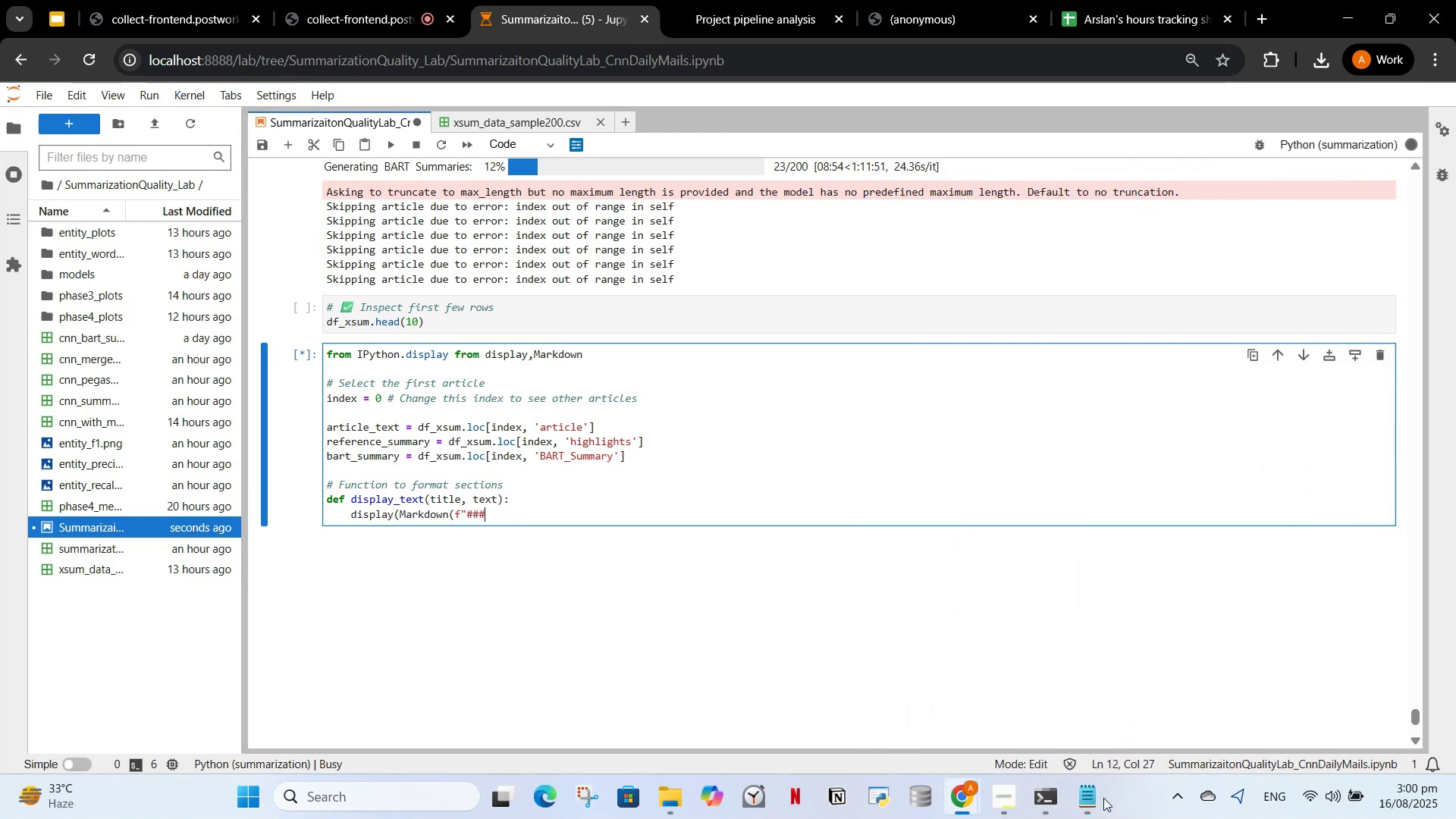 
left_click([1085, 800])
 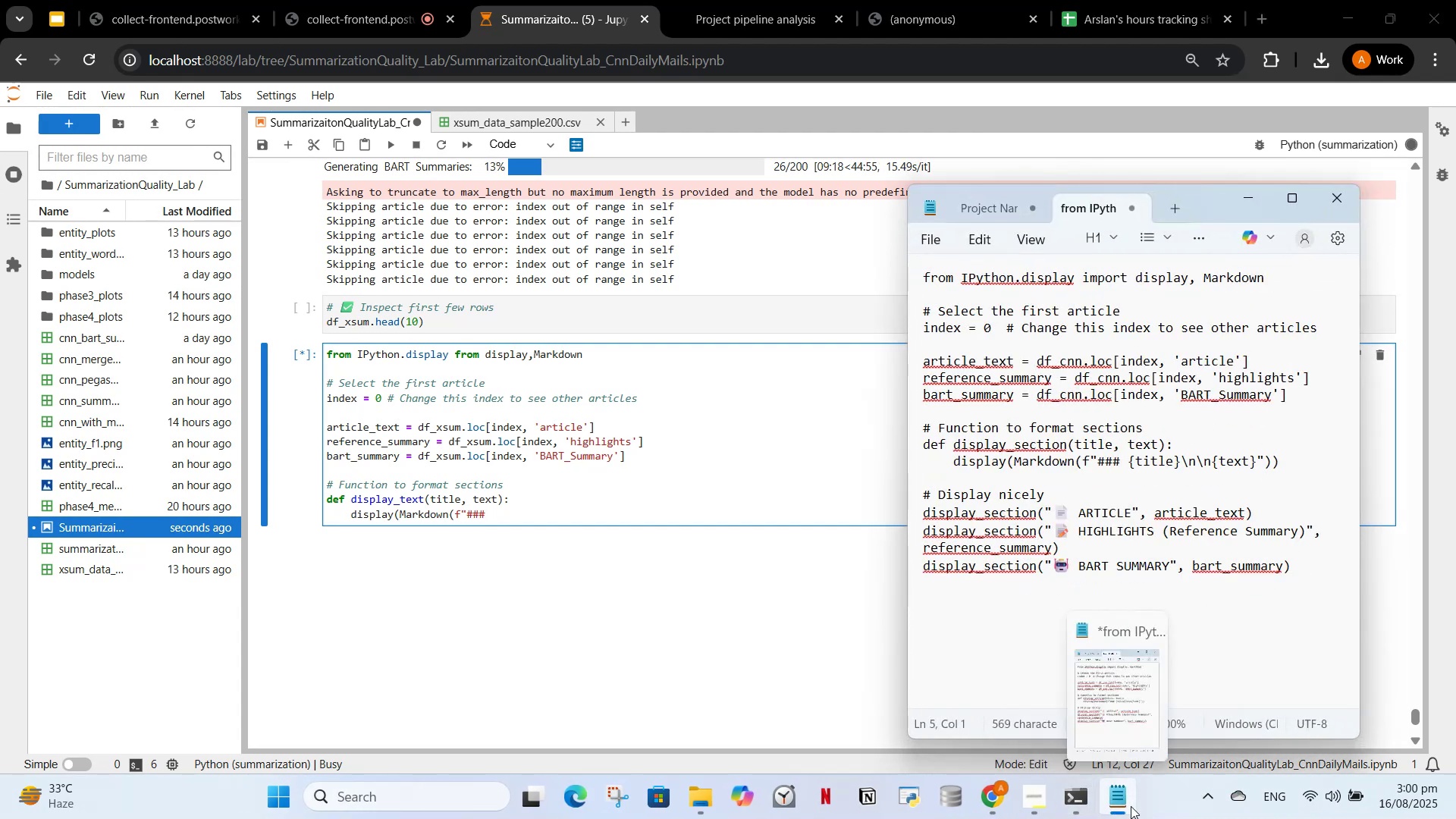 
left_click([1122, 803])
 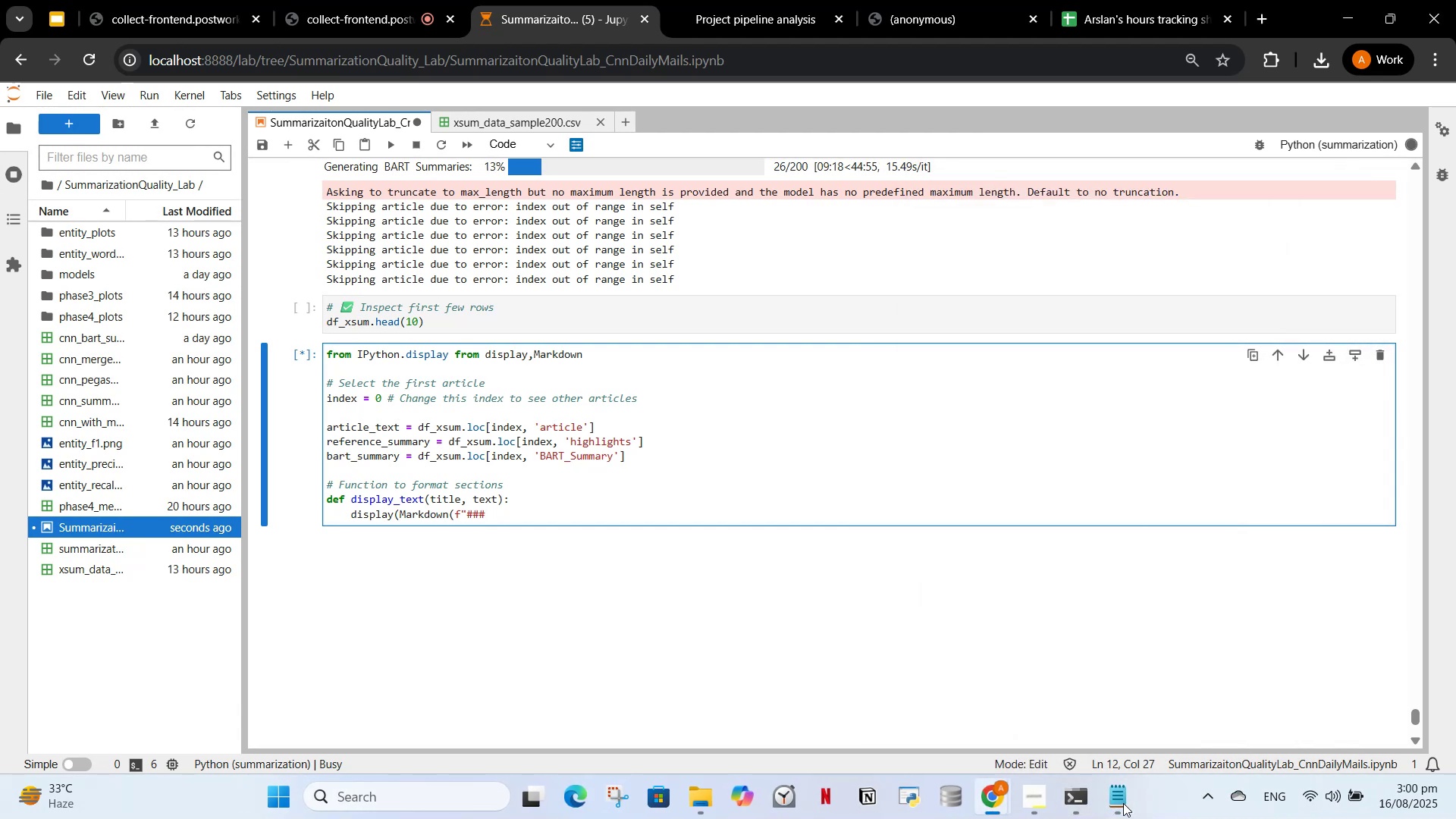 
type( {title})
 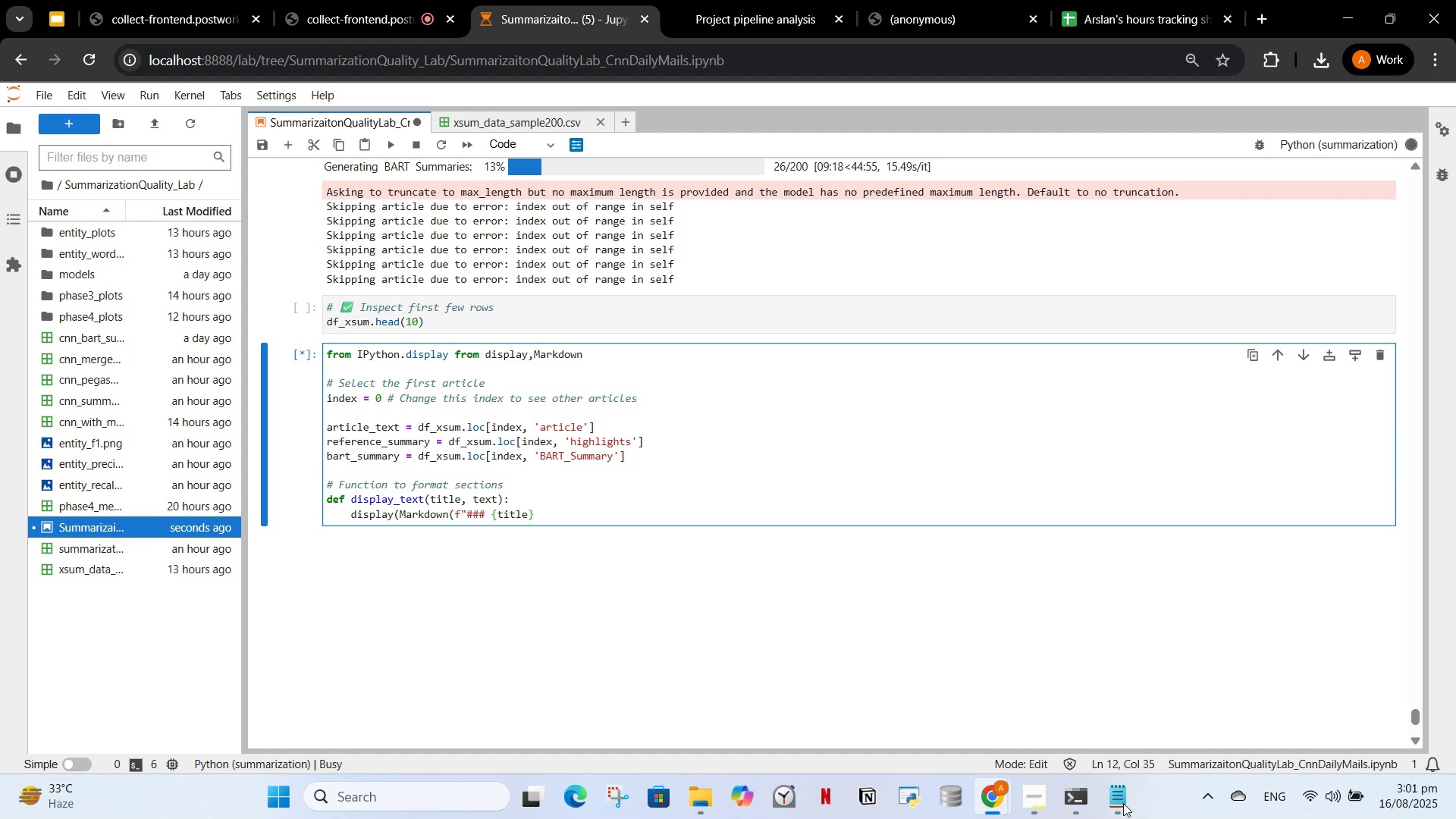 
left_click([1119, 802])
 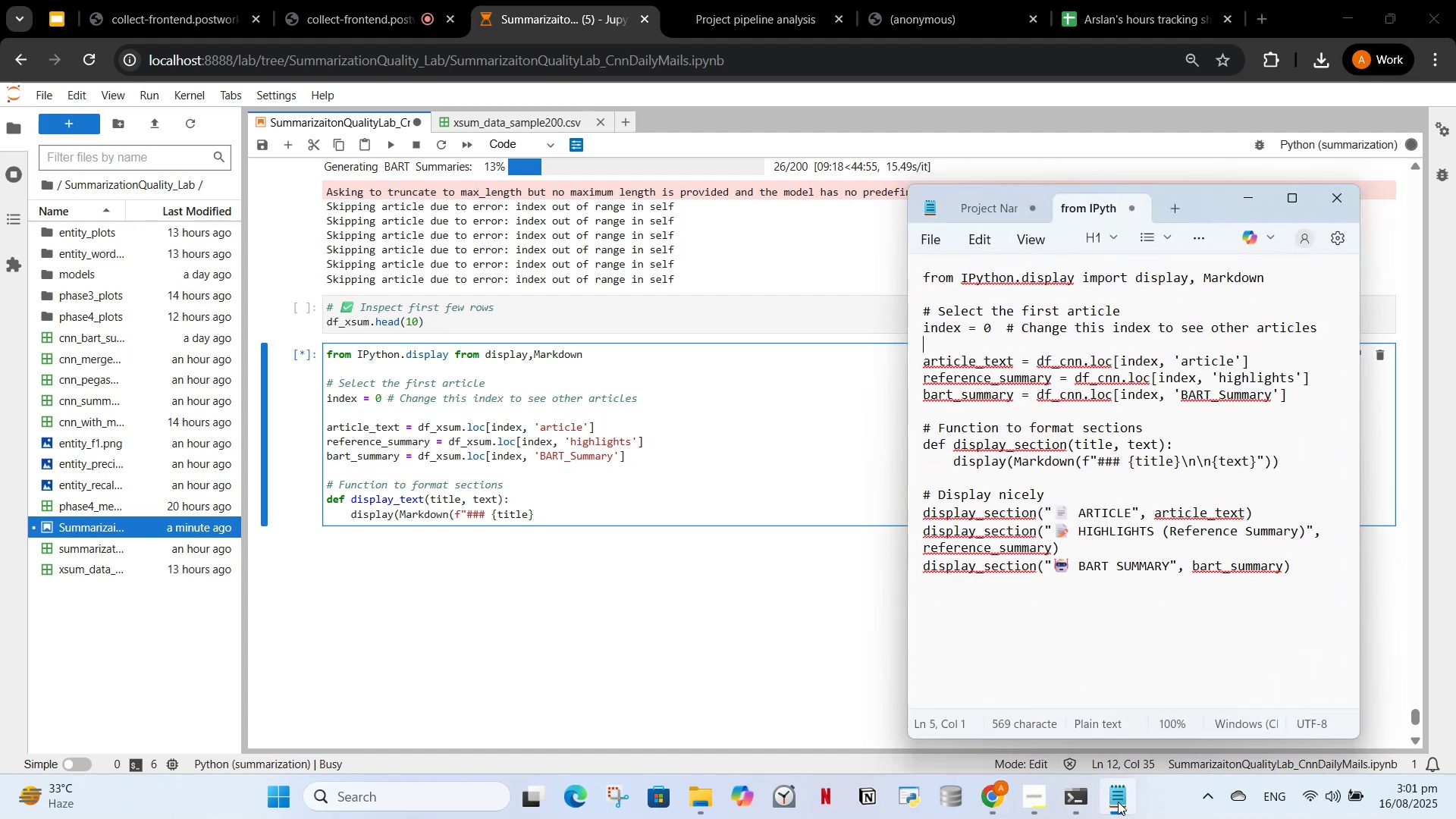 
key(Space)
 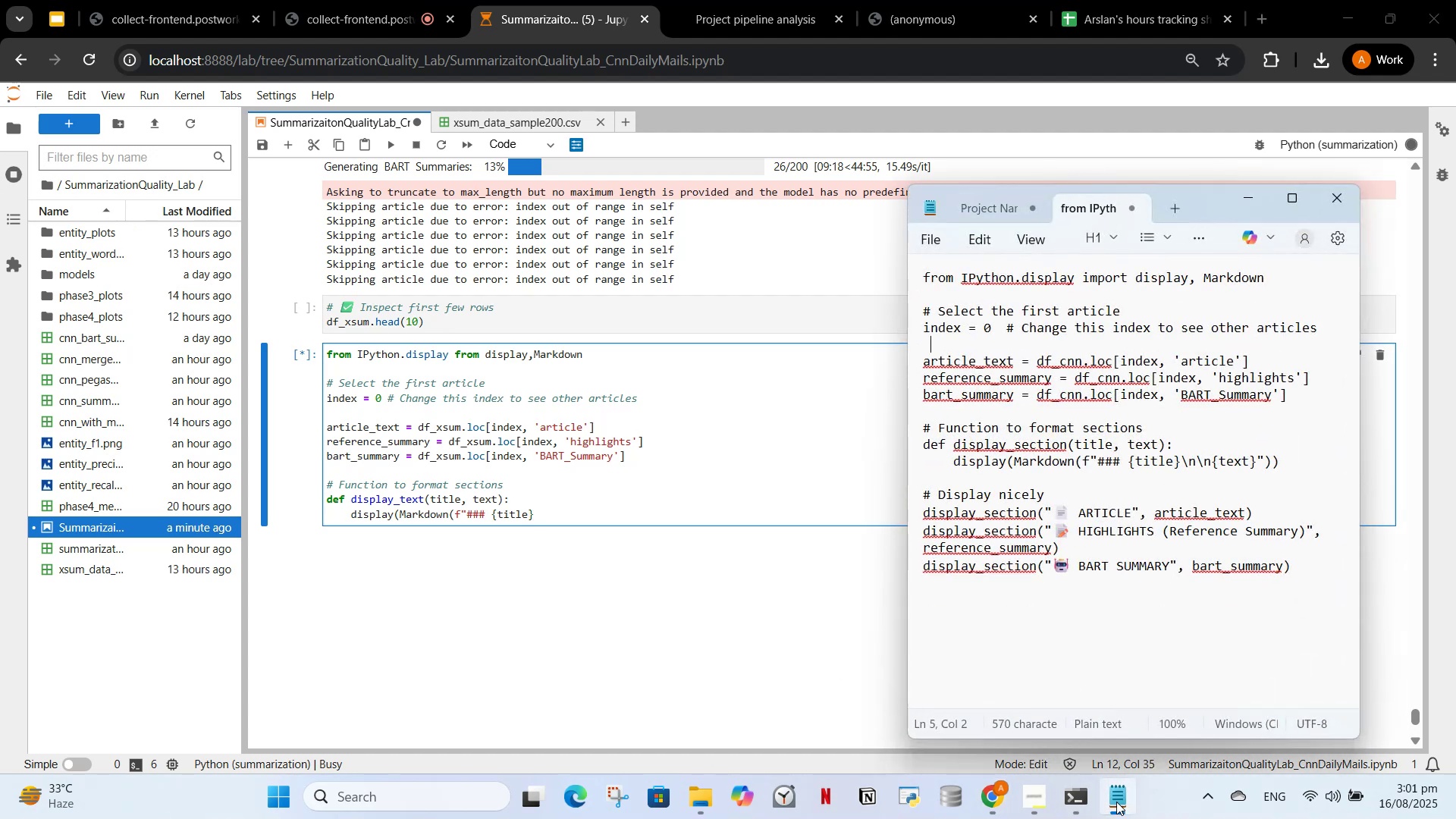 
left_click([1116, 802])
 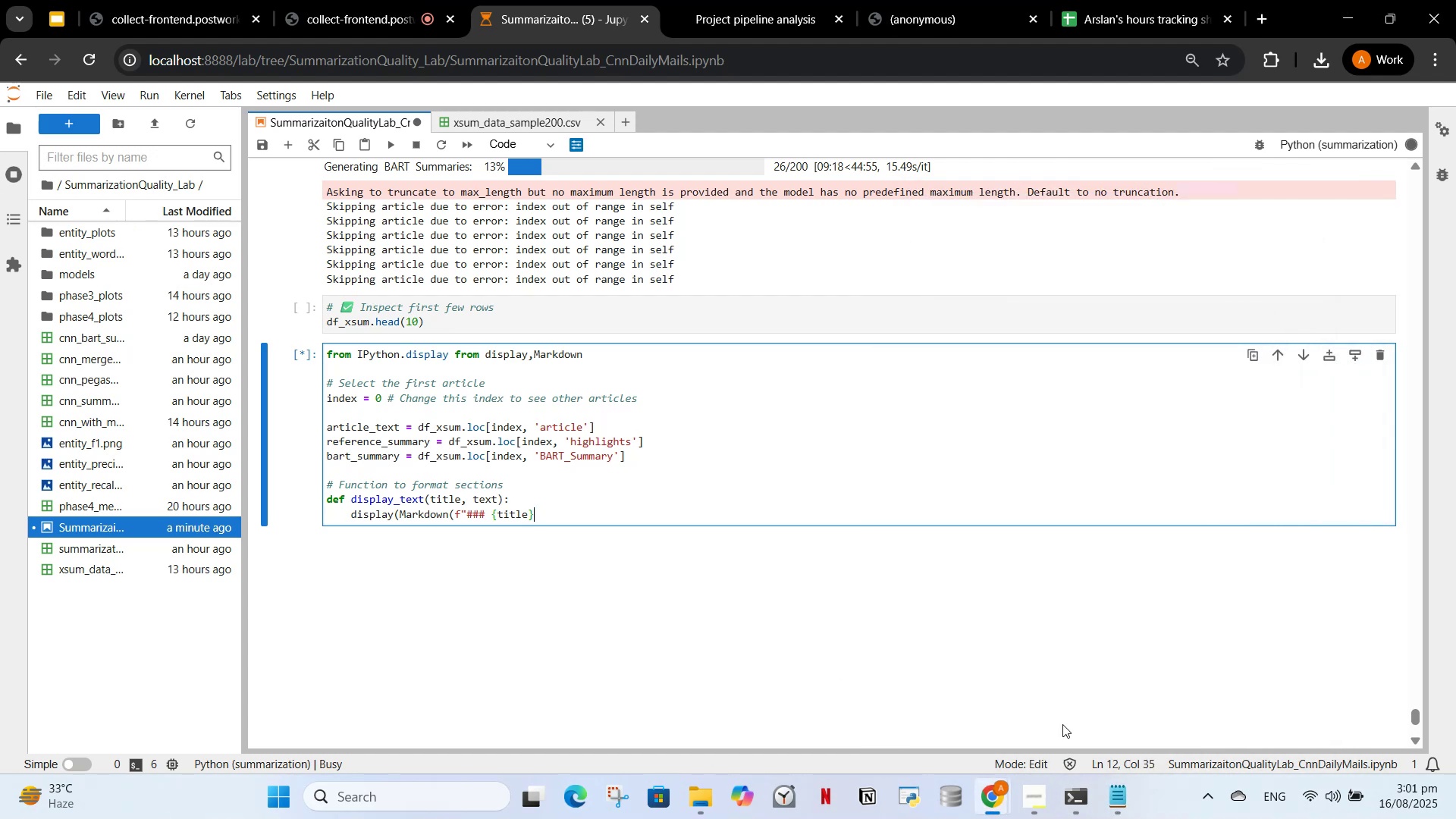 
key(Backslash)
 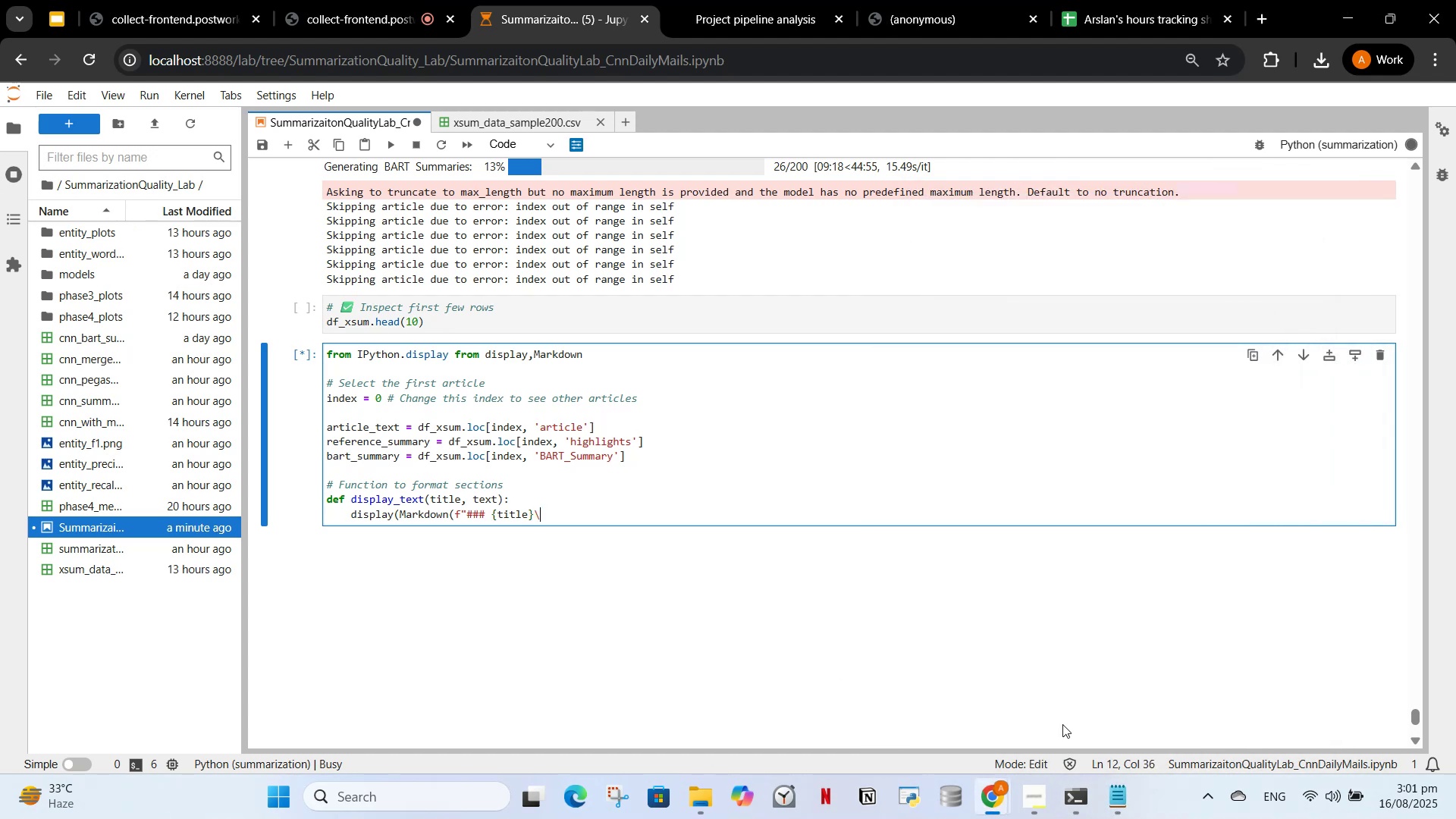 
key(N)
 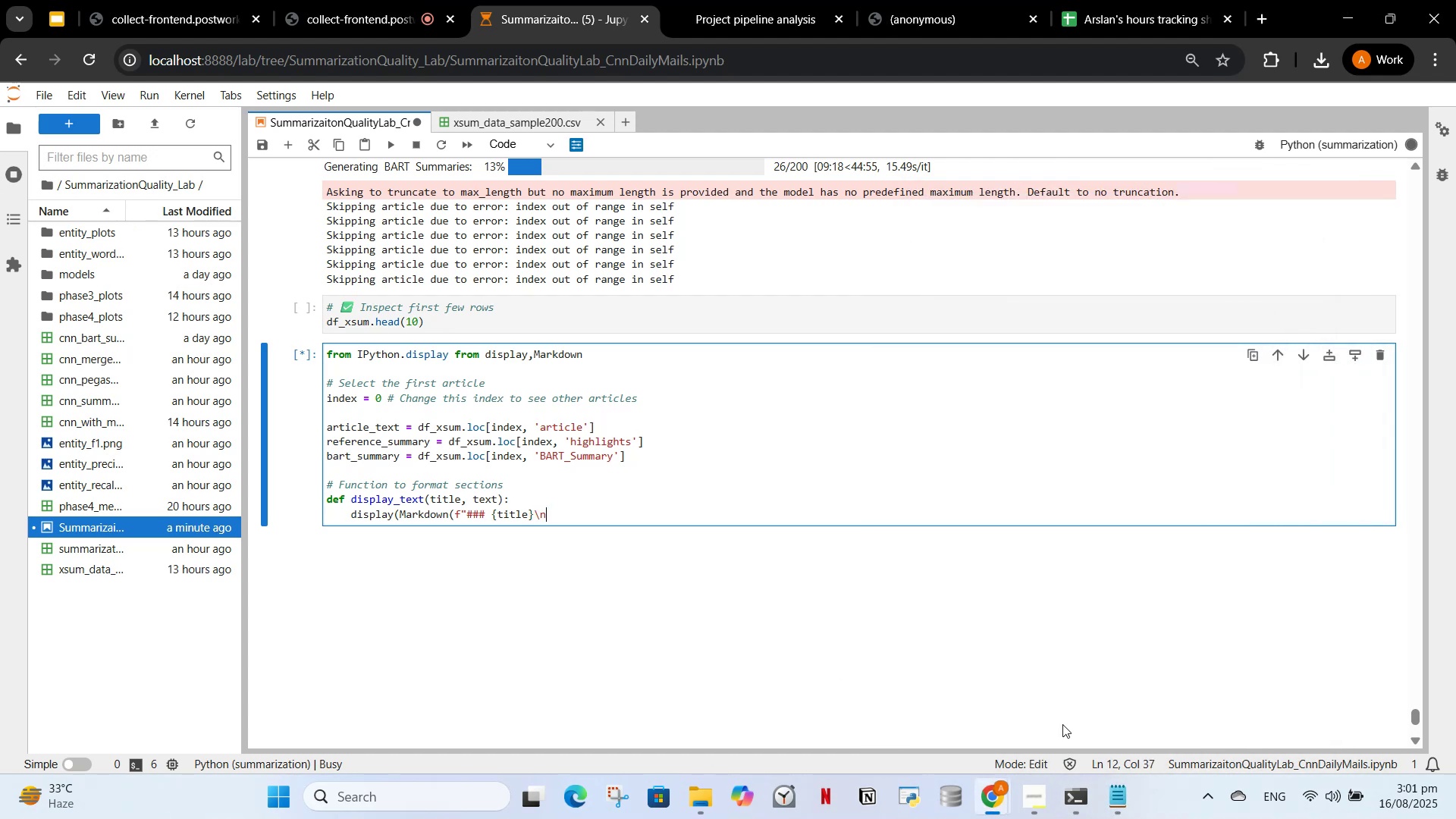 
key(Backslash)
 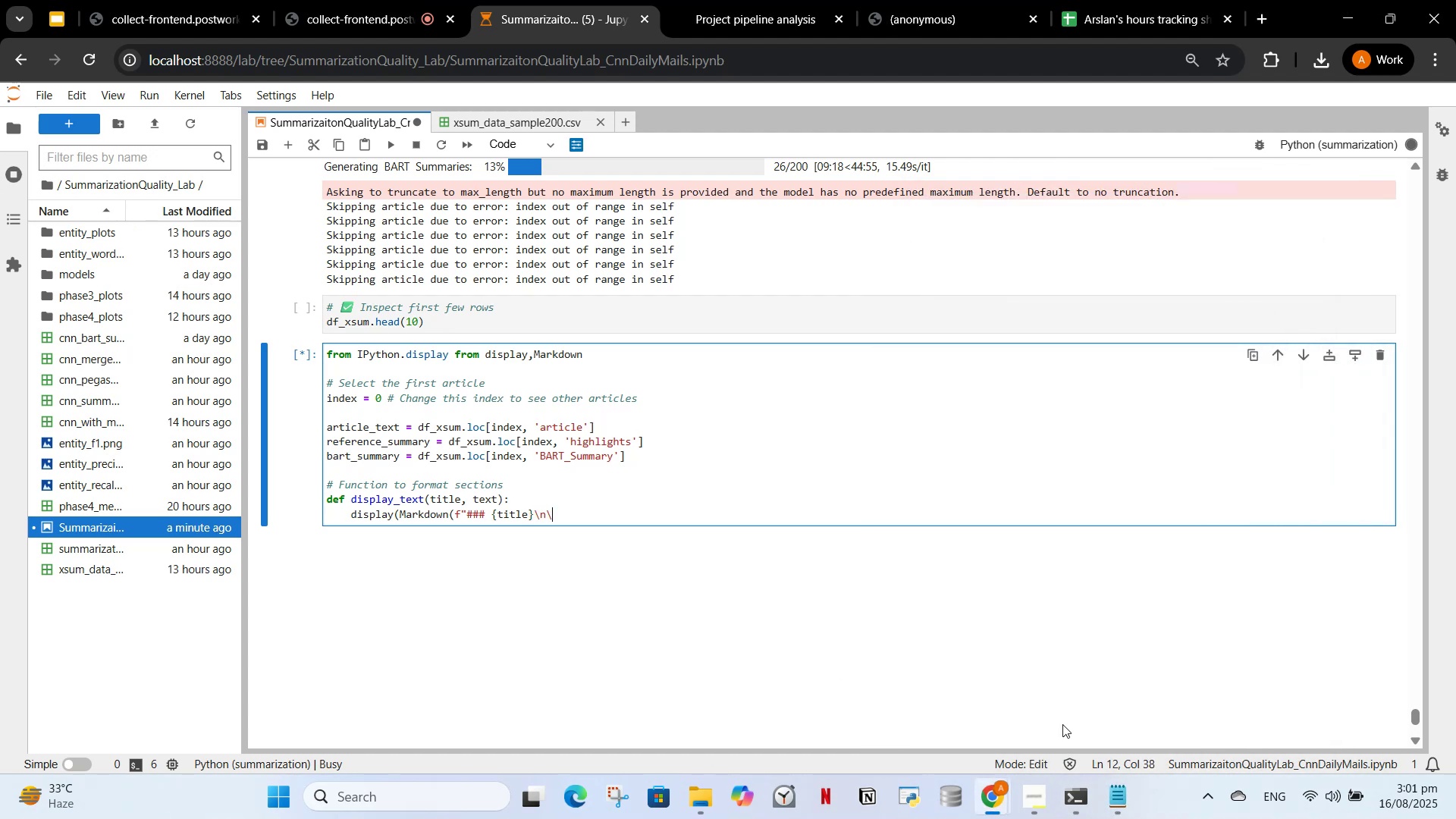 
key(N)
 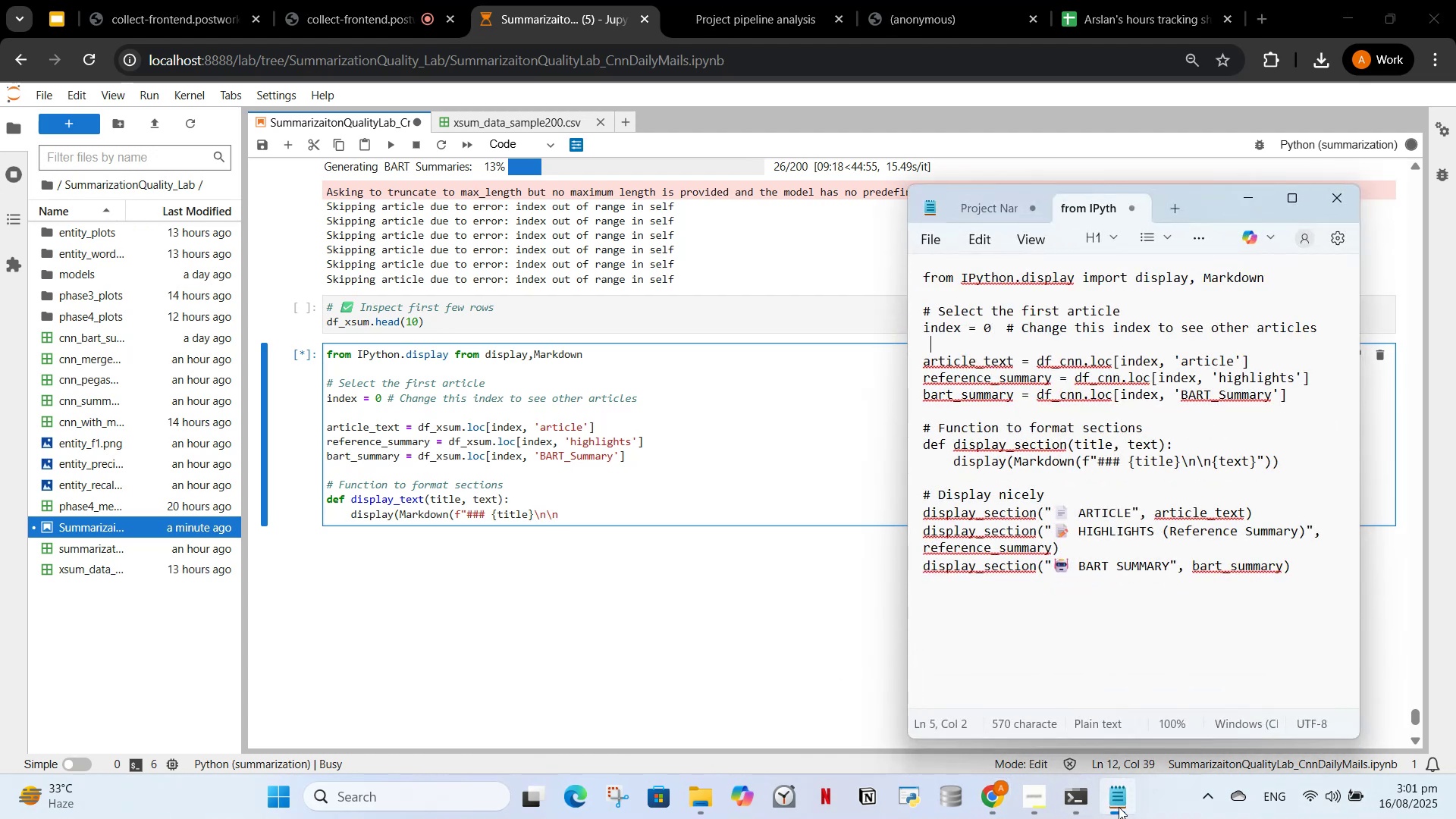 
left_click([1119, 807])
 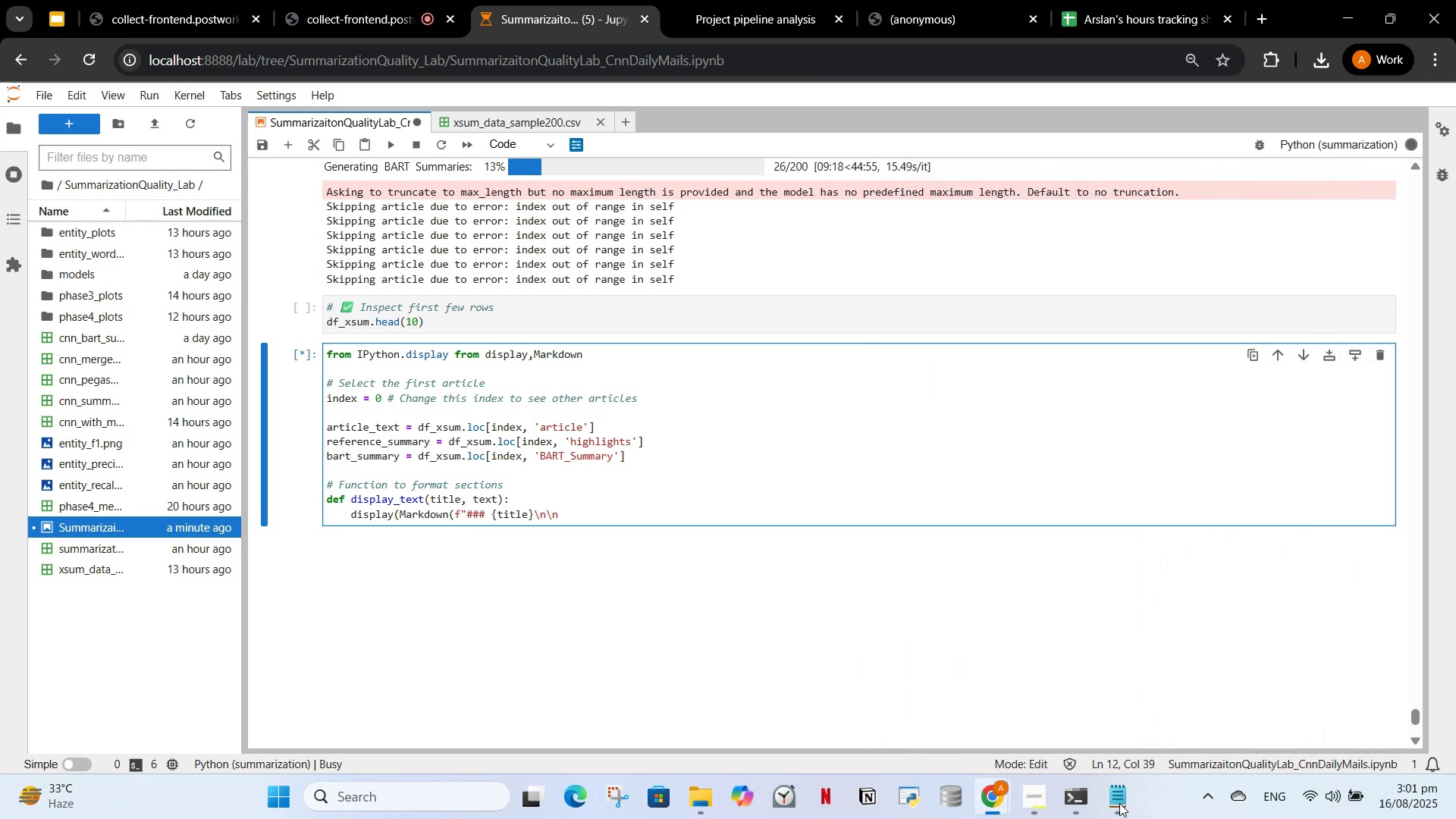 
type({text}"))
 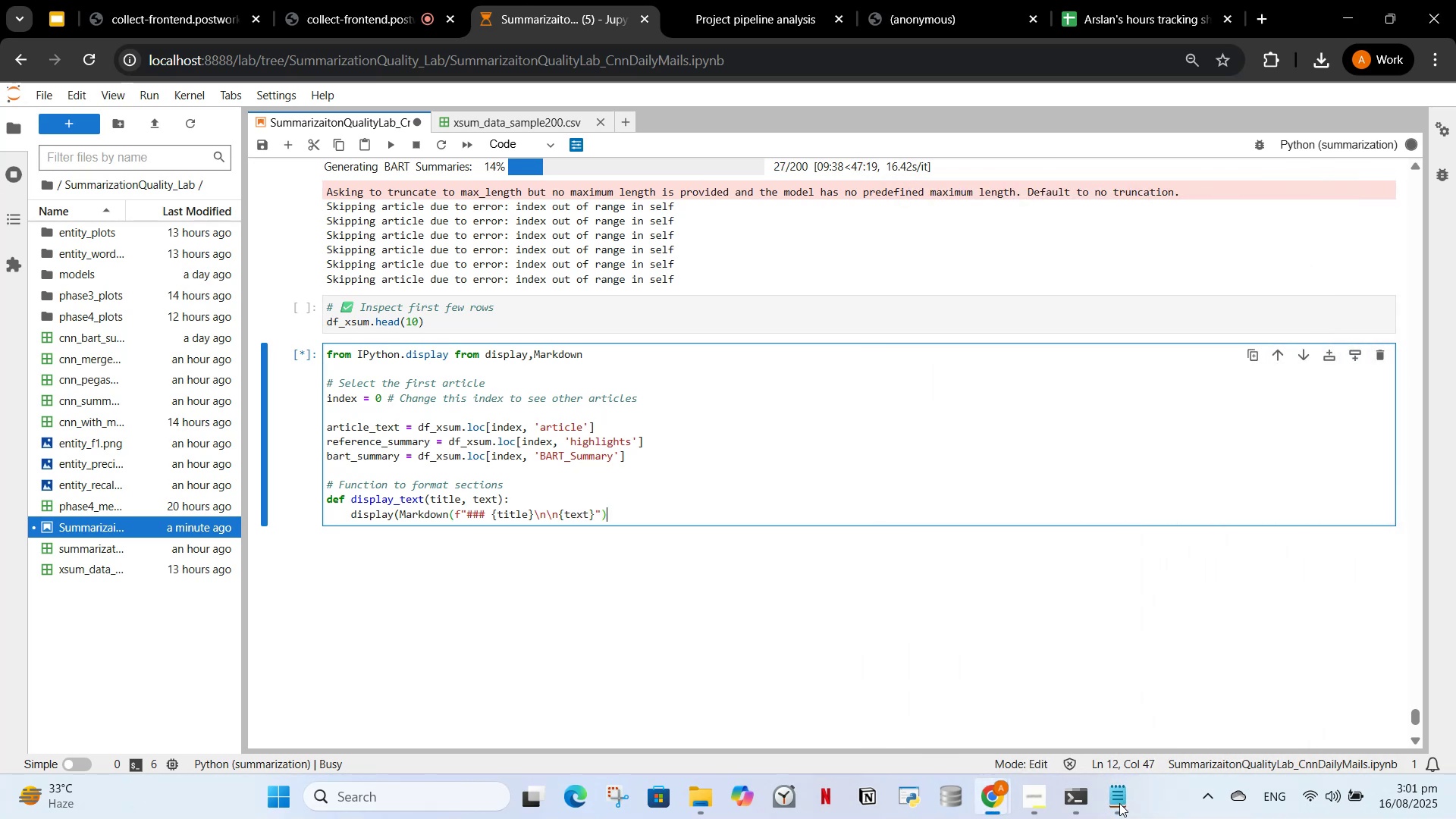 
left_click([1119, 803])
 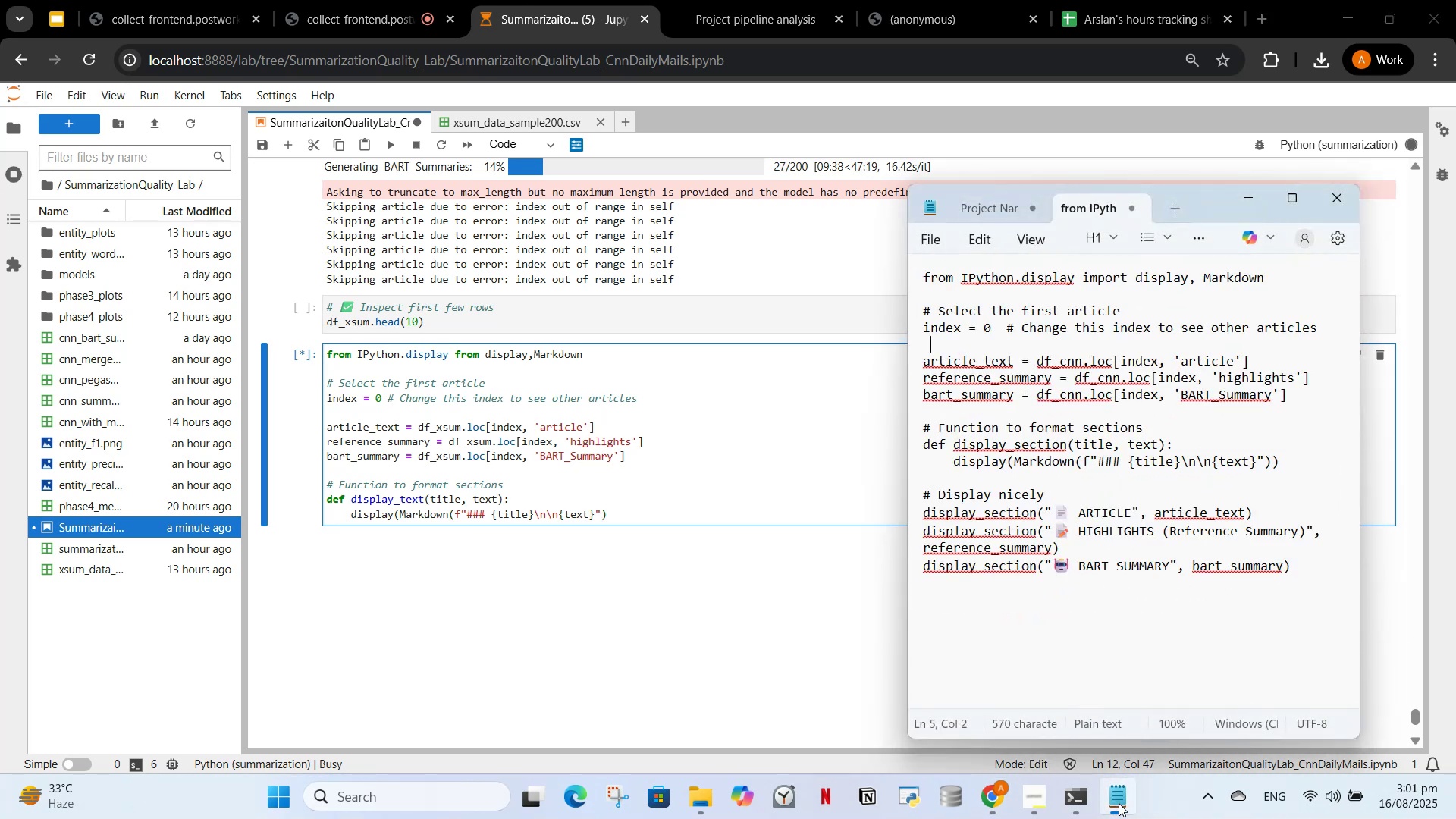 
left_click([1119, 803])
 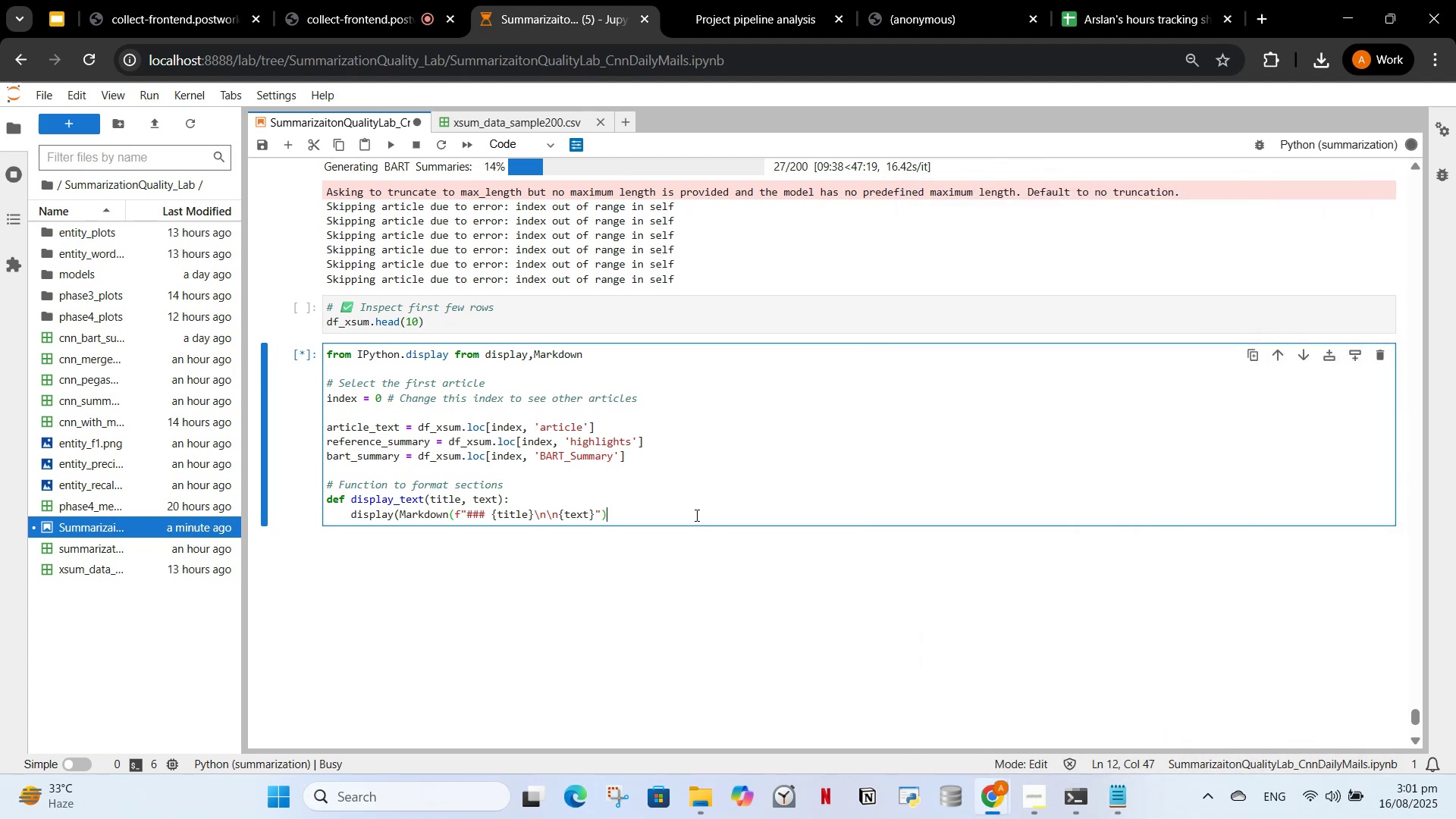 
key(Shift+0)
 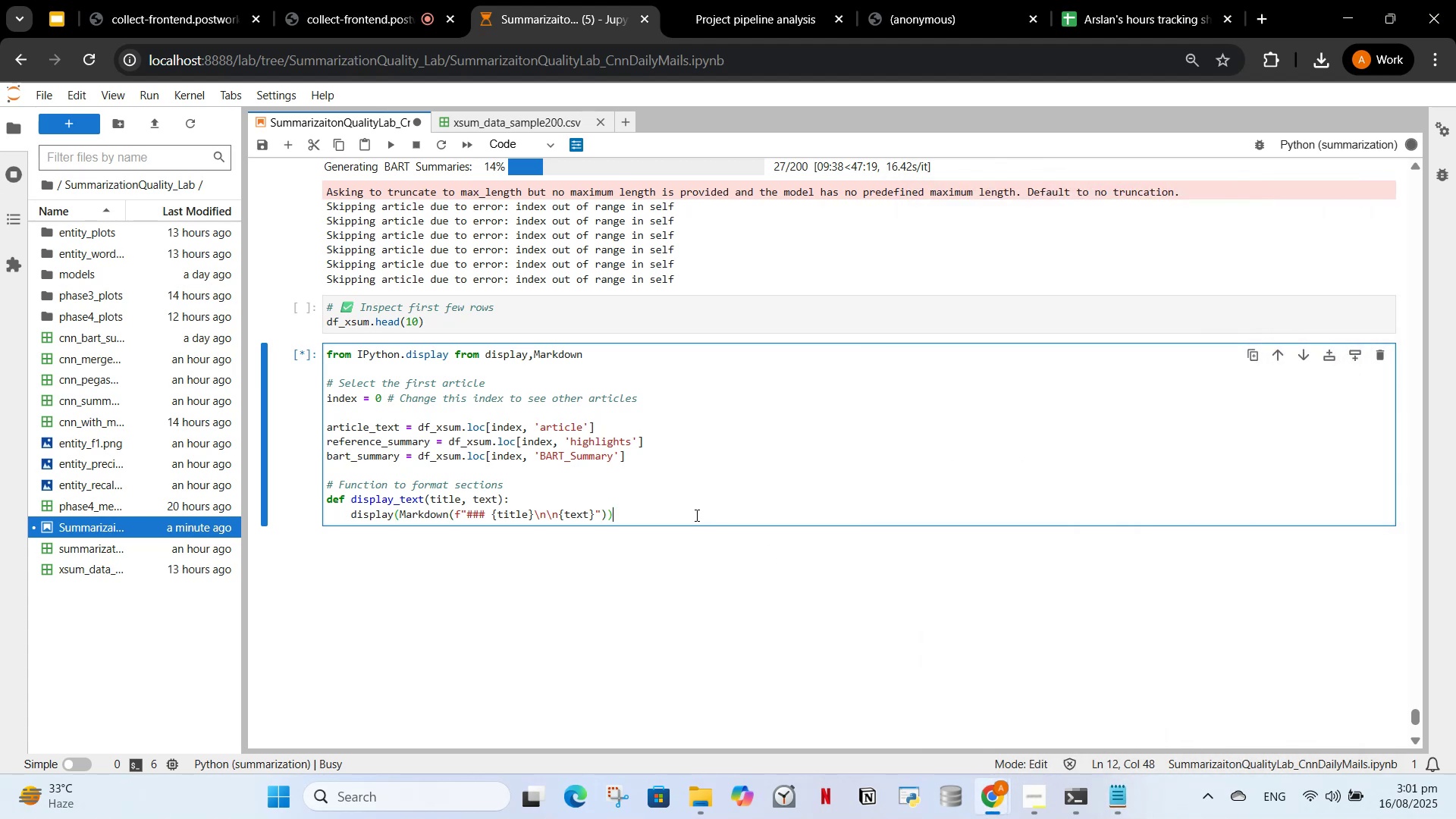 
left_click([695, 515])
 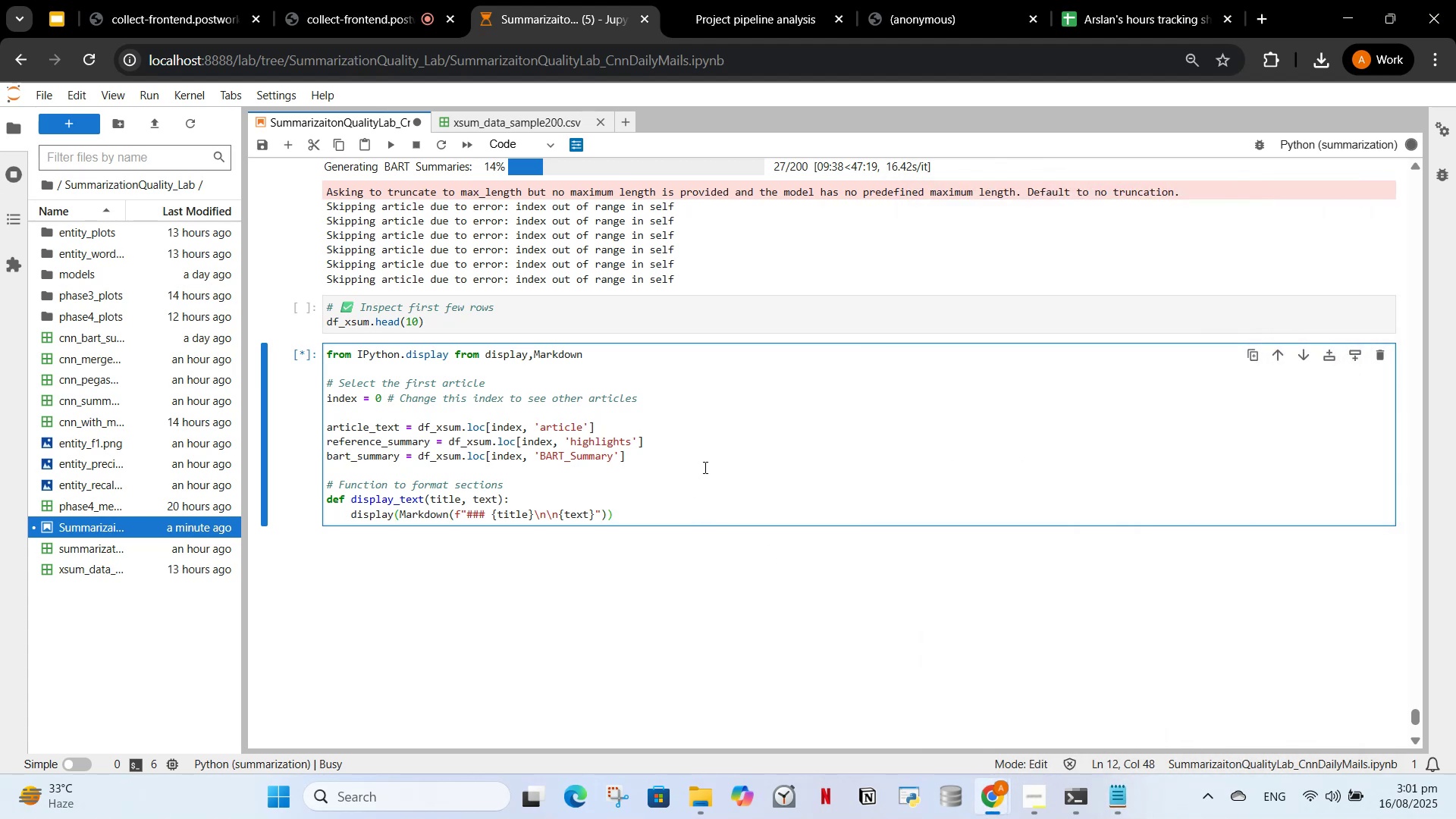 
key(Enter)
 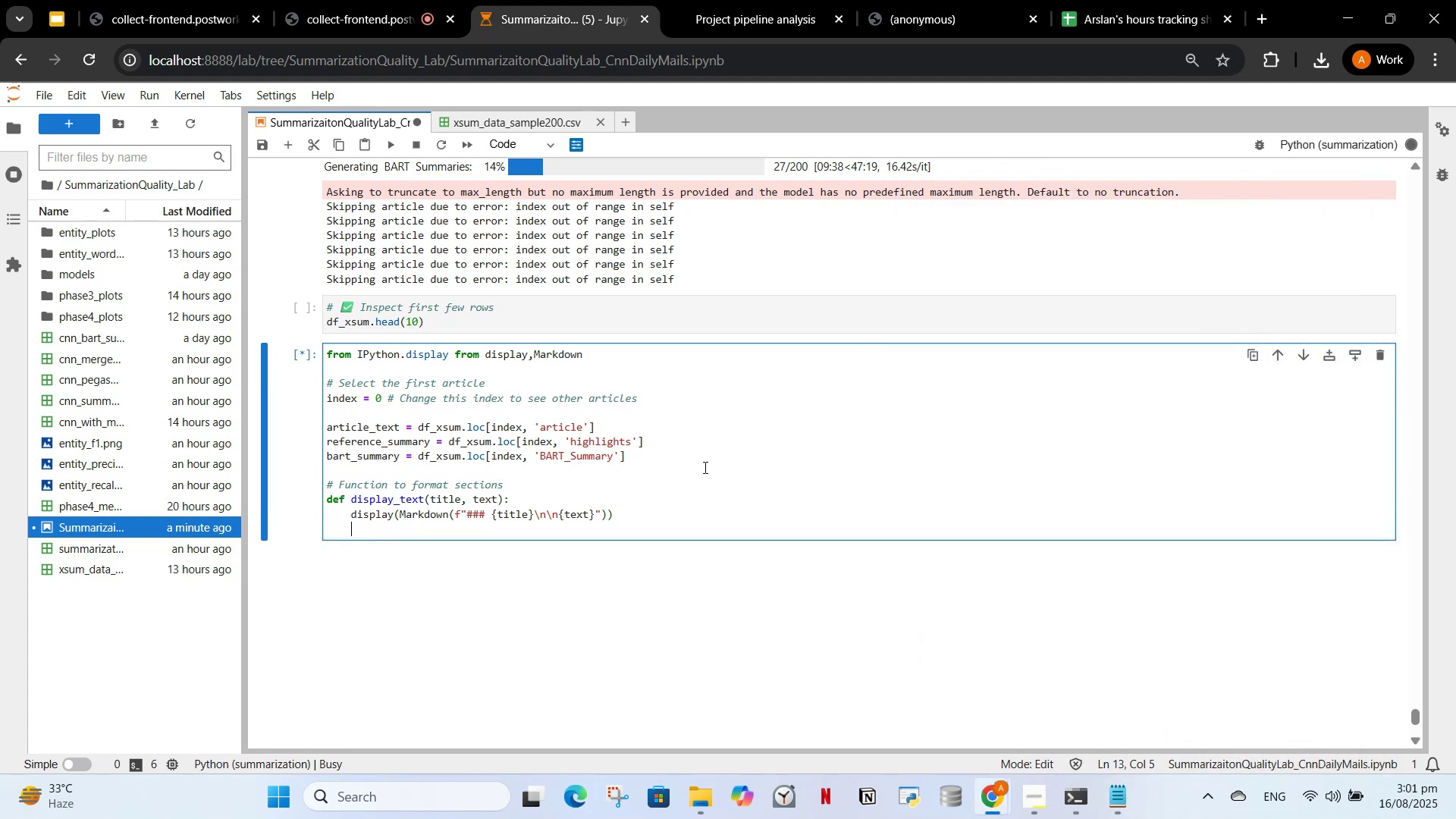 
key(Enter)
 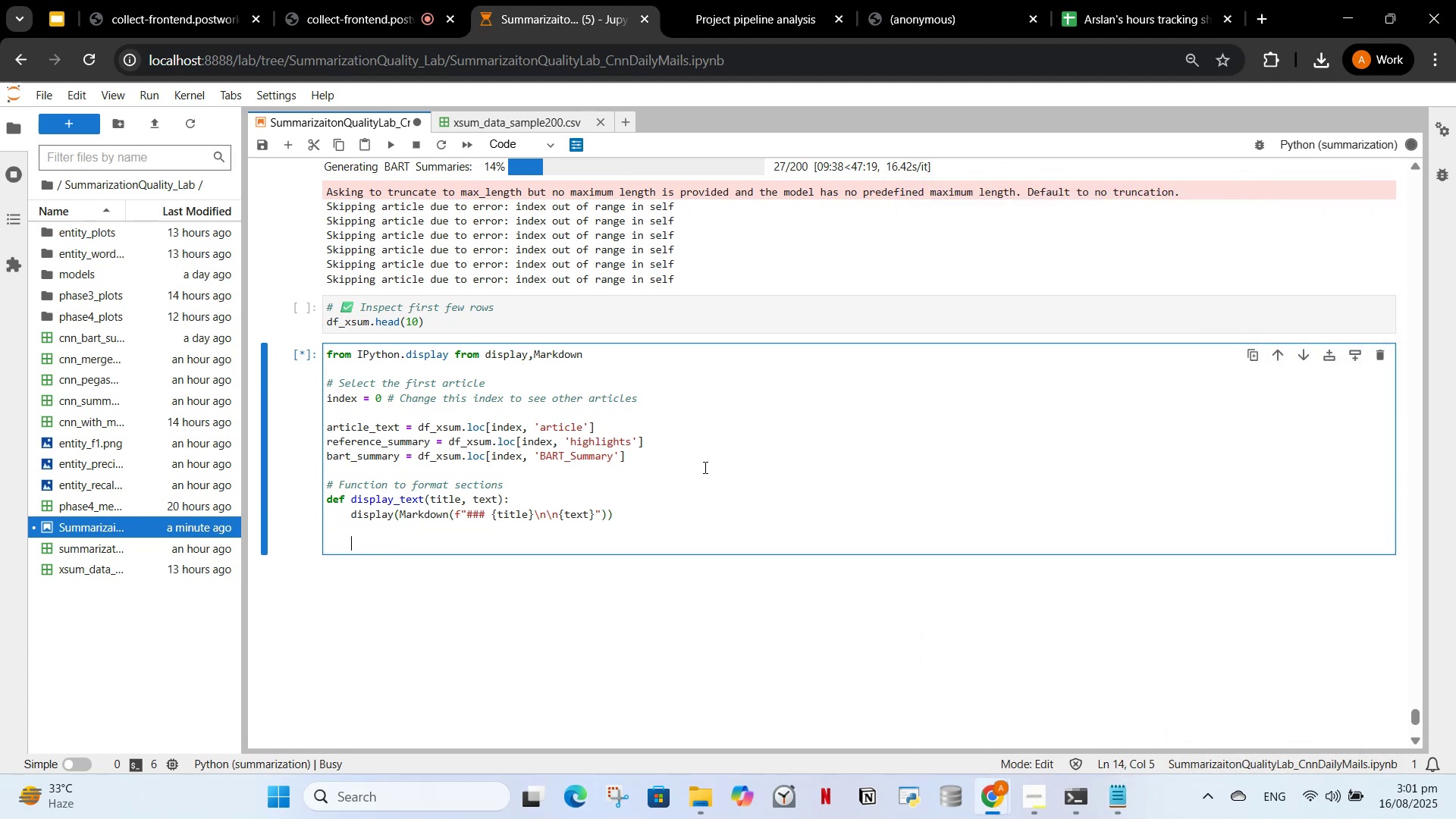 
key(Backspace)
 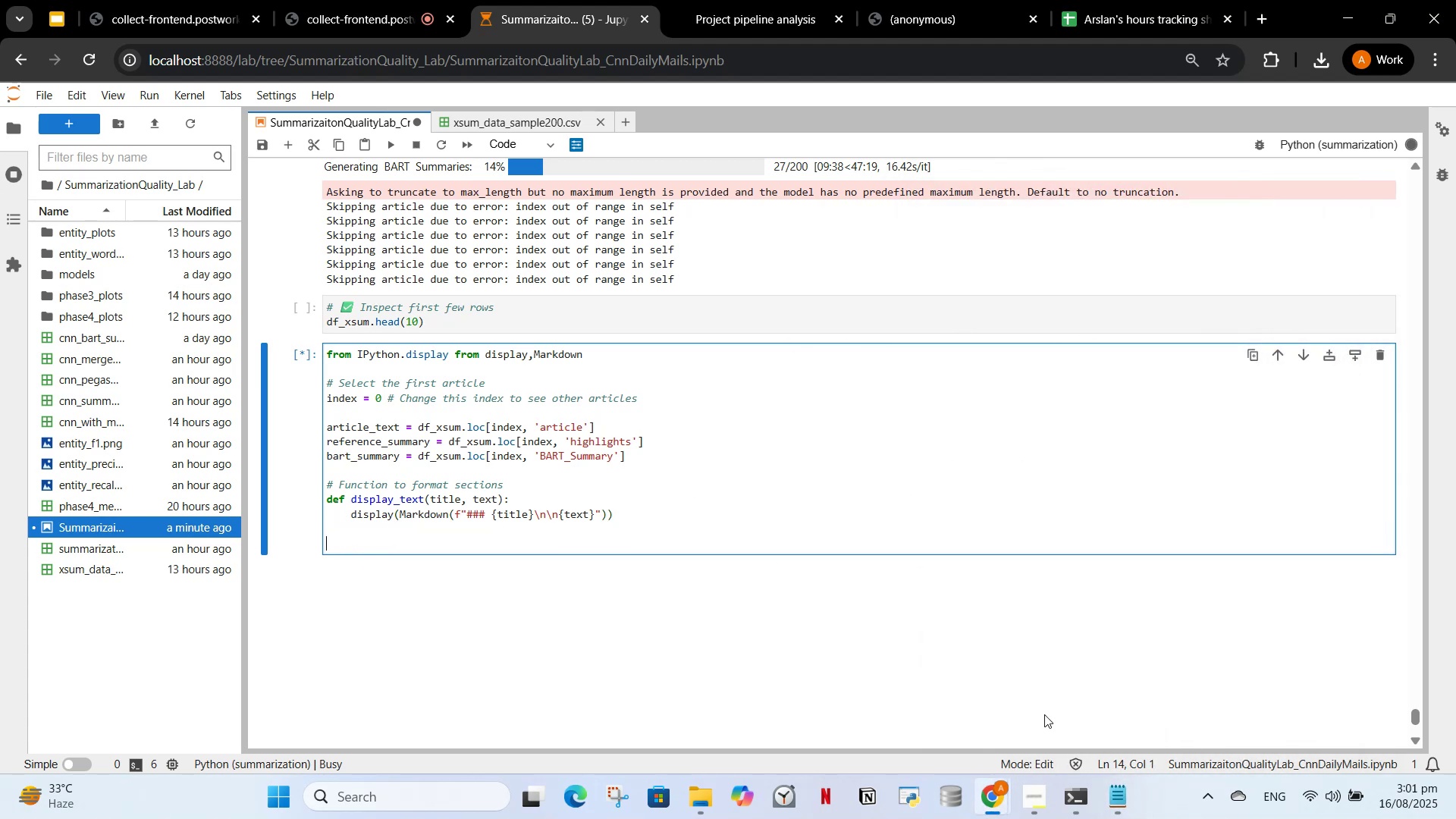 
left_click([1120, 800])
 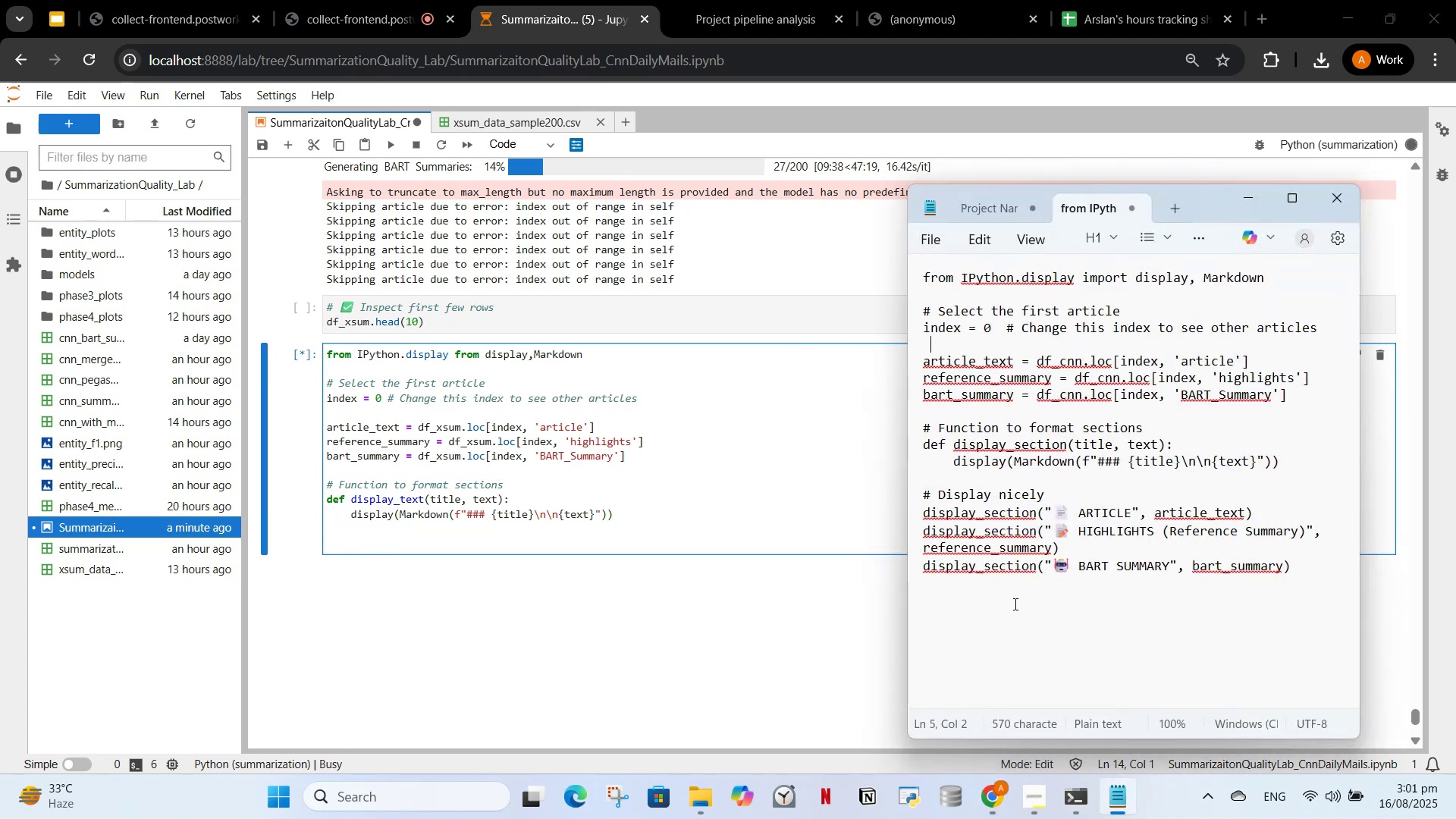 
left_click([1013, 607])
 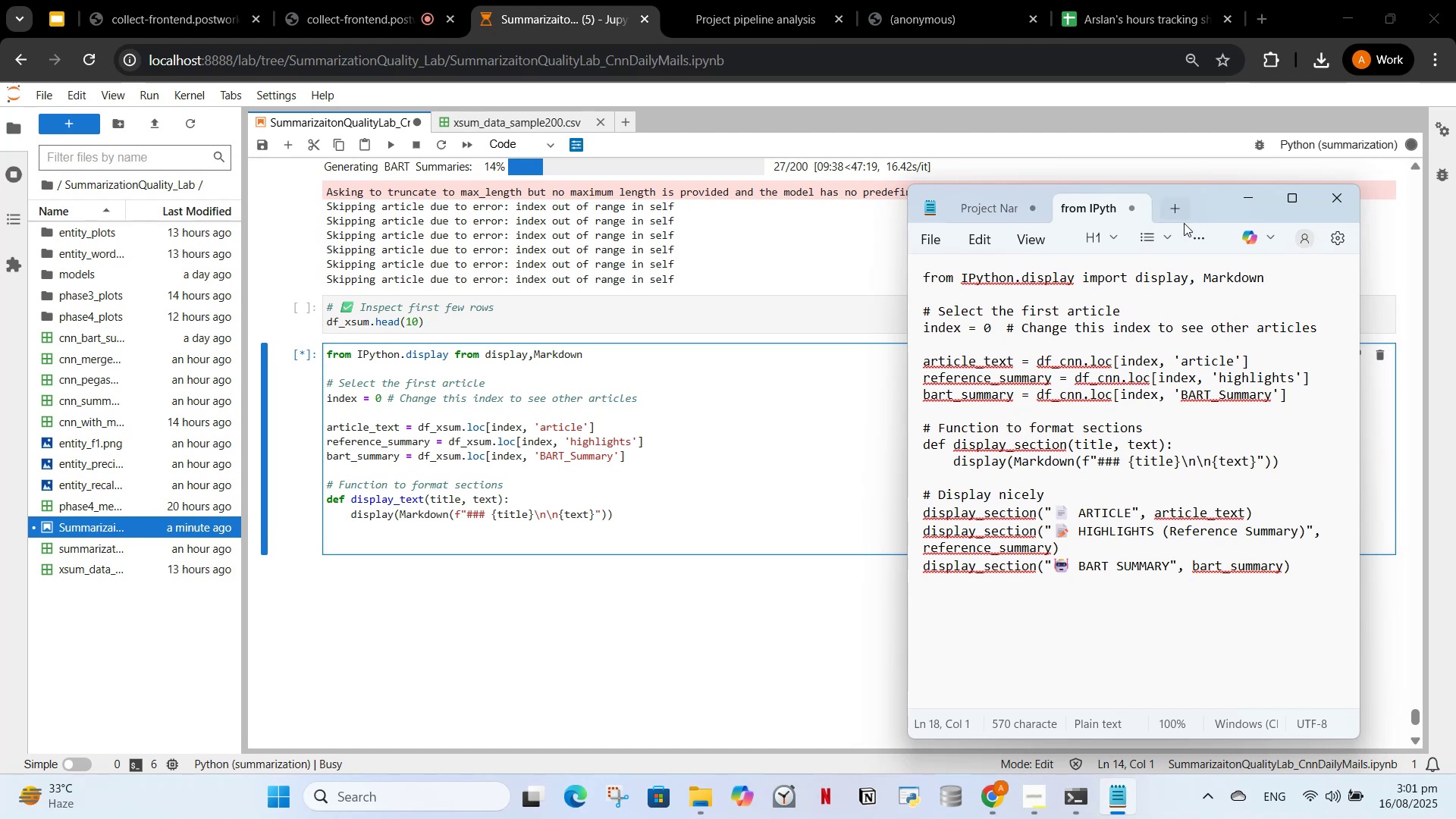 
left_click([1232, 191])
 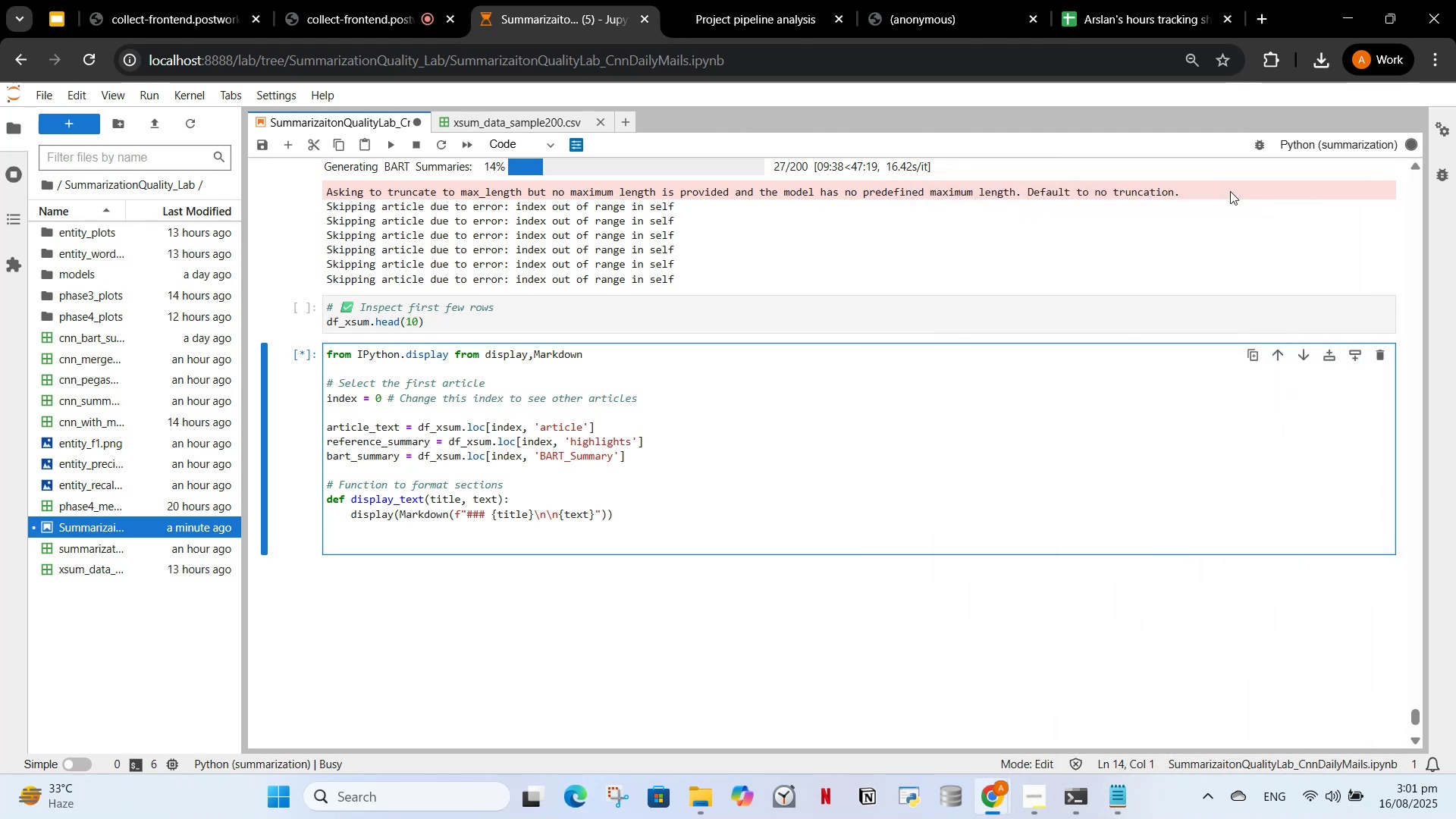 
type(#Displa)
key(Backspace)
key(Backspace)
key(Backspace)
key(Backspace)
key(Backspace)
key(Backspace)
type( Display text)
 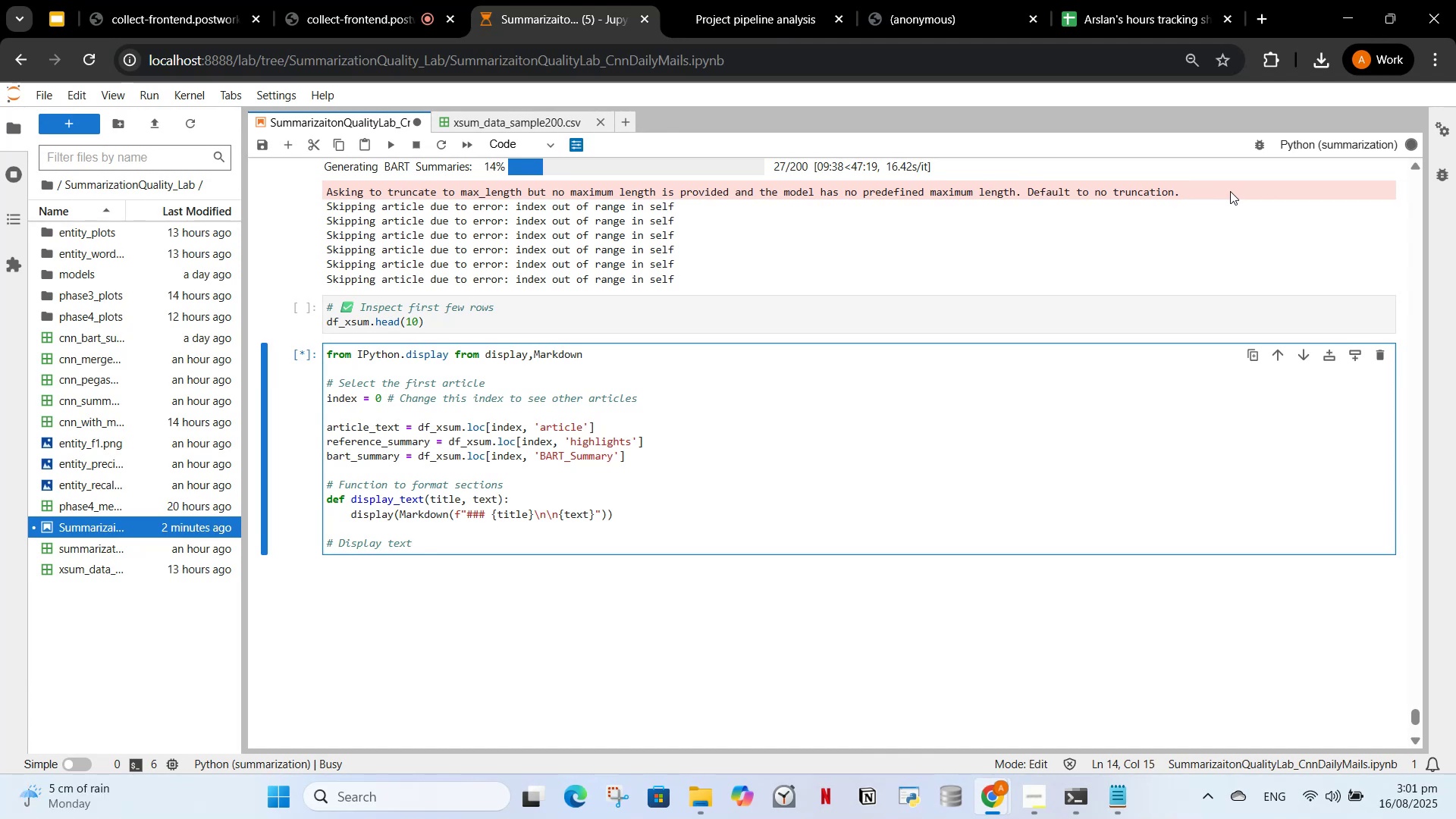 
key(Enter)
 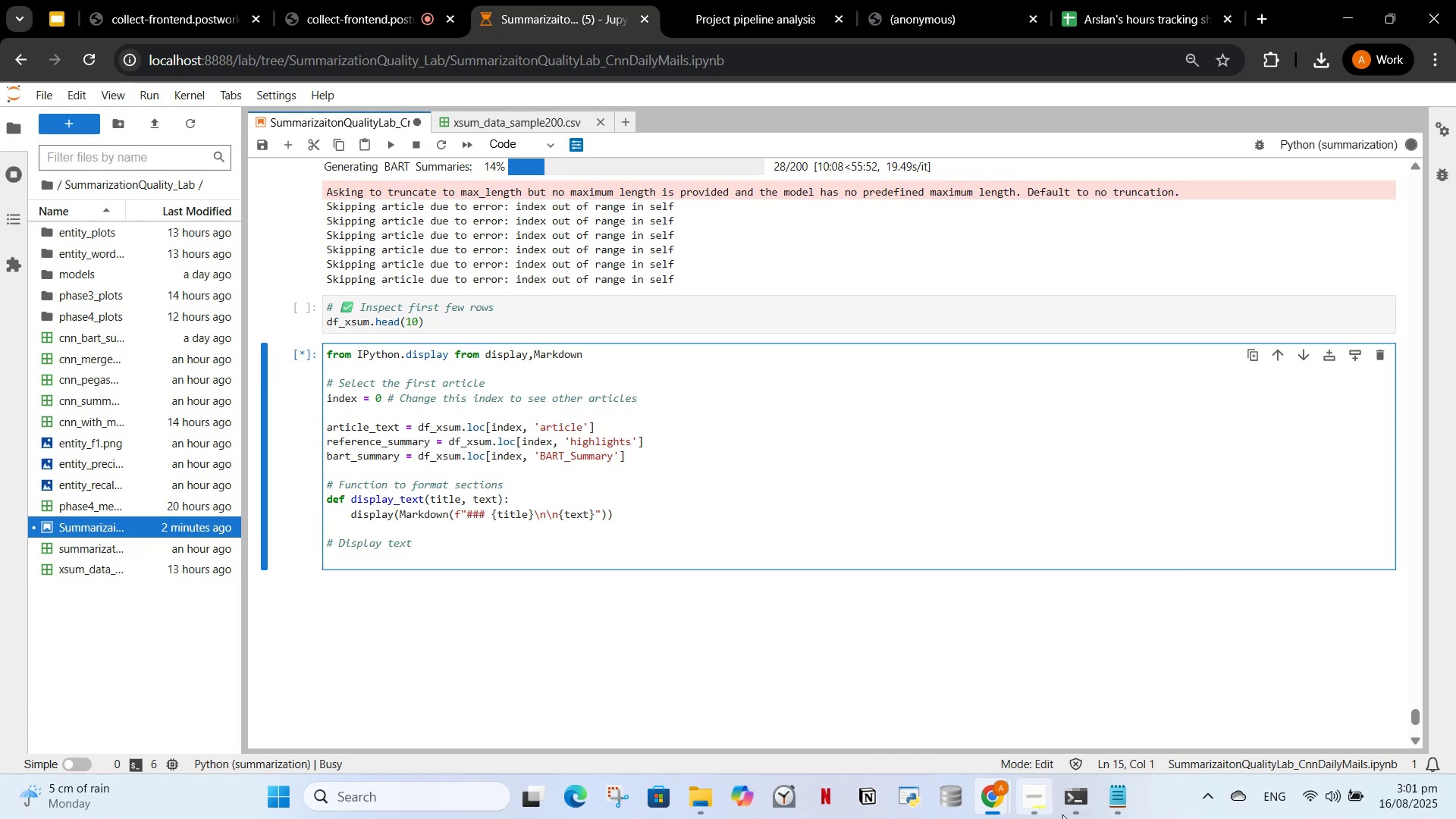 
left_click([1114, 799])
 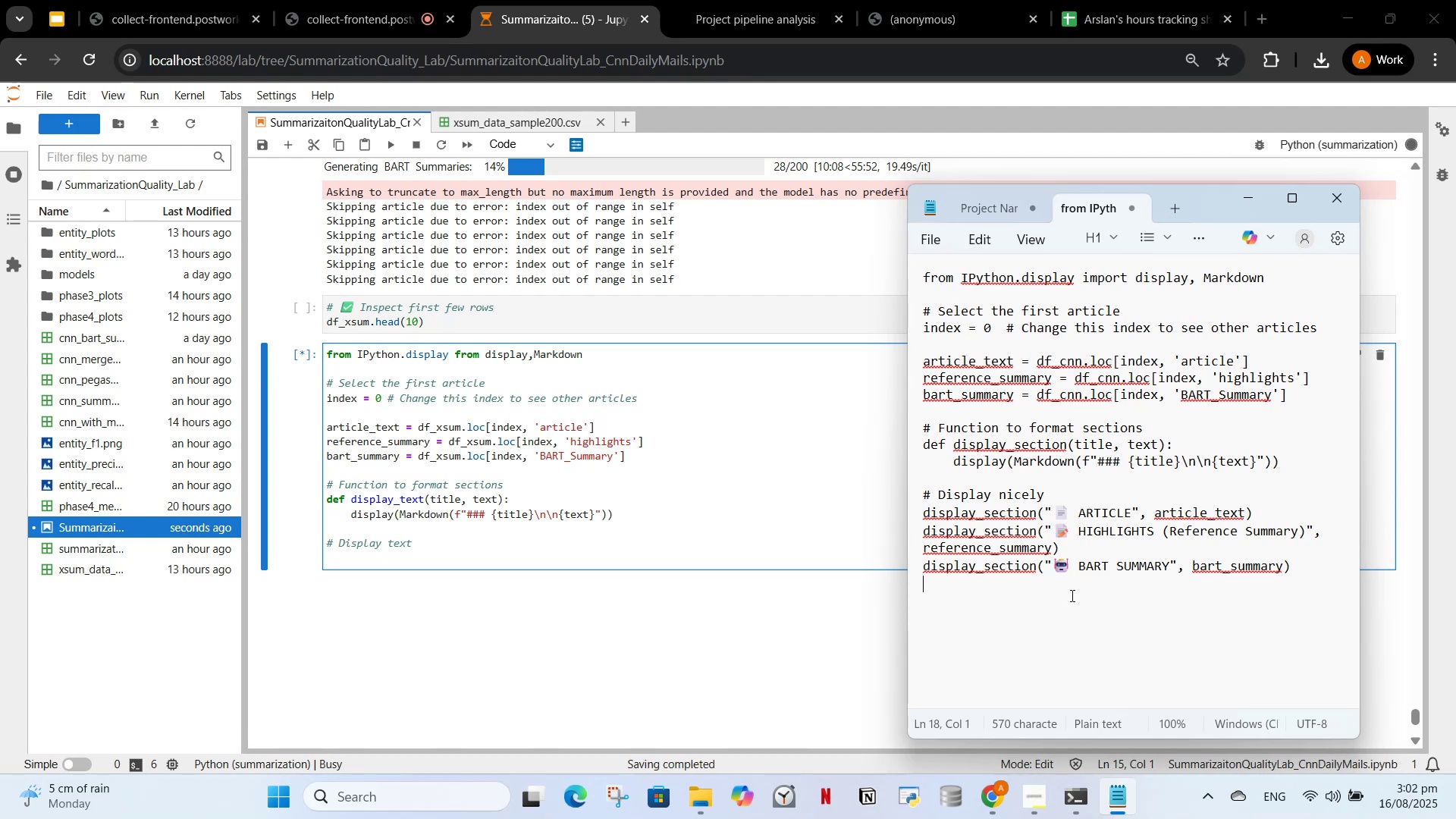 
wait(31.58)
 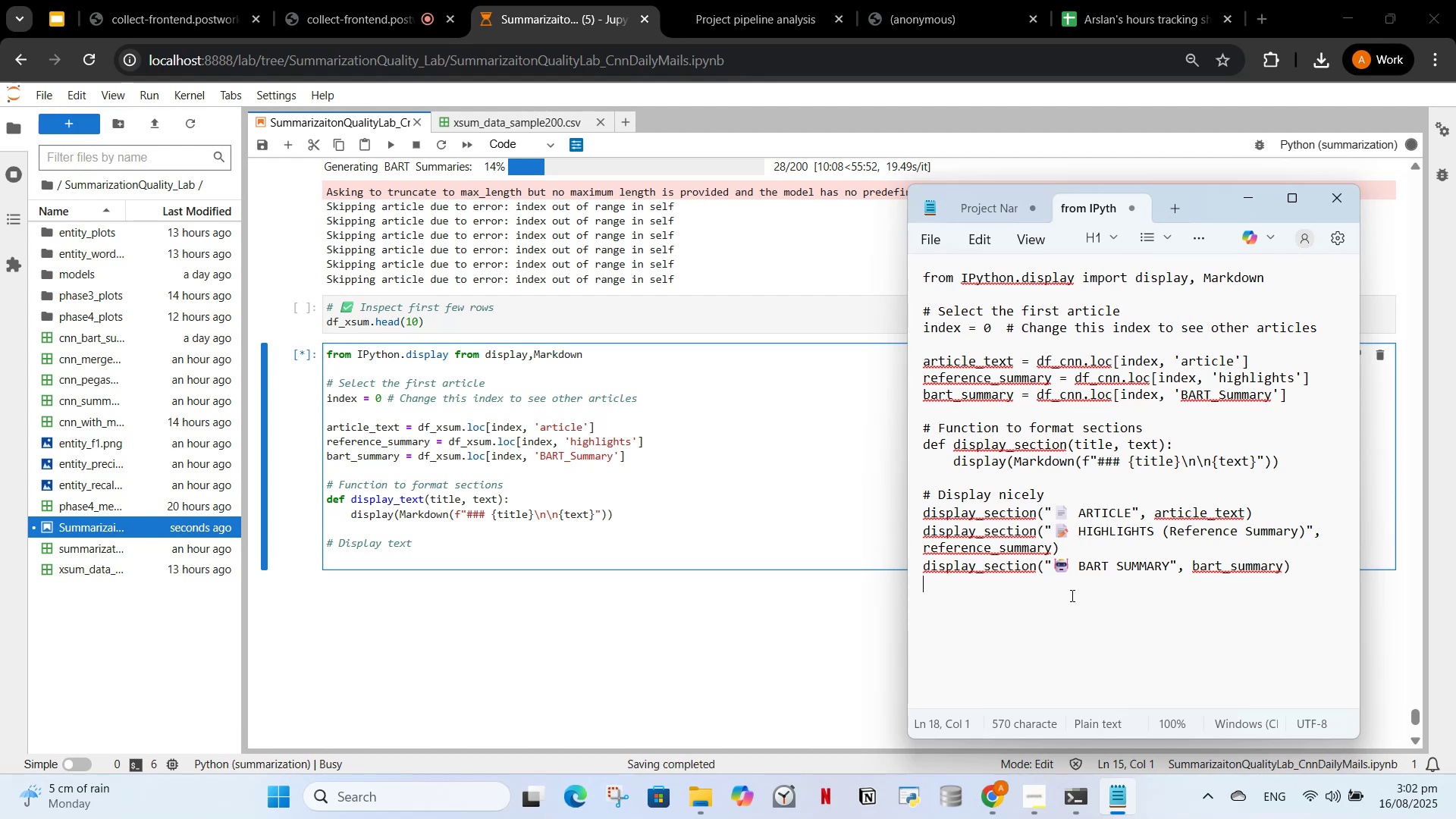 
left_click([347, 0])
 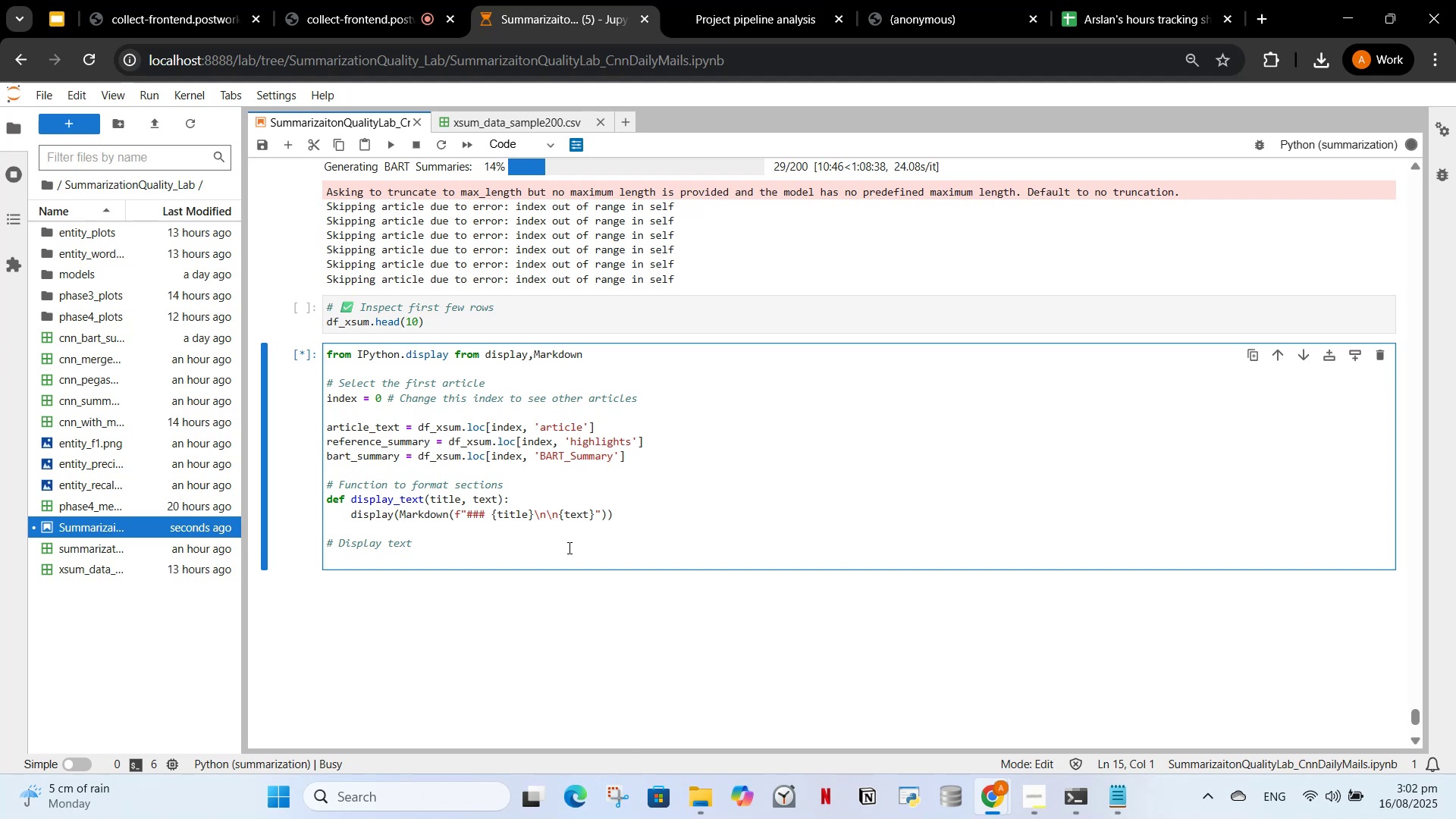 
wait(22.45)
 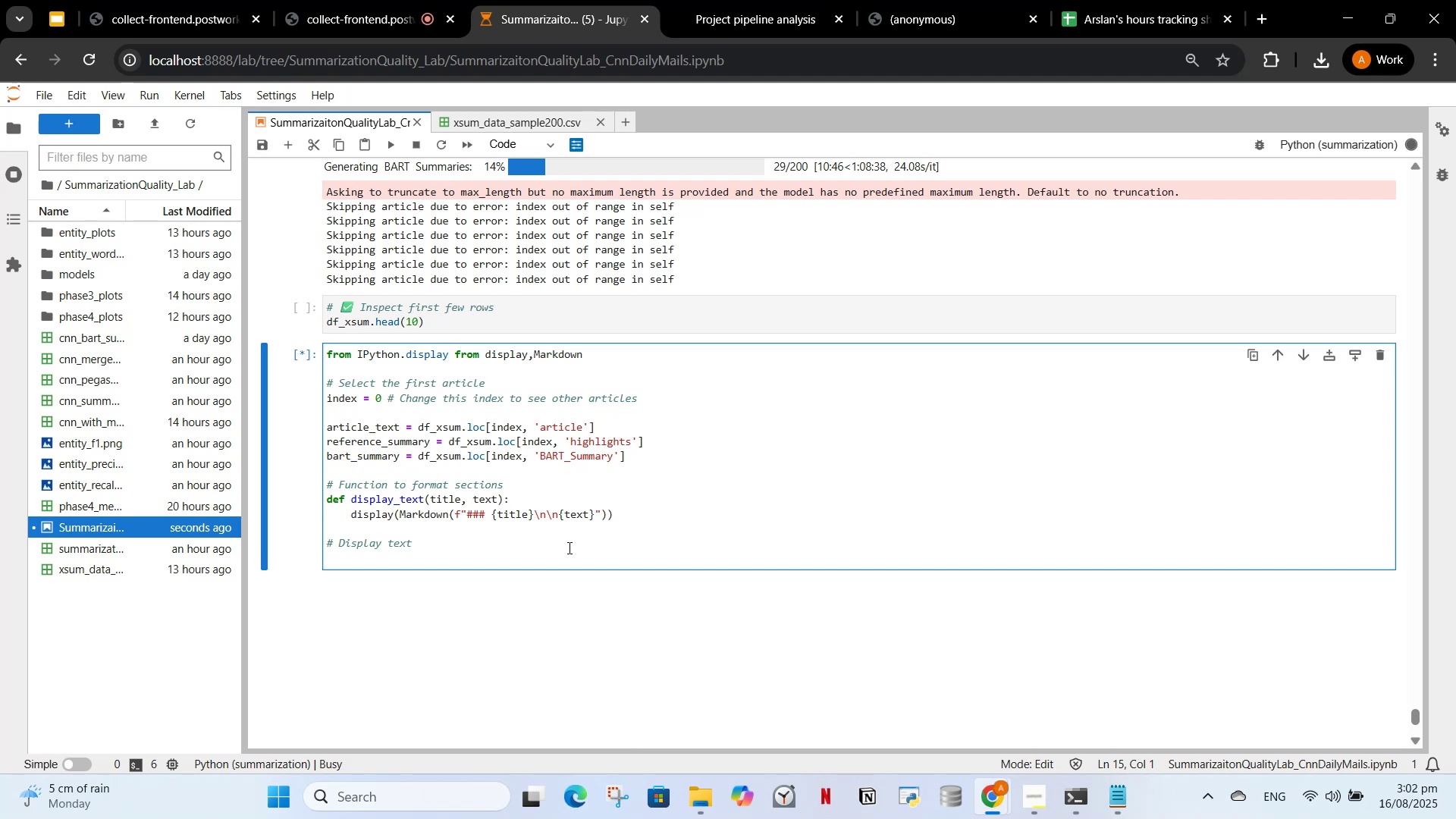 
left_click([573, 347])
 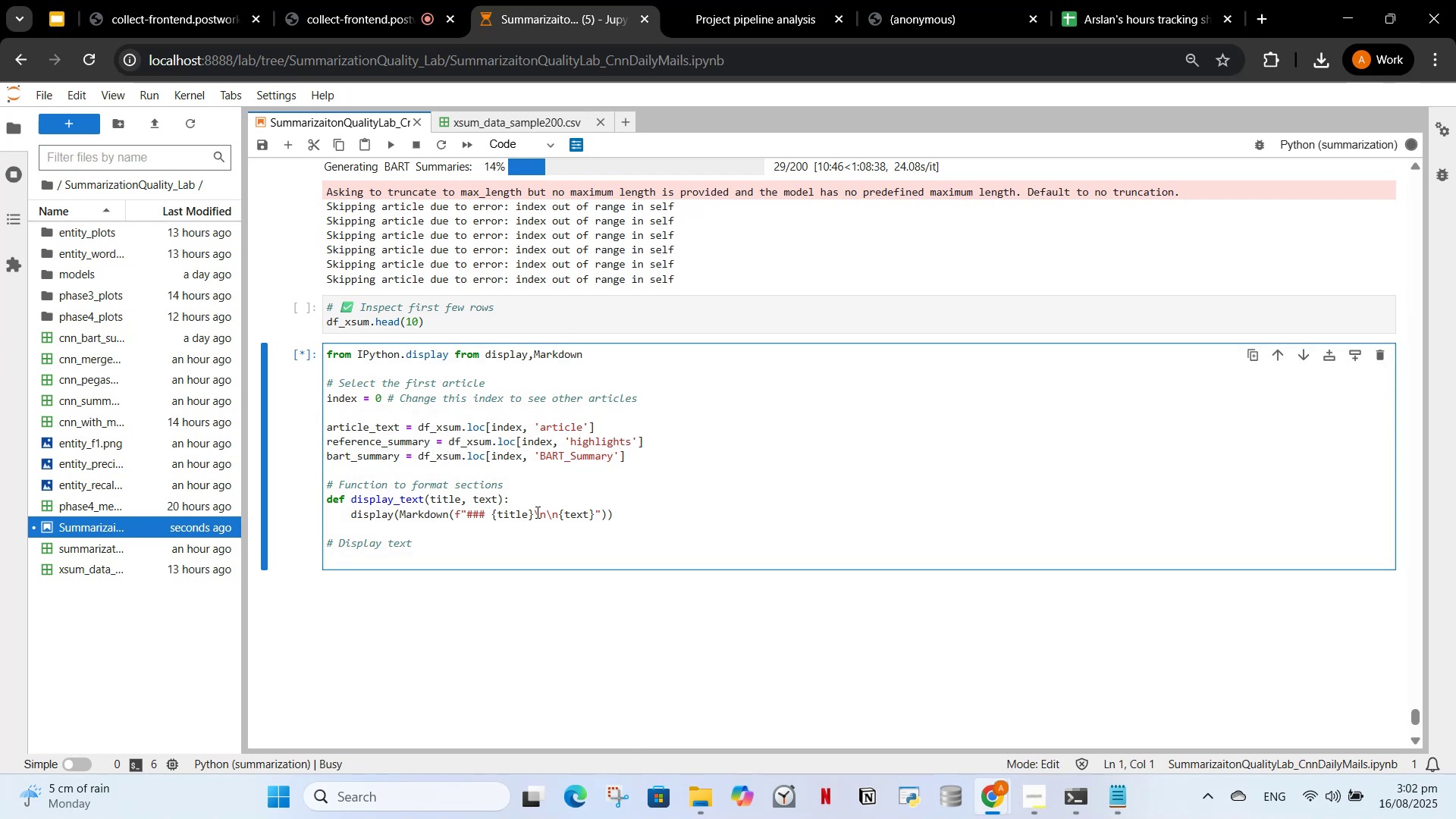 
scroll: coordinate [532, 529], scroll_direction: down, amount: 1.0
 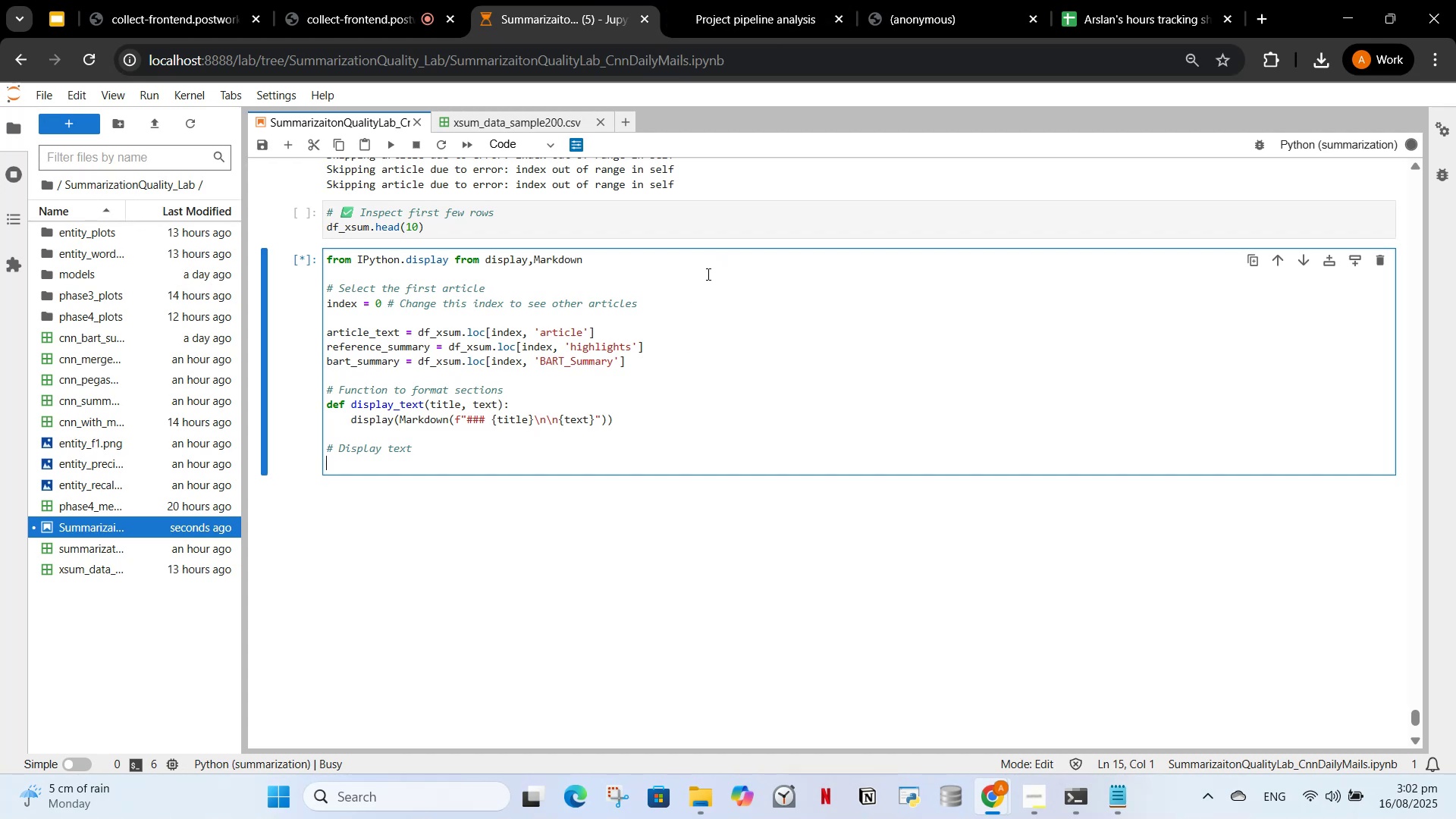 
wait(10.42)
 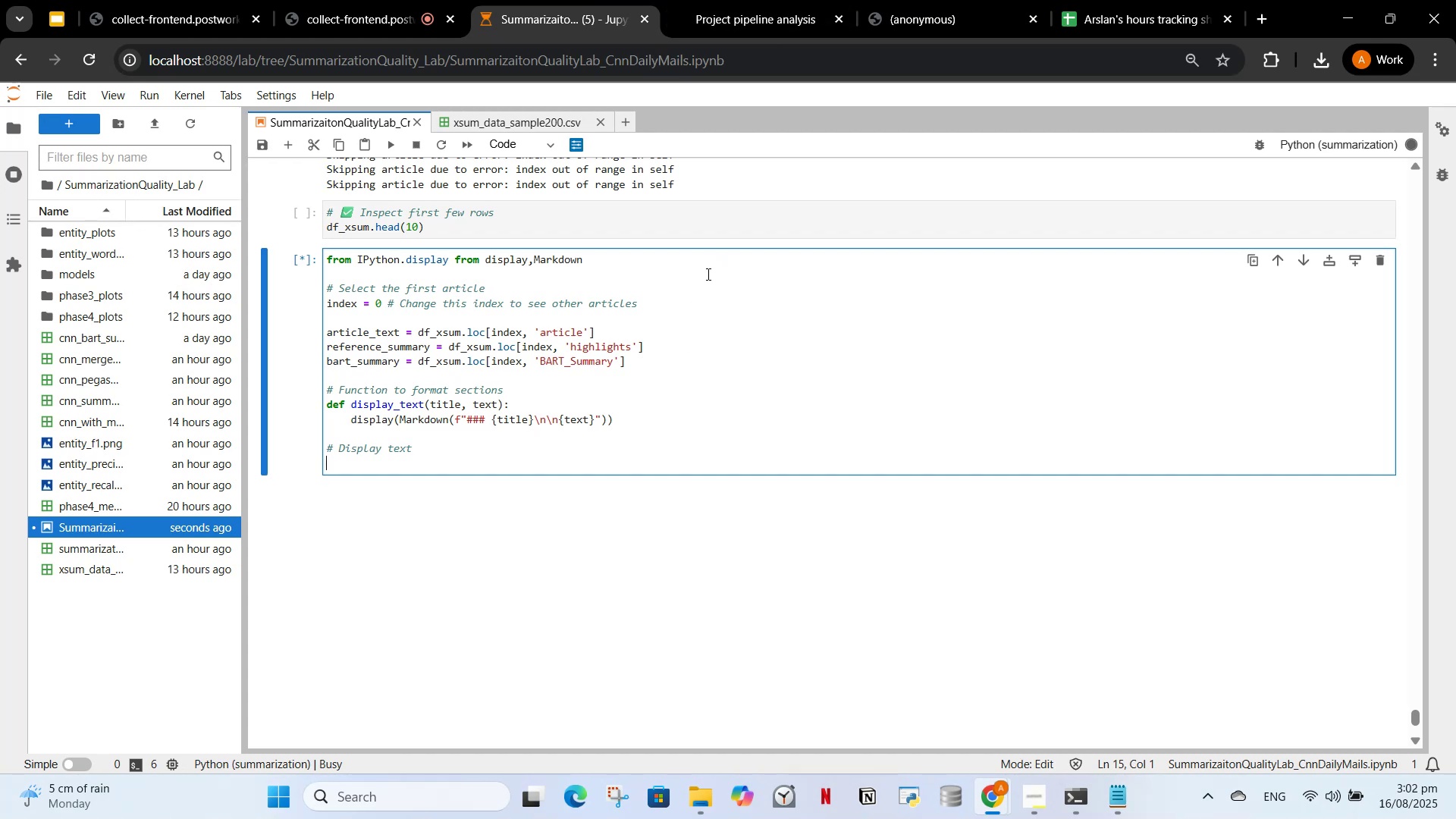 
left_click([309, 1])
 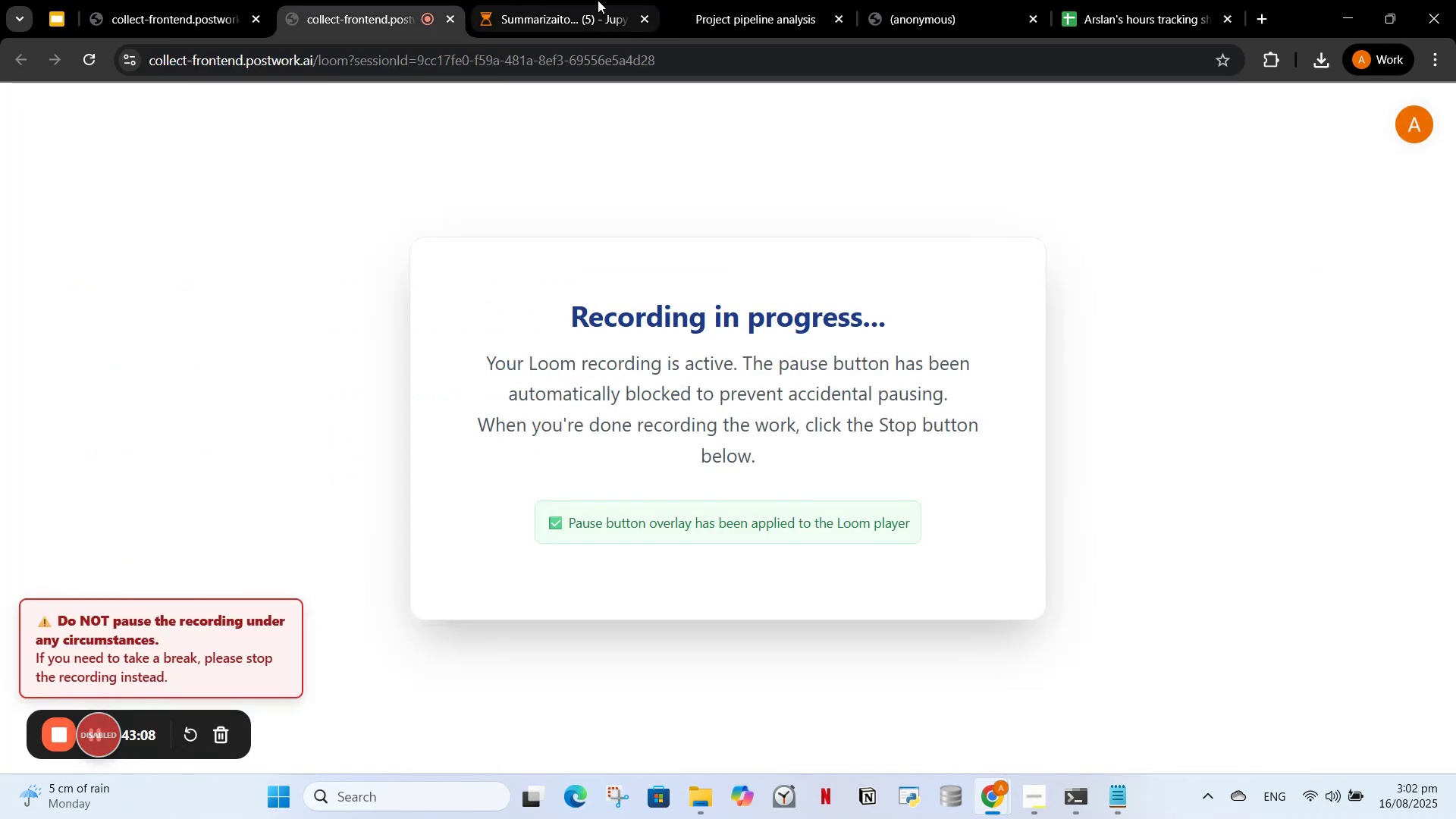 
left_click([598, 0])
 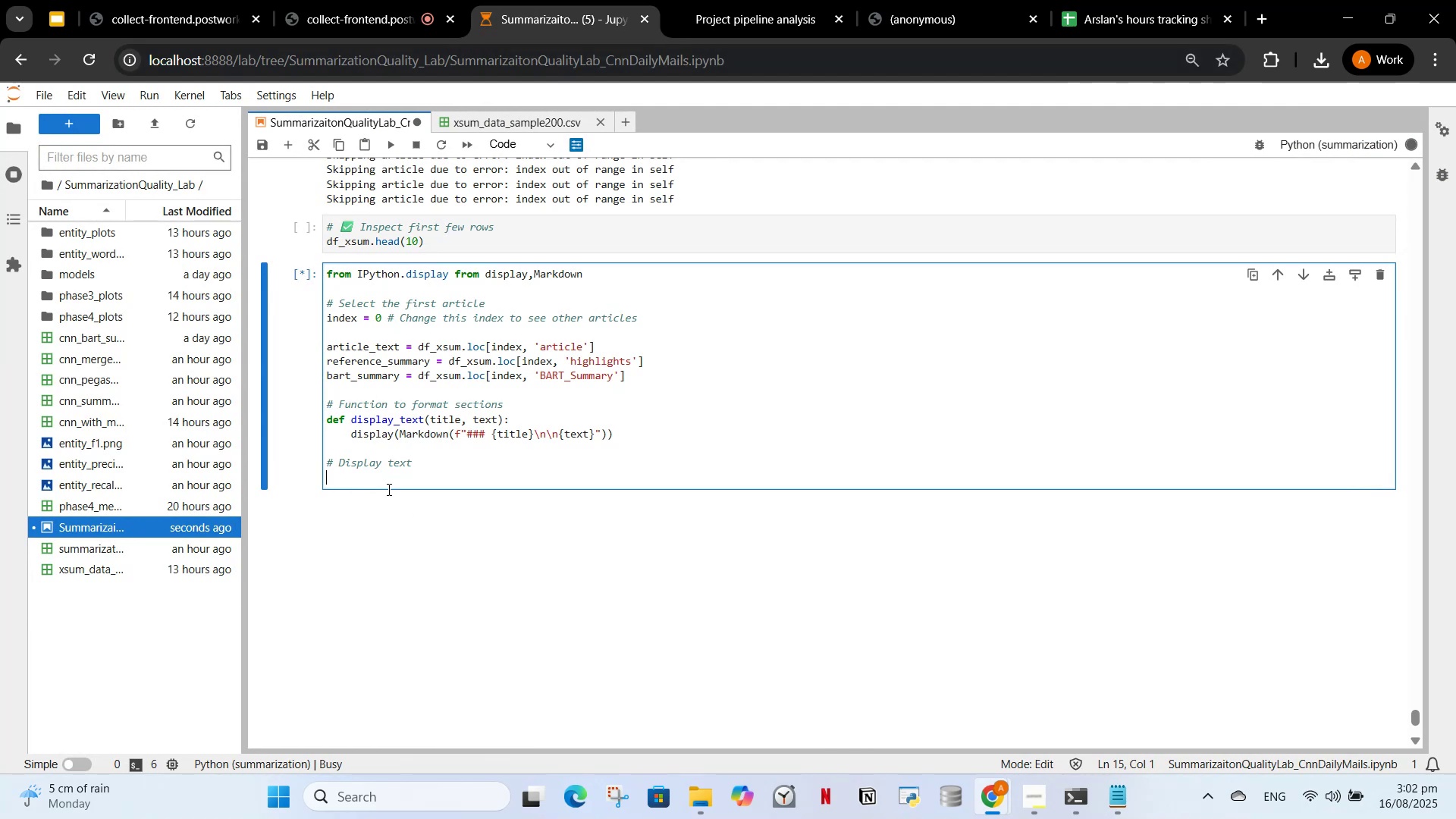 
left_click([369, 462])
 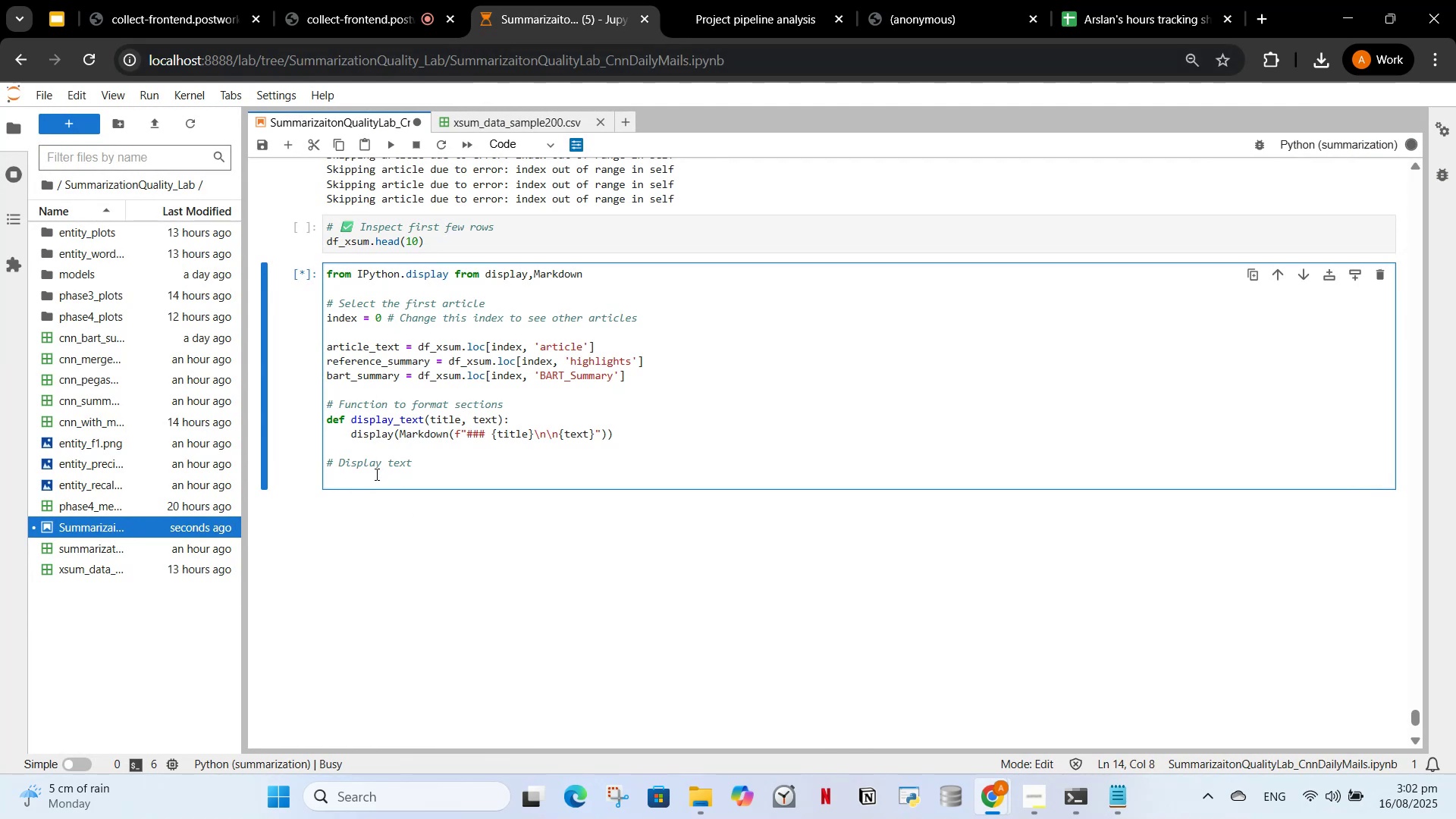 
left_click([375, 474])
 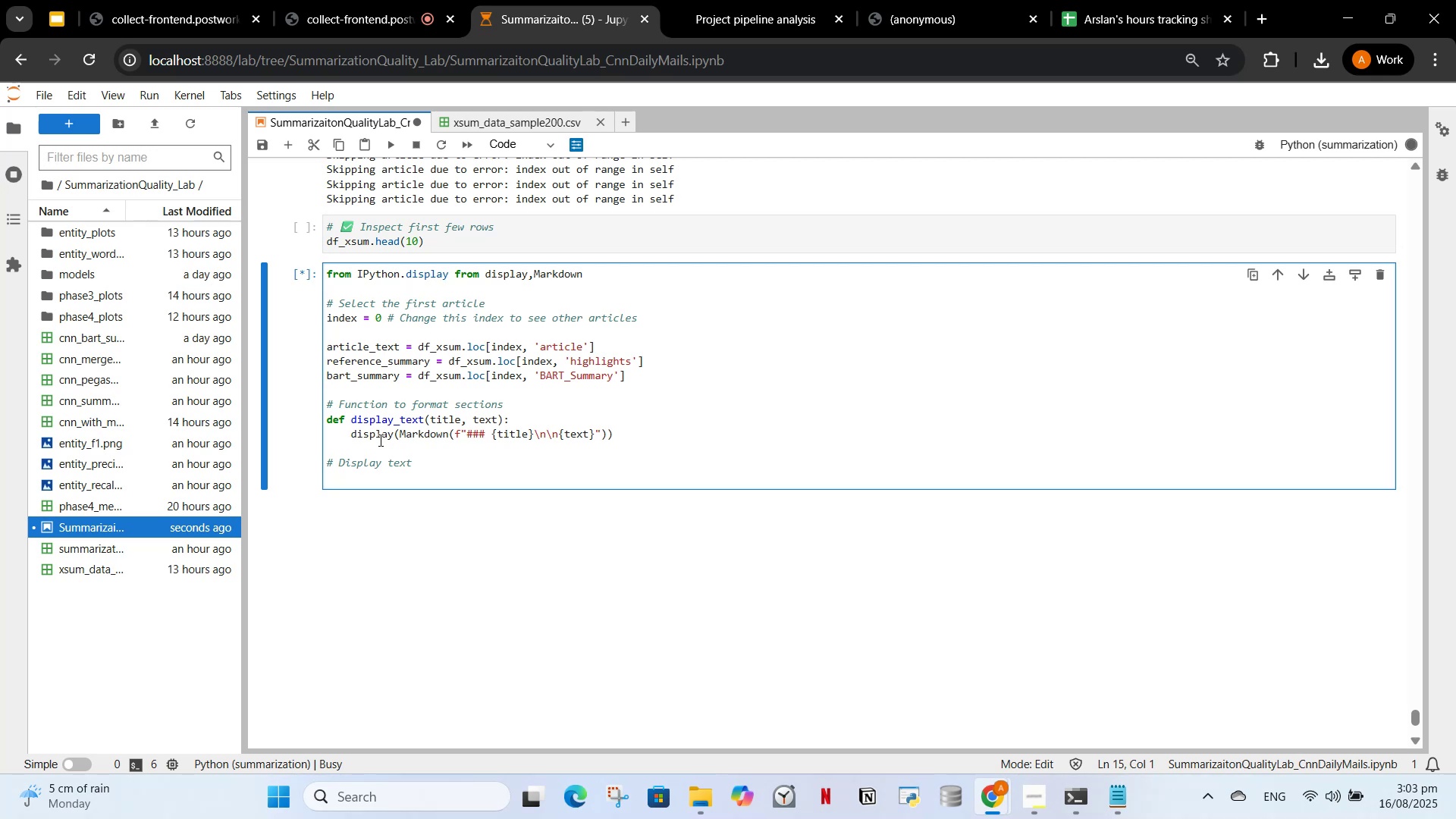 
wait(13.19)
 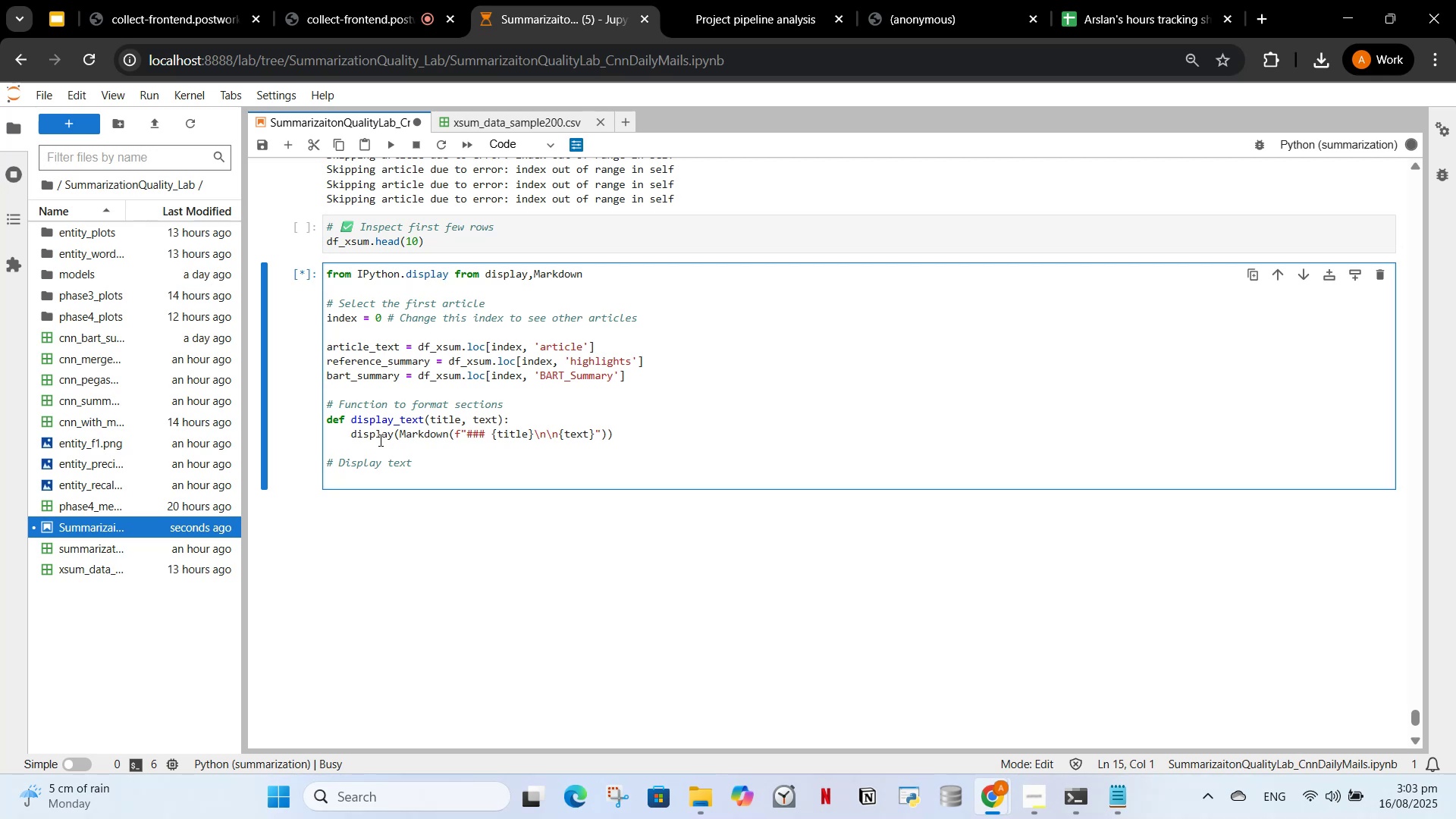 
left_click([339, 473])
 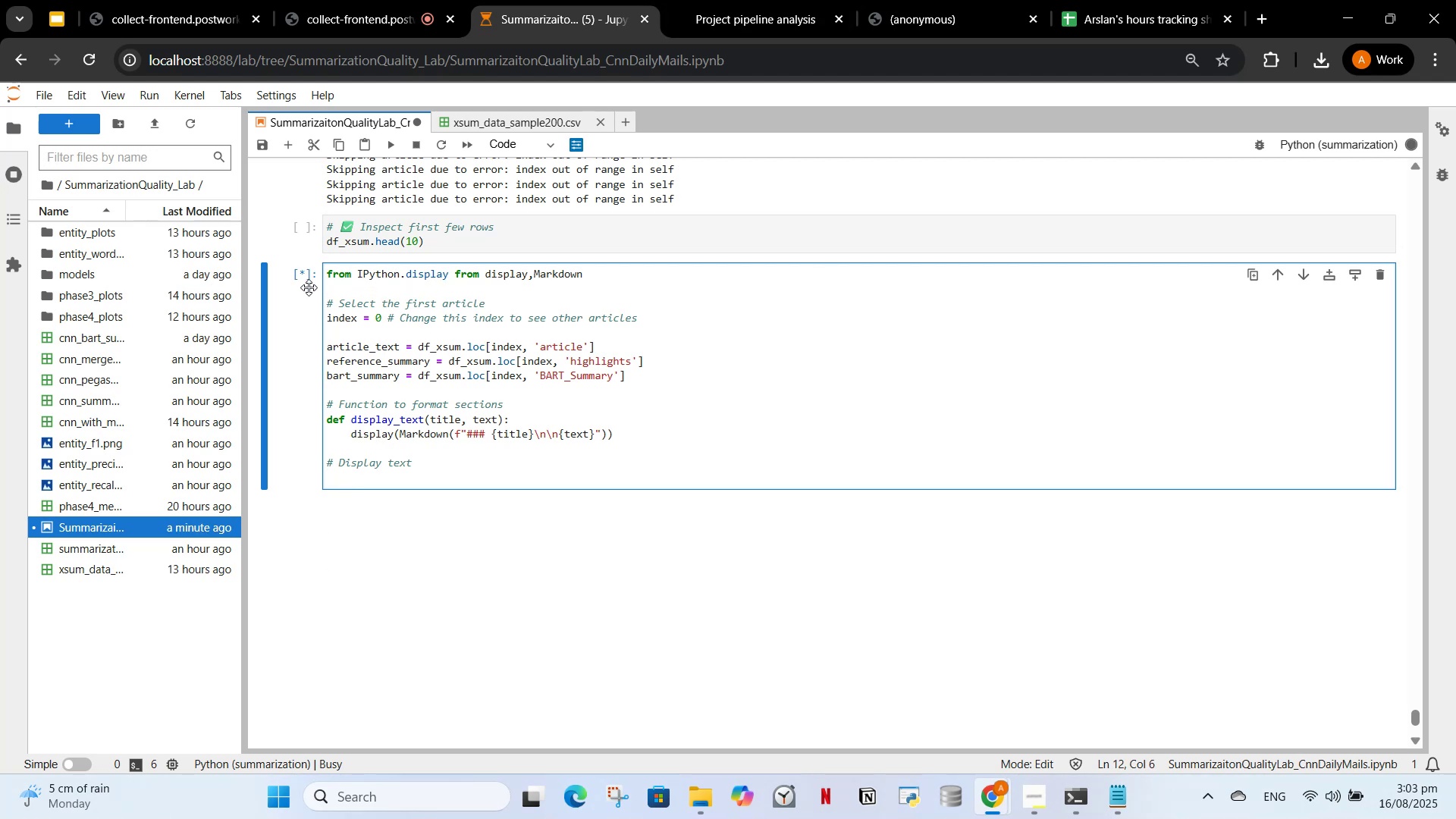 
left_click_drag(start_coordinate=[326, 277], to_coordinate=[378, 529])
 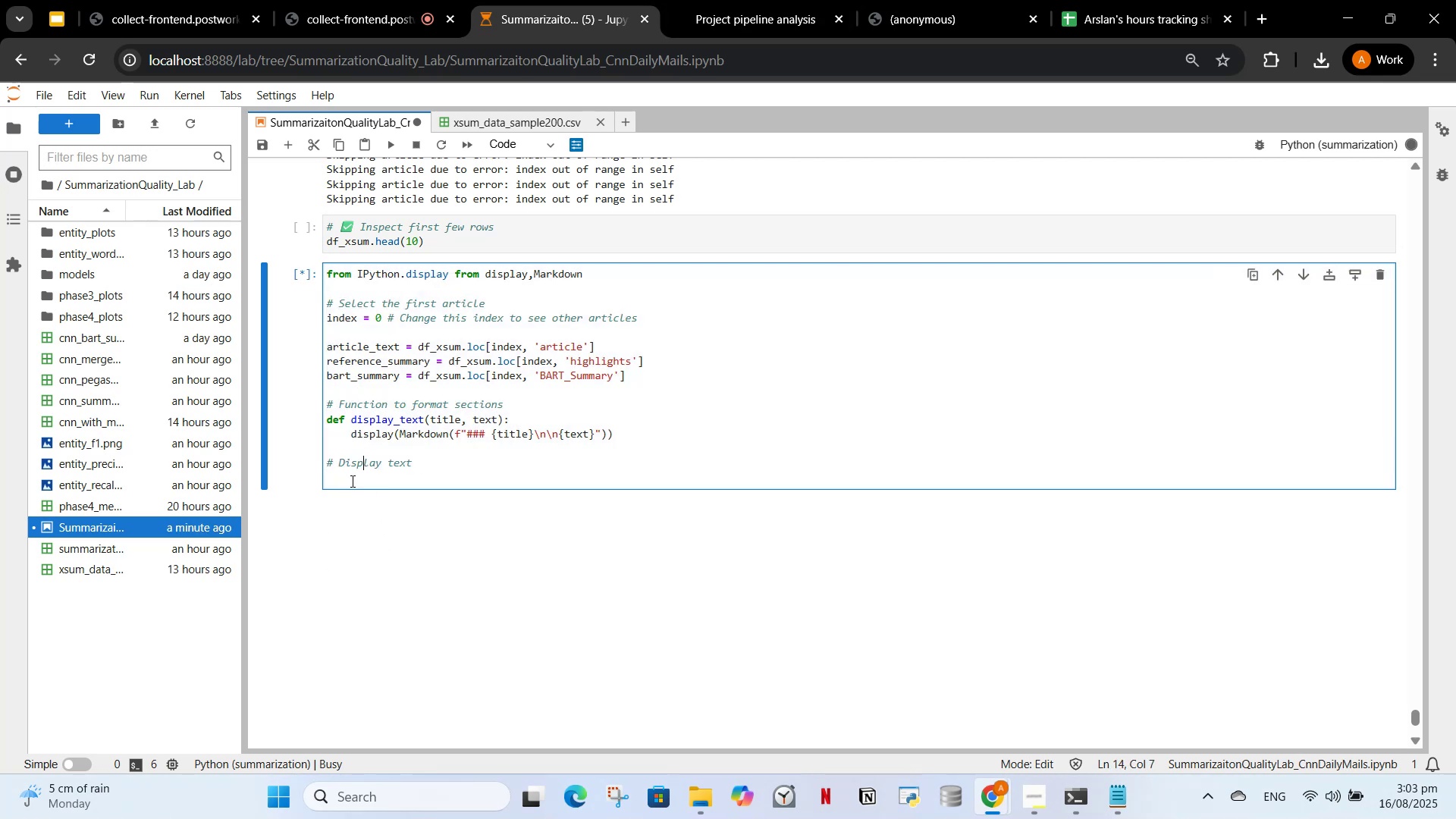 
double_click([351, 481])
 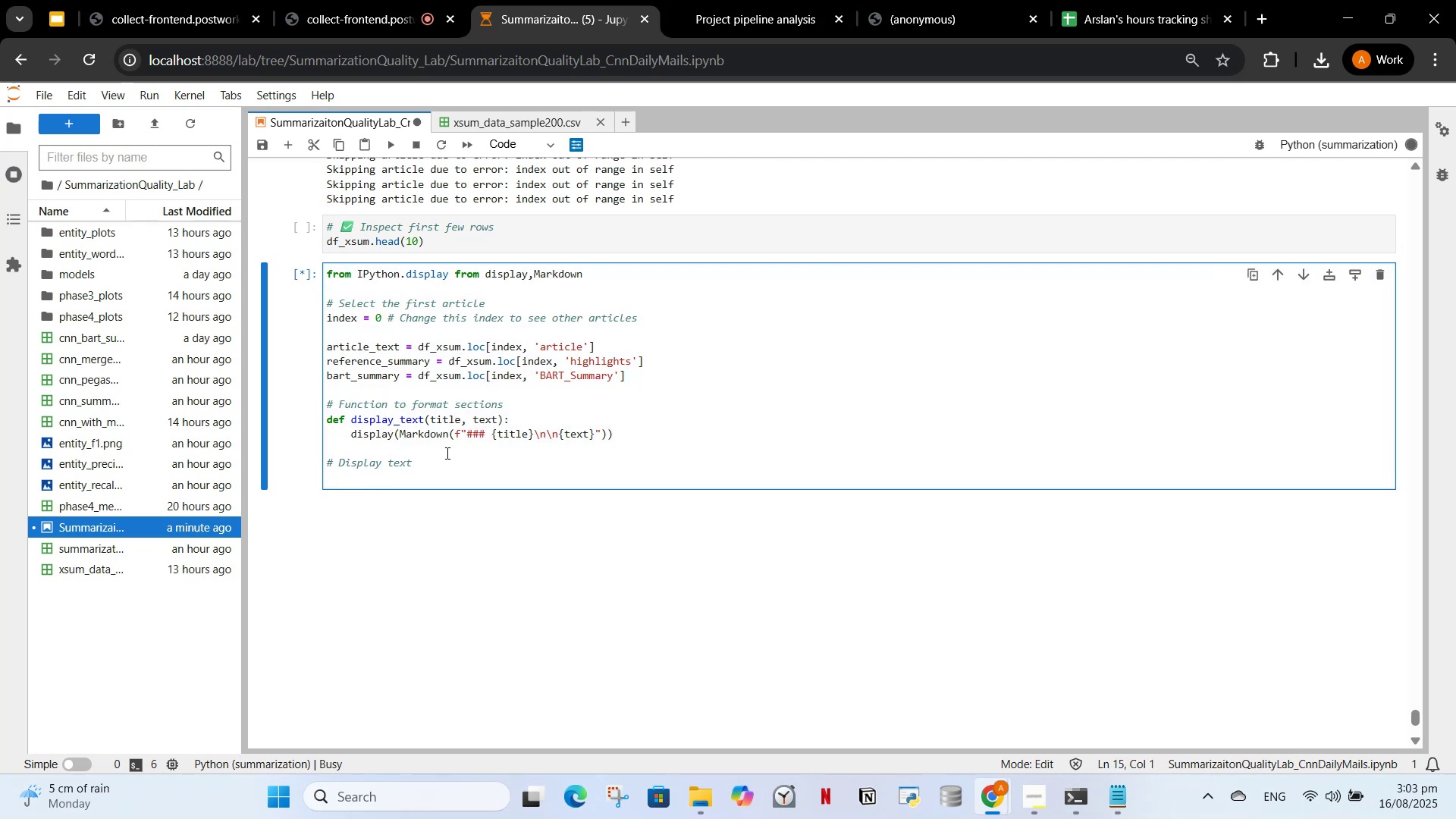 
scroll: coordinate [441, 628], scroll_direction: up, amount: 3.0
 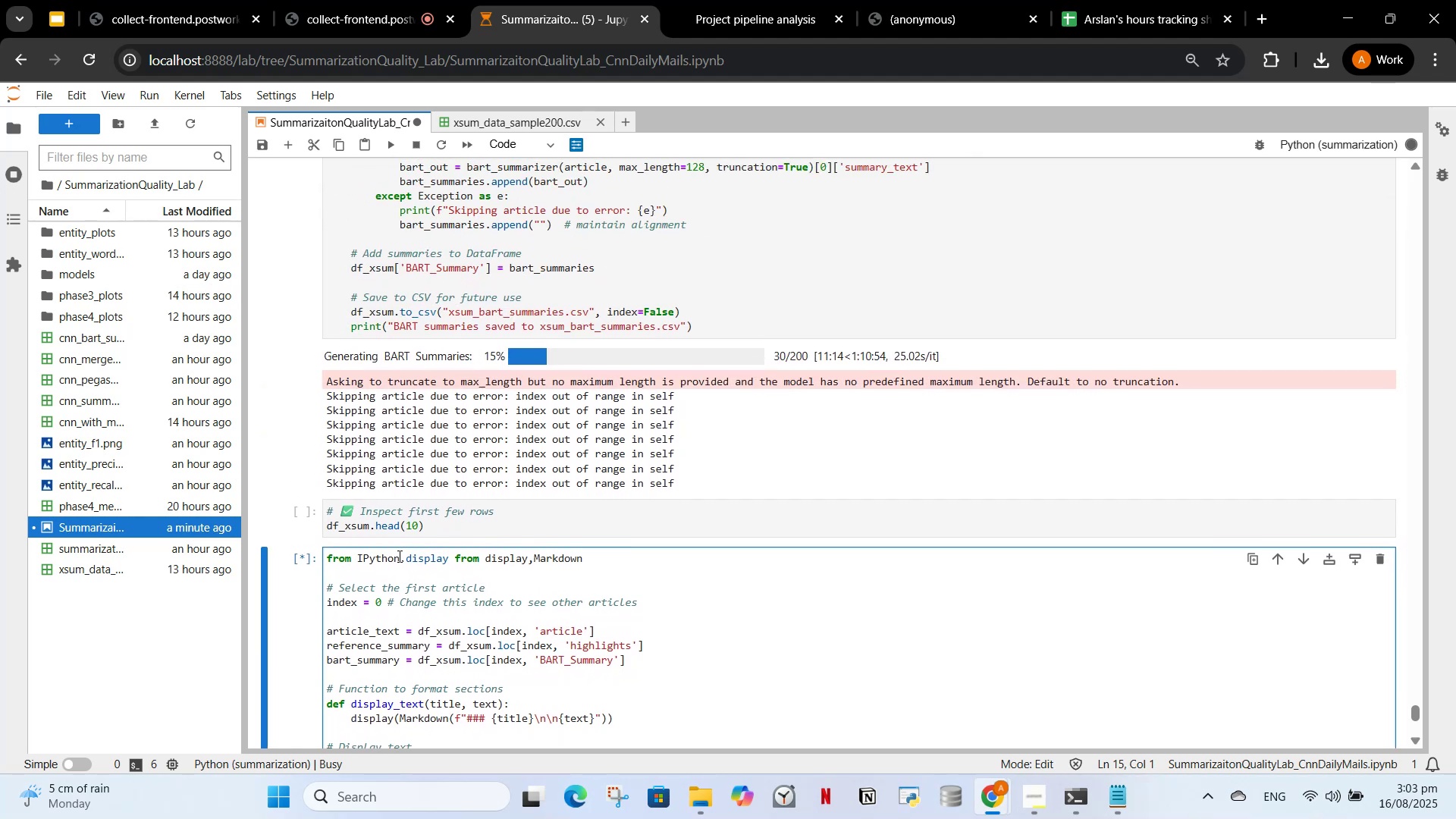 
scroll: coordinate [401, 564], scroll_direction: down, amount: 3.0
 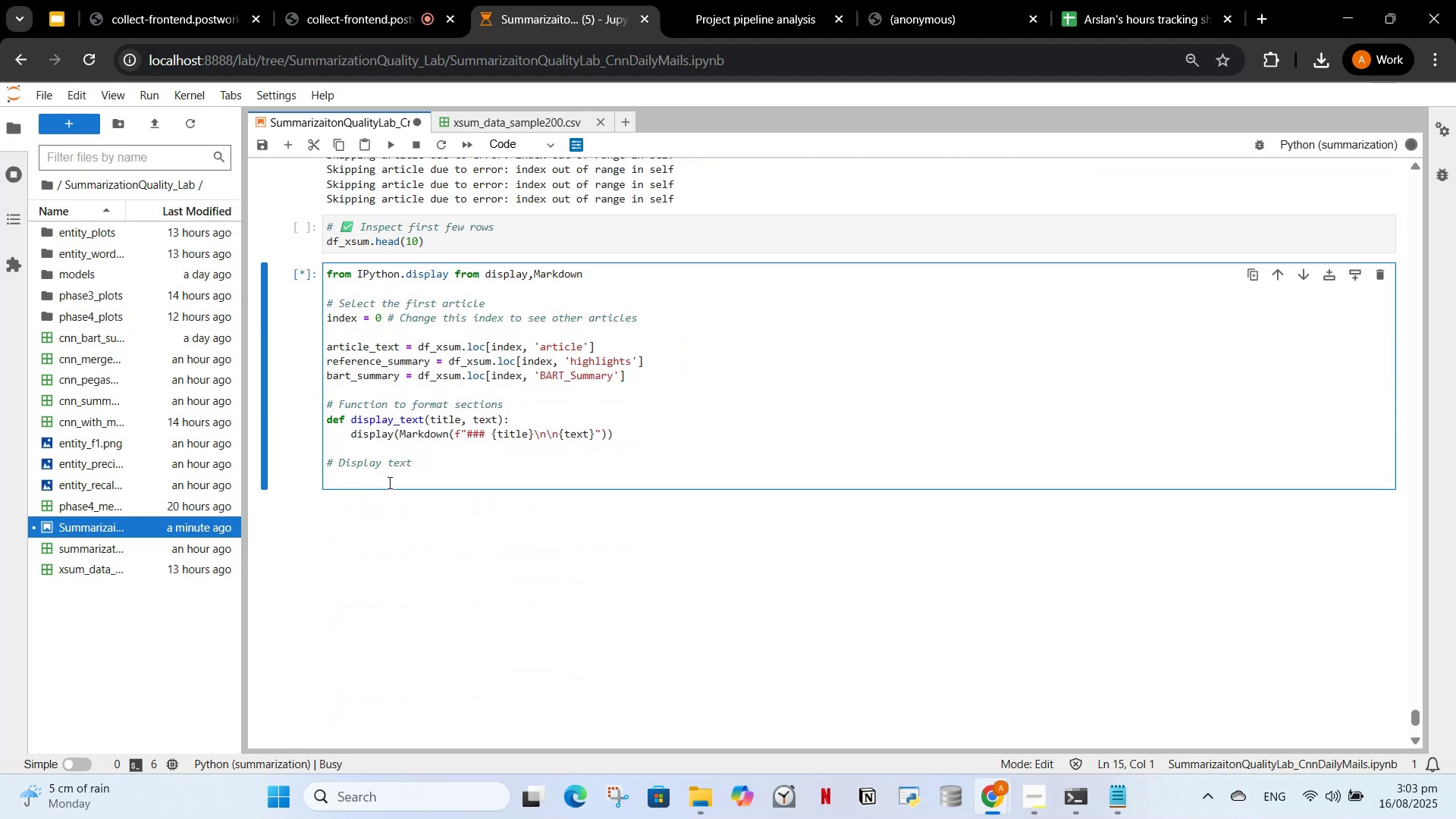 
left_click([388, 482])
 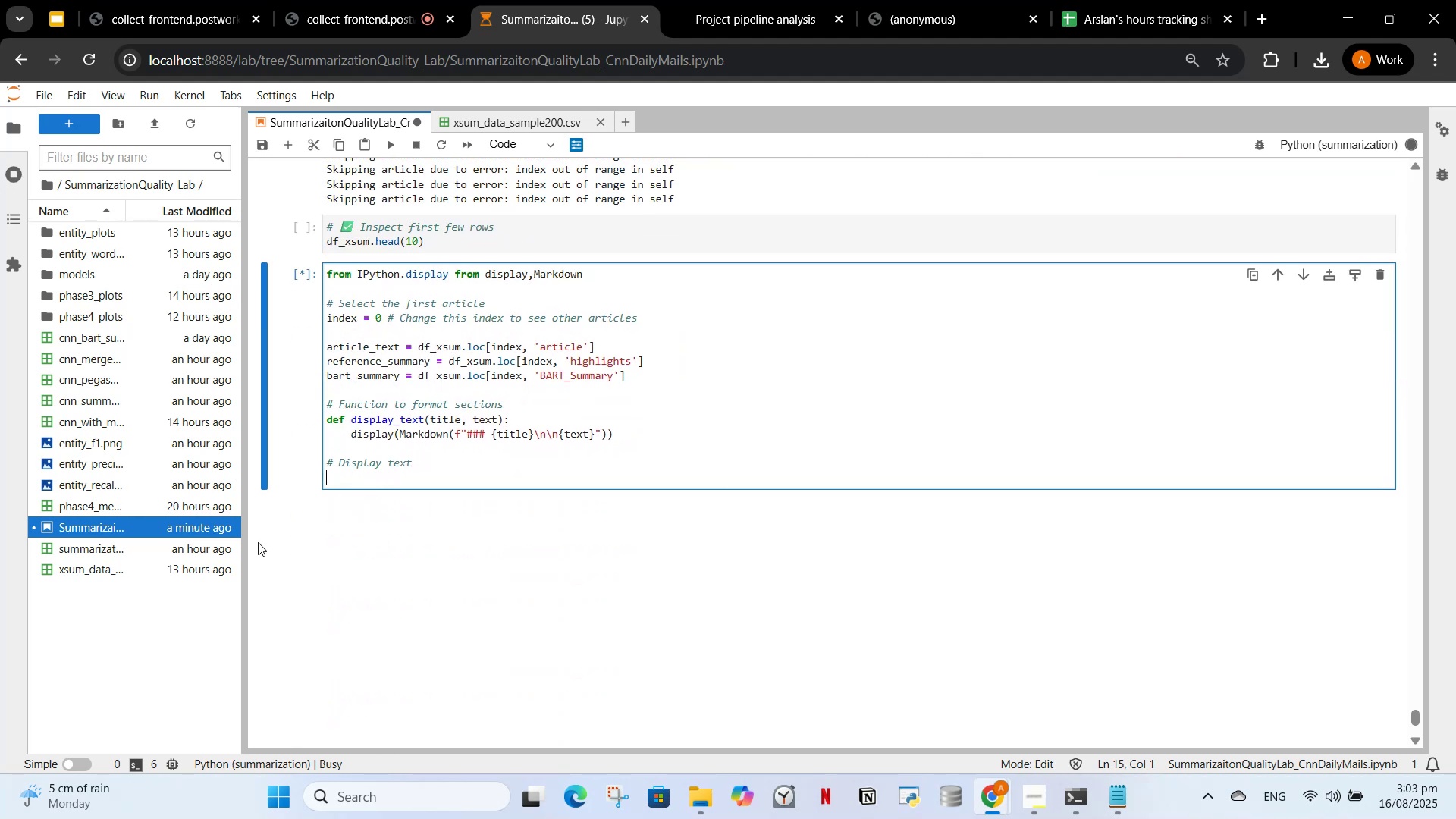 
wait(6.03)
 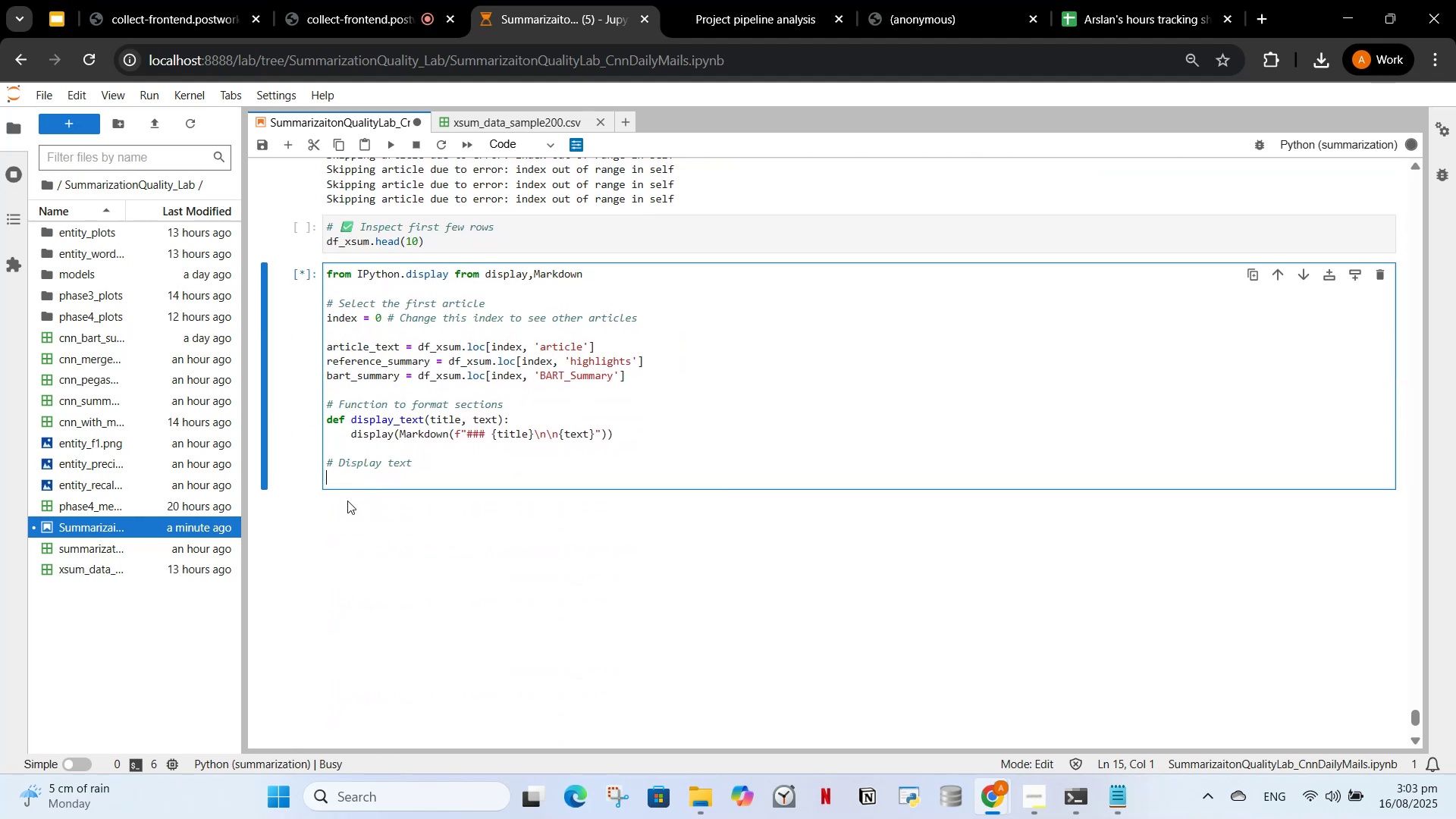 
left_click([417, 484])
 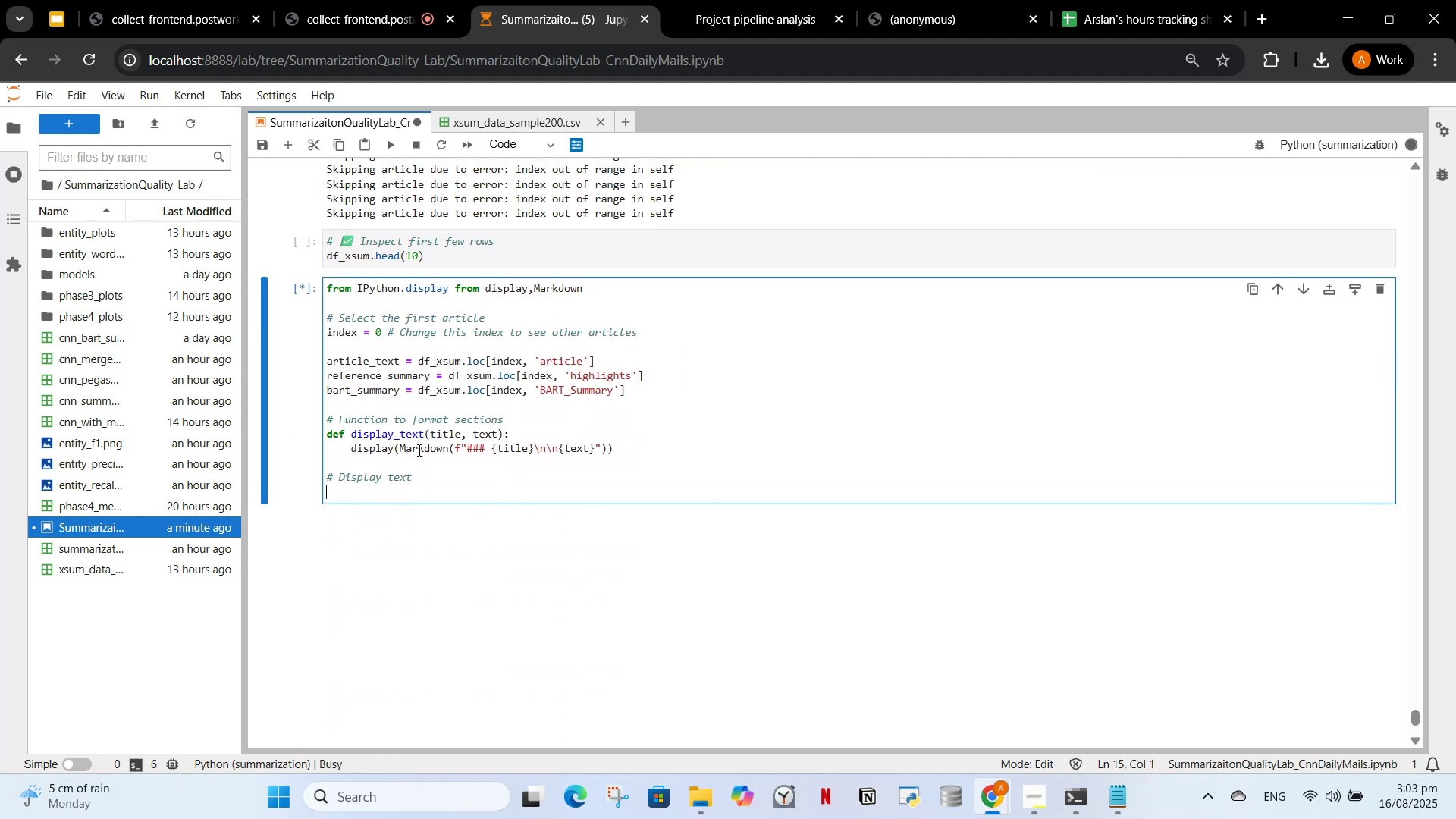 
scroll: coordinate [441, 512], scroll_direction: up, amount: 2.0
 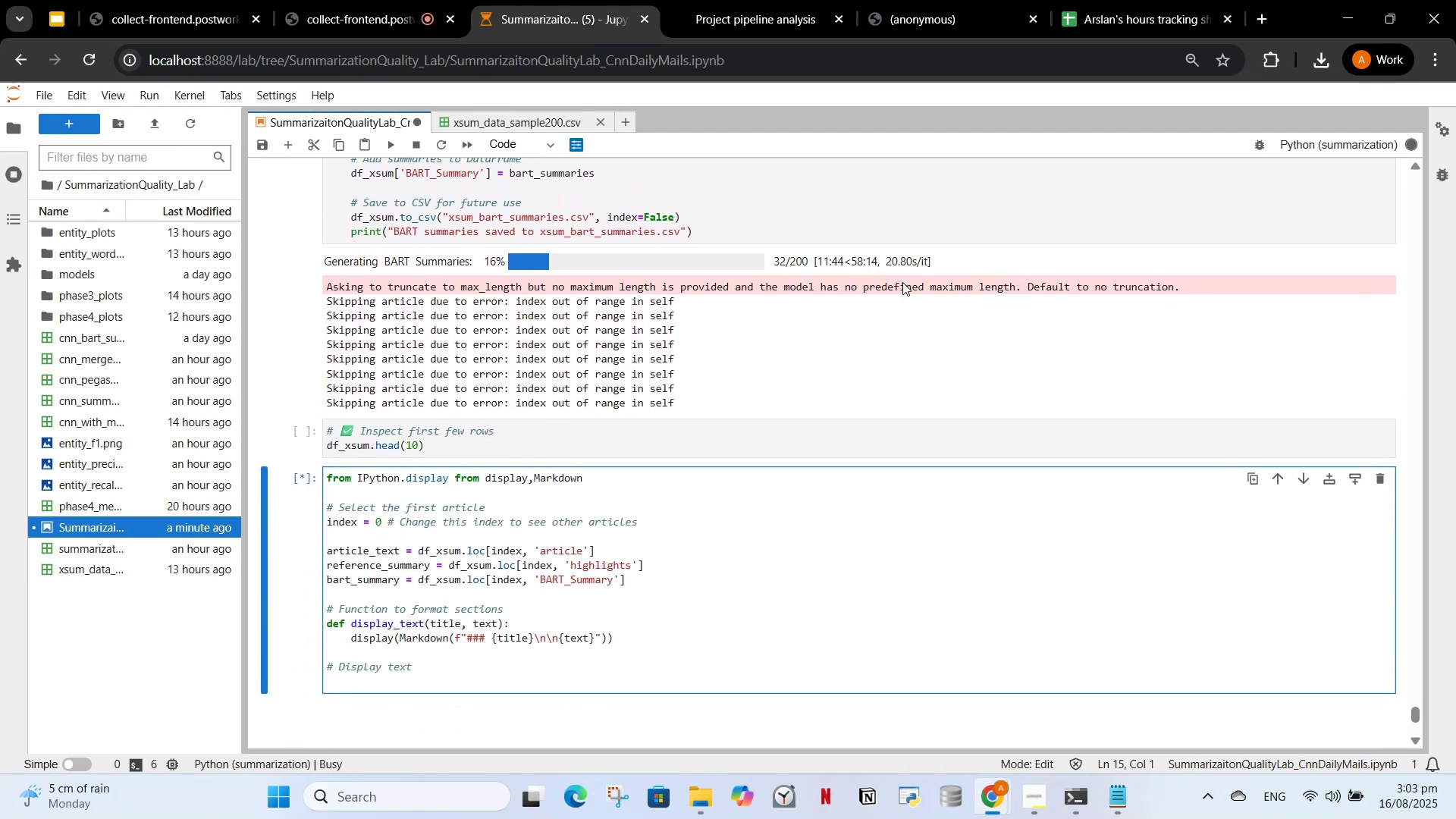 
scroll: coordinate [719, 500], scroll_direction: down, amount: 2.0
 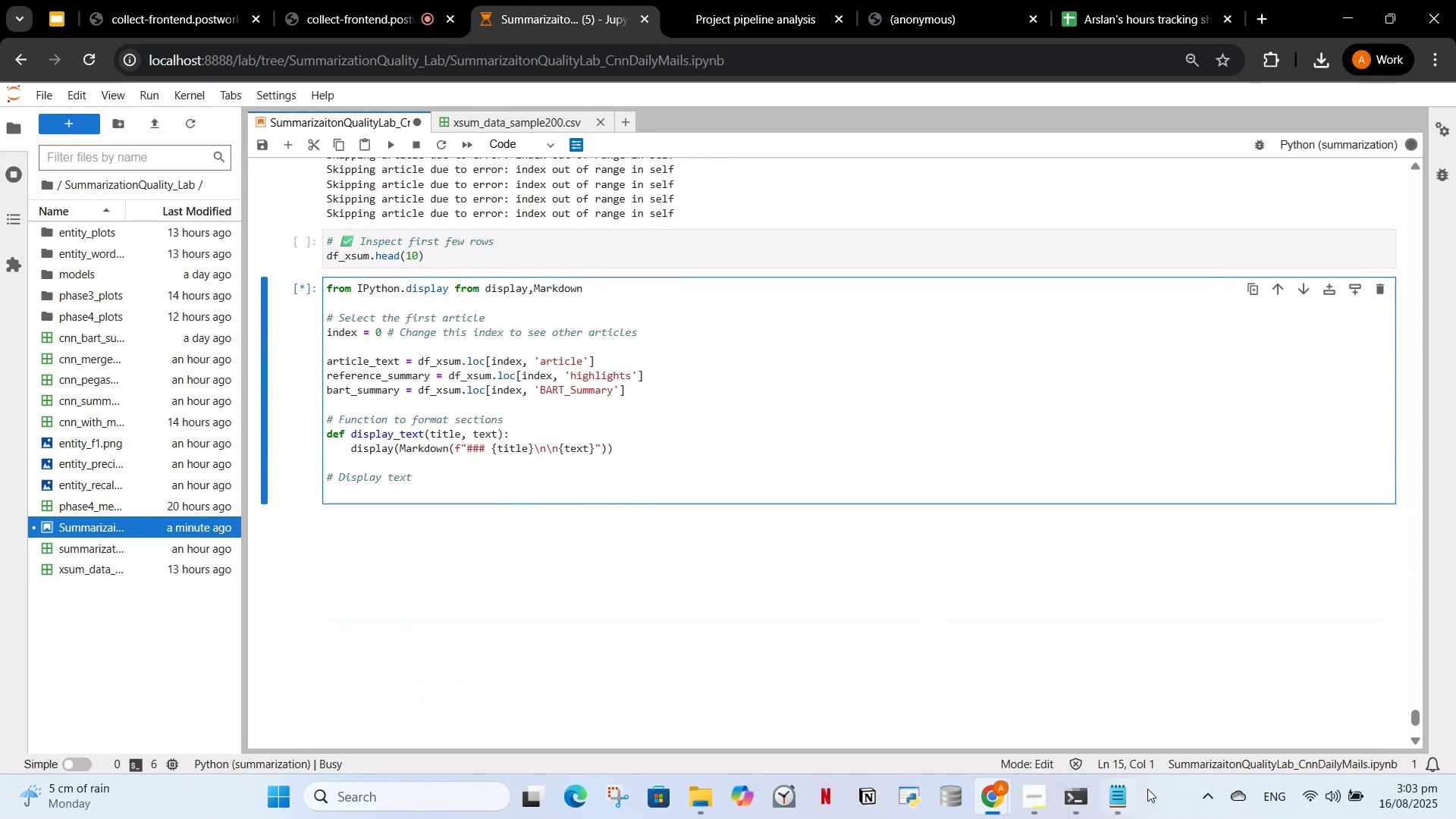 
left_click([1111, 803])
 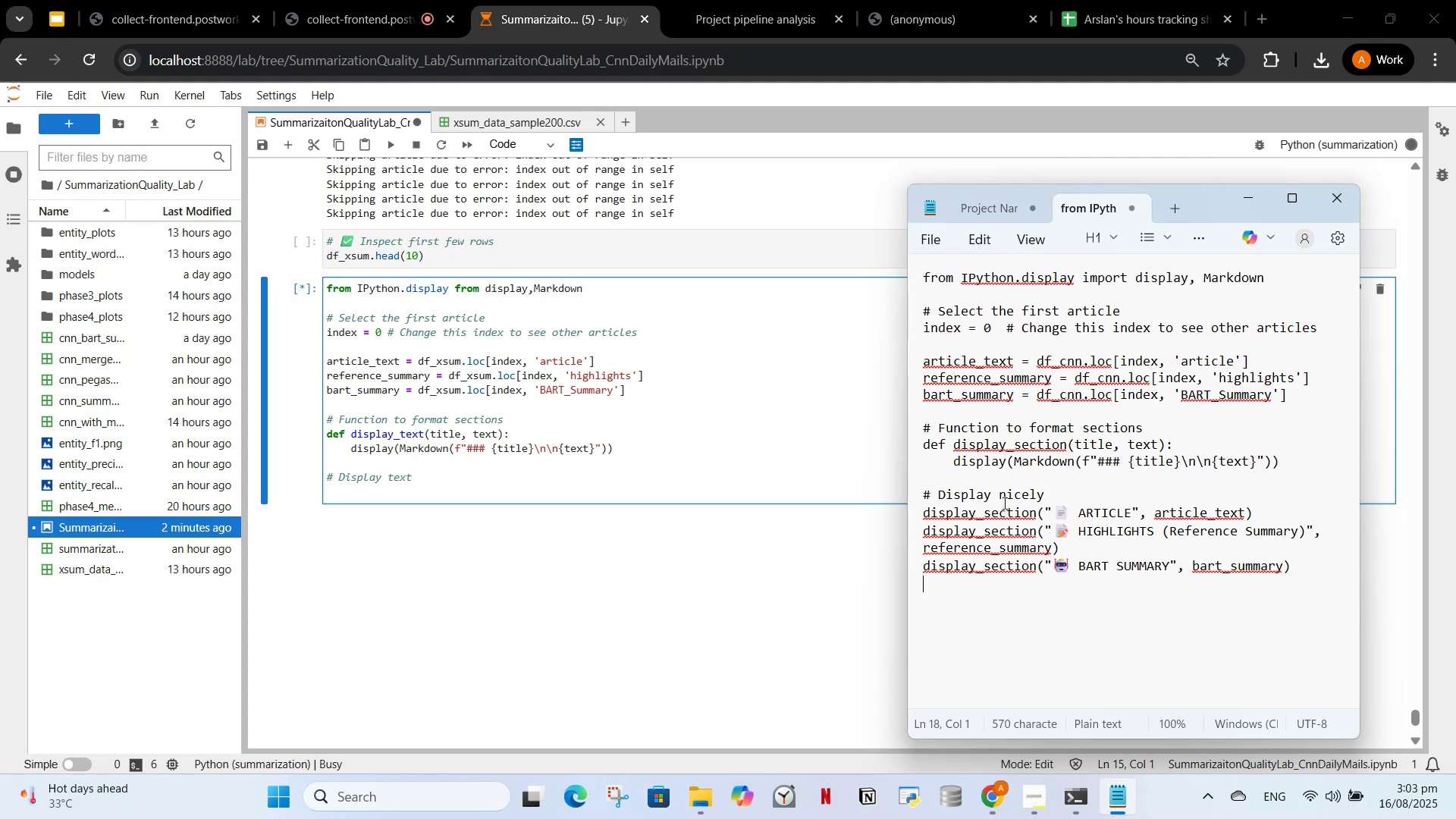 
wait(30.39)
 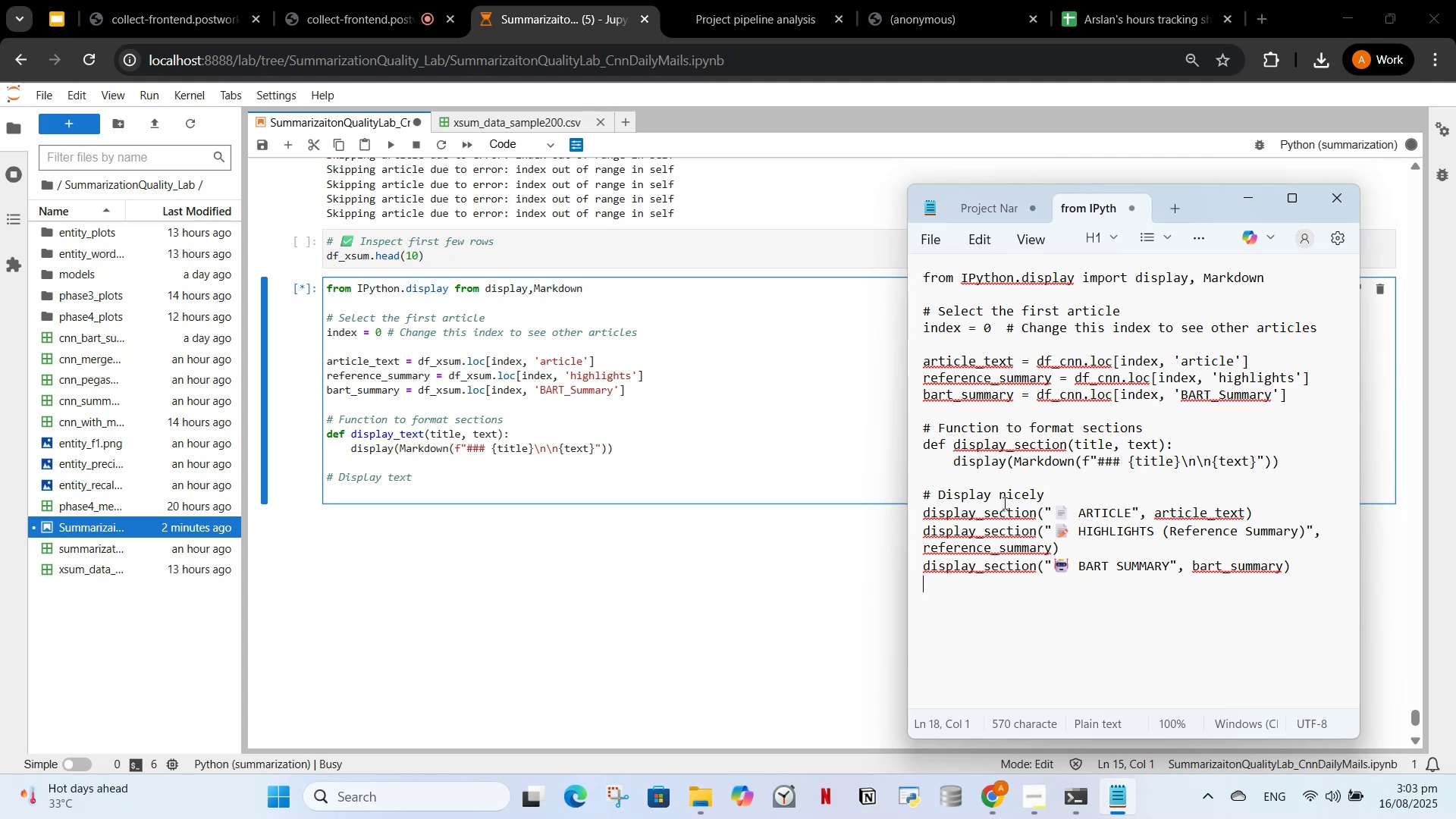 
left_click([350, 506])
 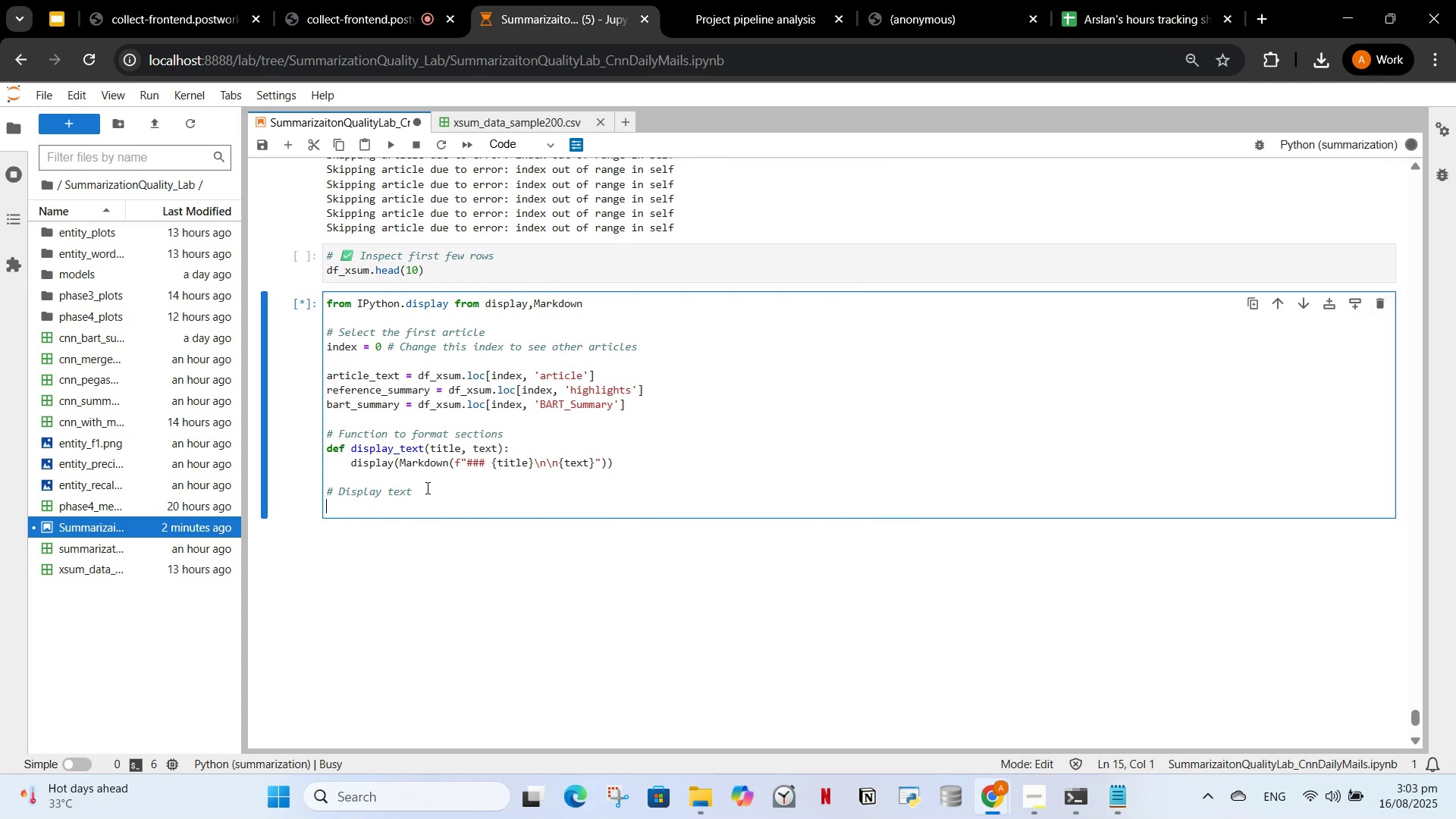 
left_click([426, 488])
 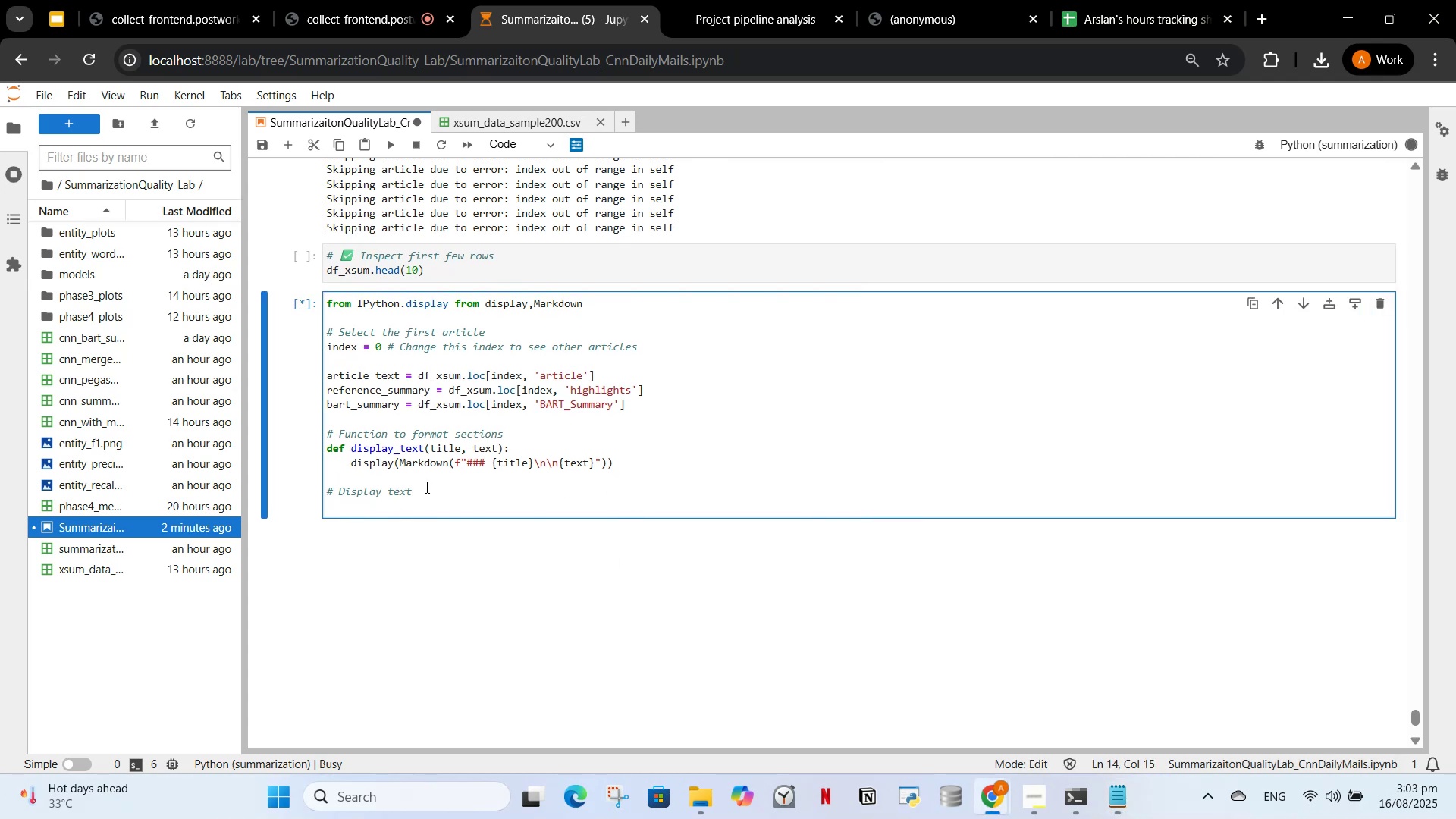 
key(Backspace)
key(Backspace)
key(Backspace)
key(Backspace)
type(nicely)
 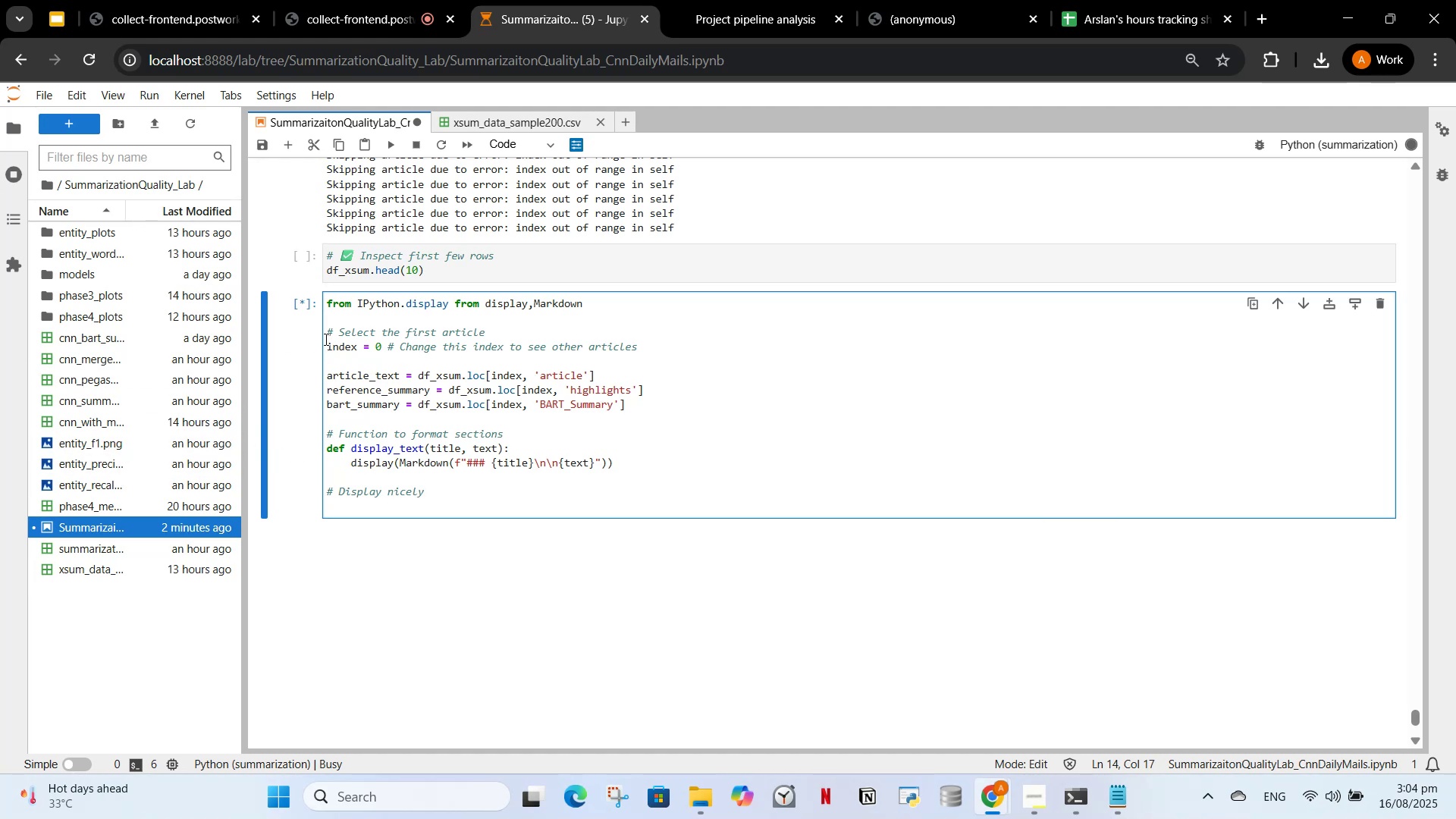 
left_click_drag(start_coordinate=[327, 331], to_coordinate=[496, 325])
 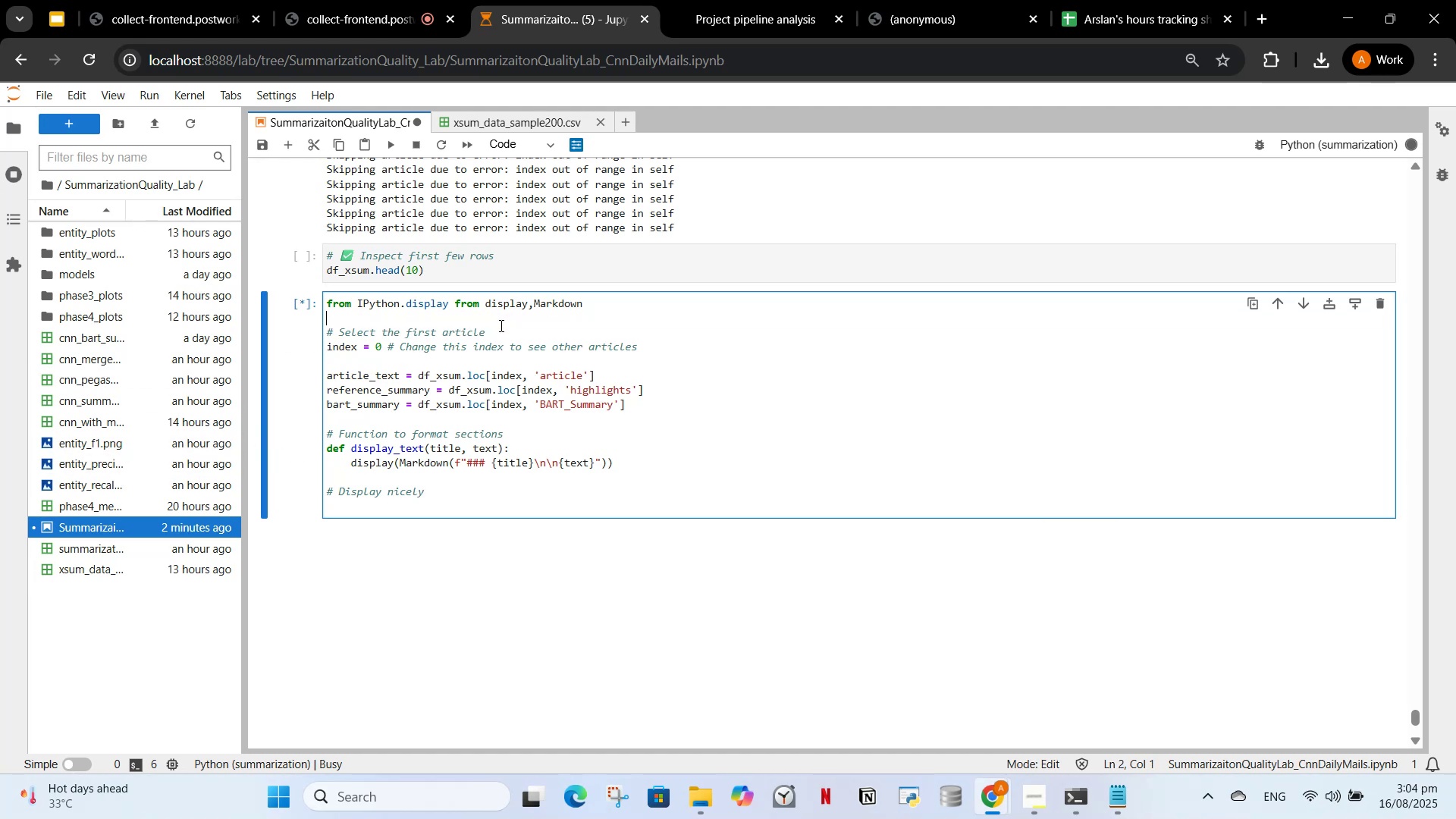 
double_click([500, 325])
 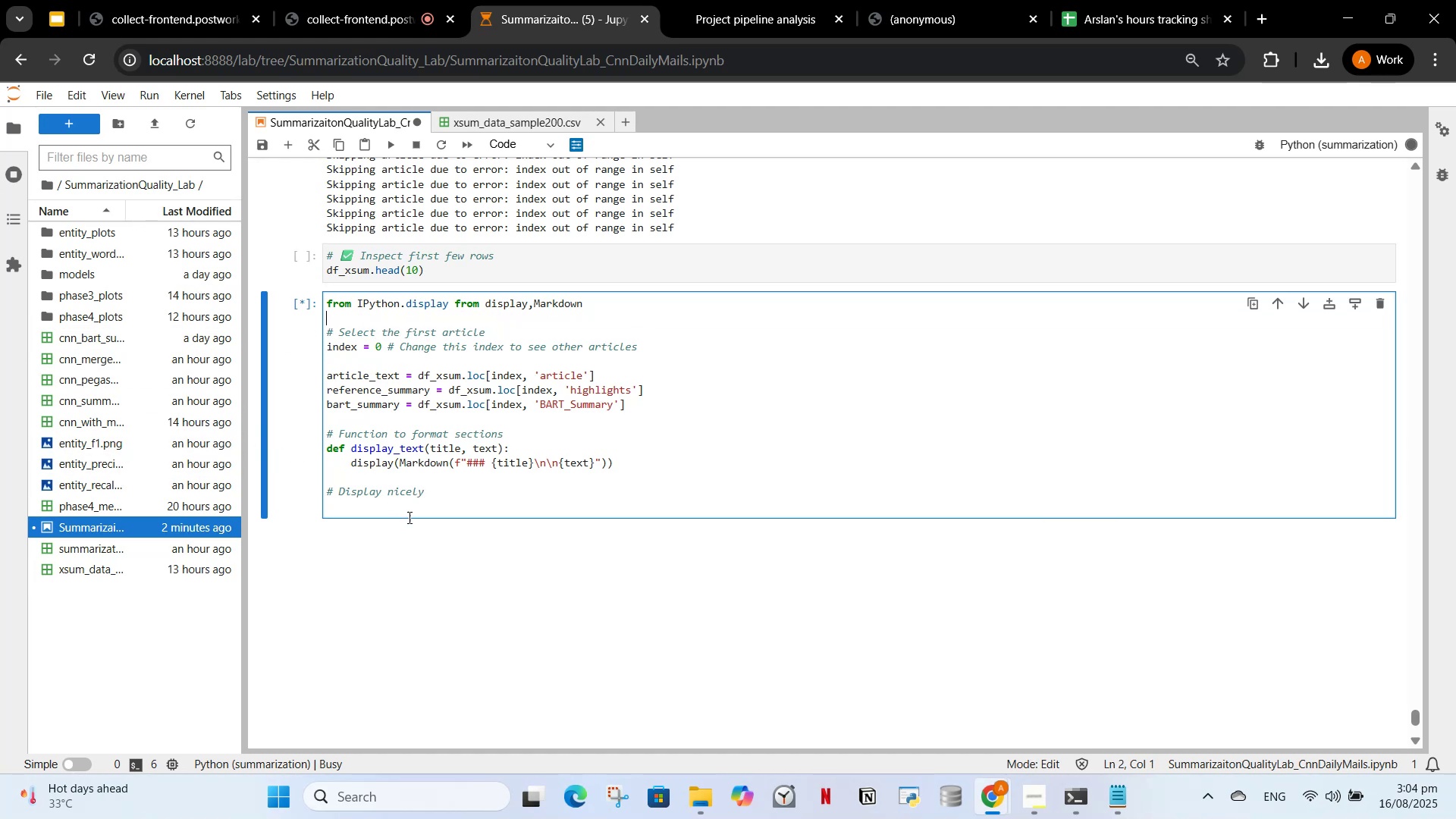 
left_click([484, 501])
 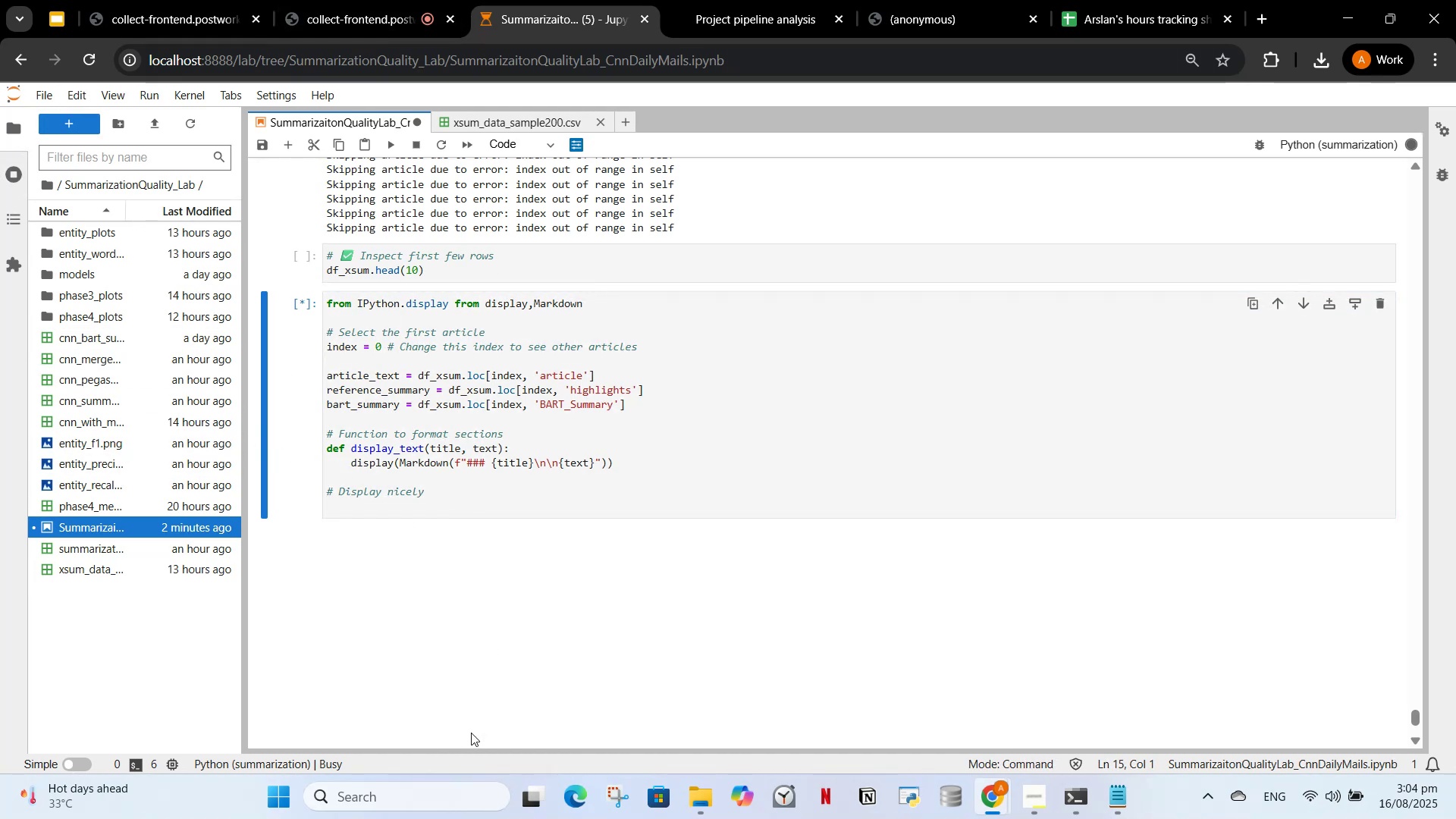 
wait(9.11)
 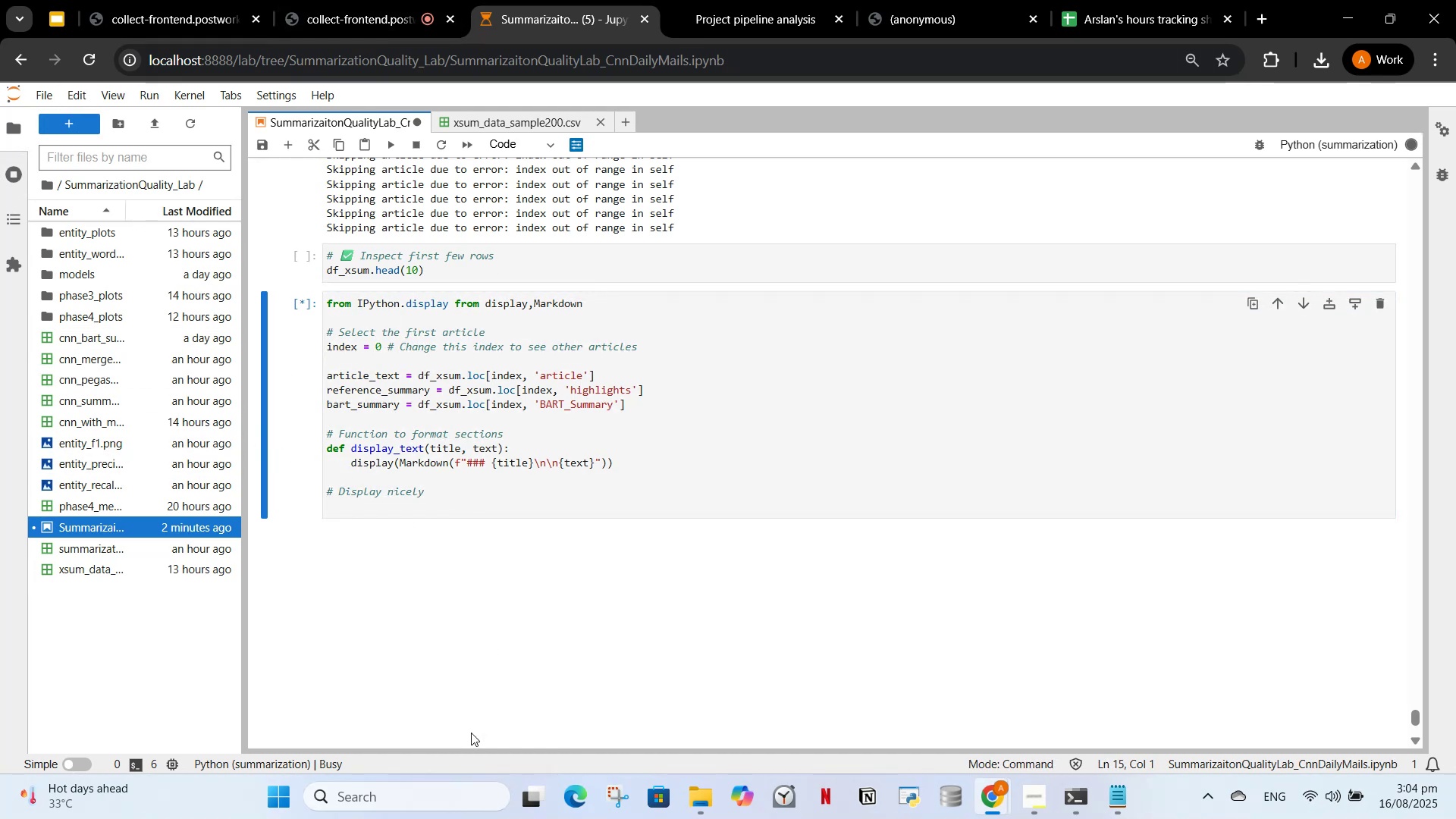 
left_click_drag(start_coordinate=[328, 332], to_coordinate=[499, 336])
 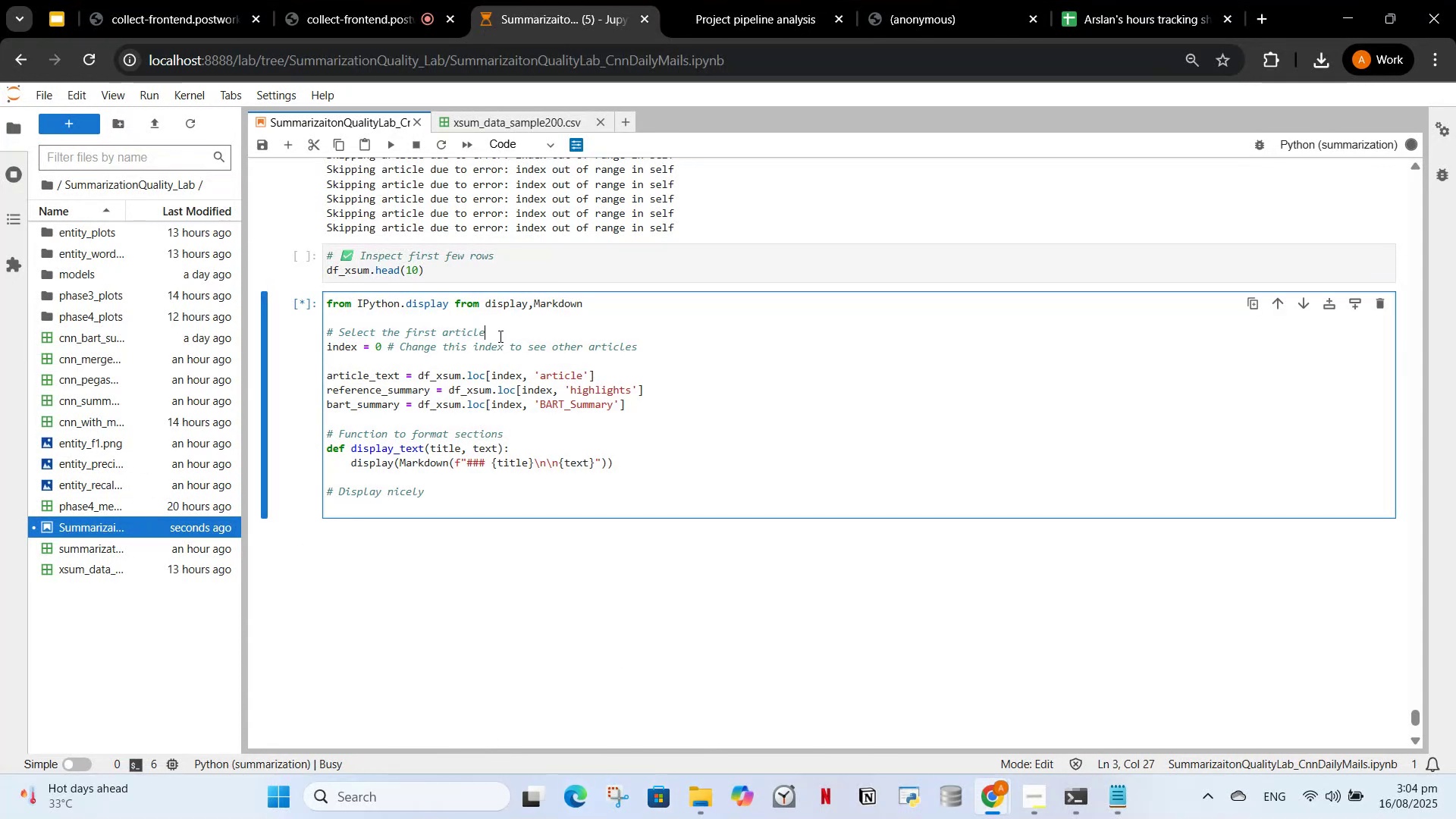 
left_click([499, 336])
 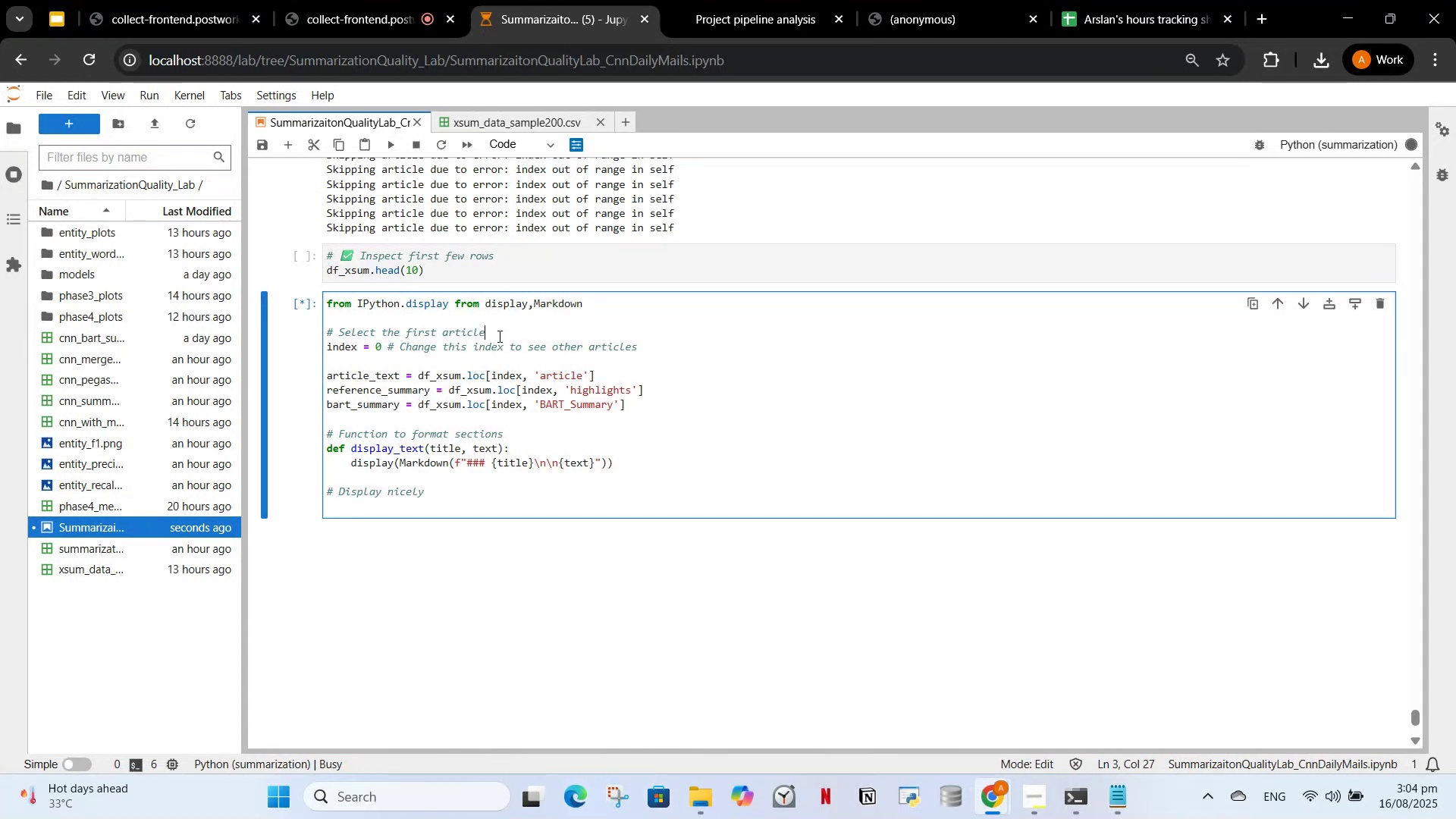 
left_click_drag(start_coordinate=[497, 336], to_coordinate=[322, 335])
 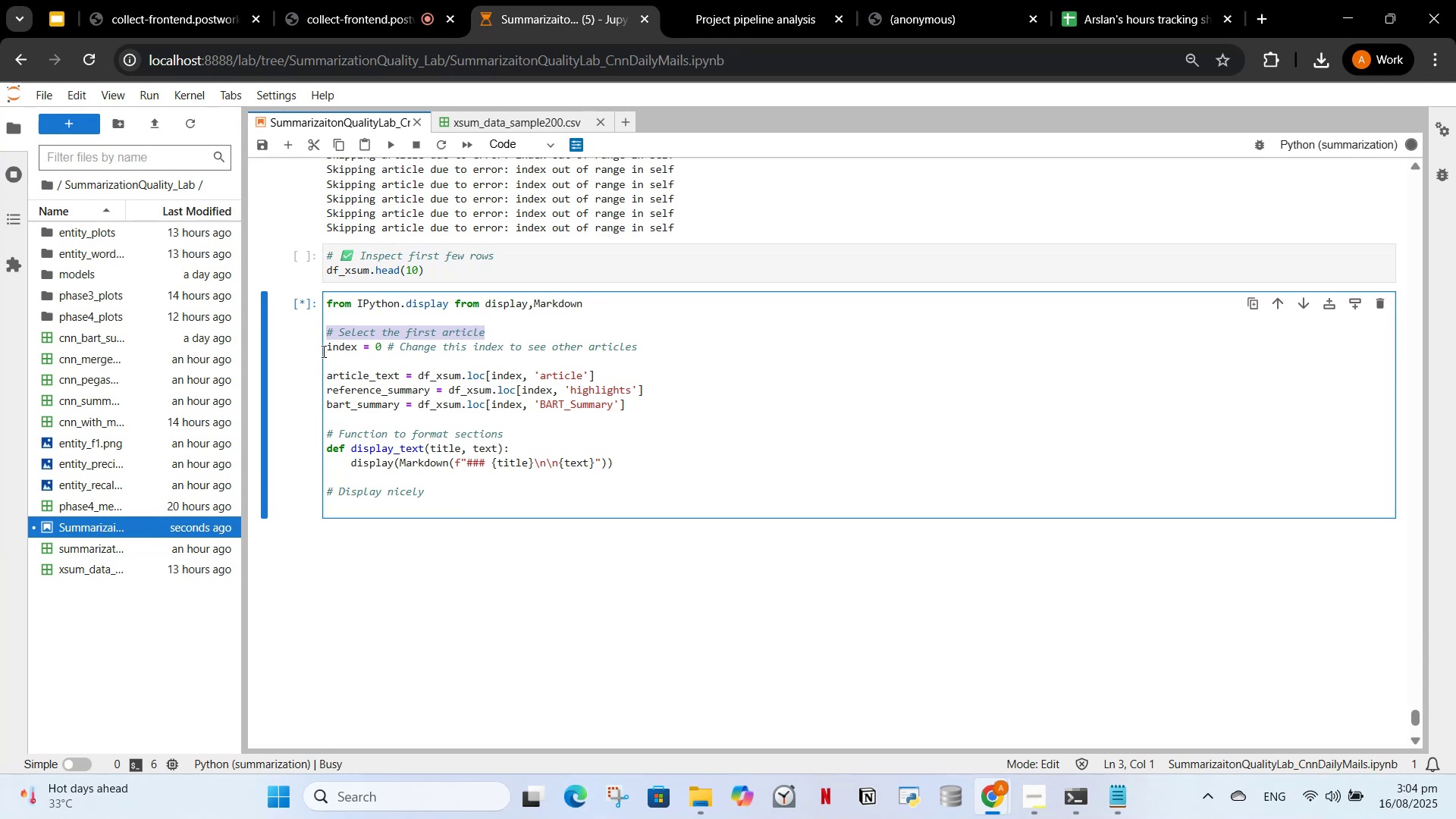 
wait(9.23)
 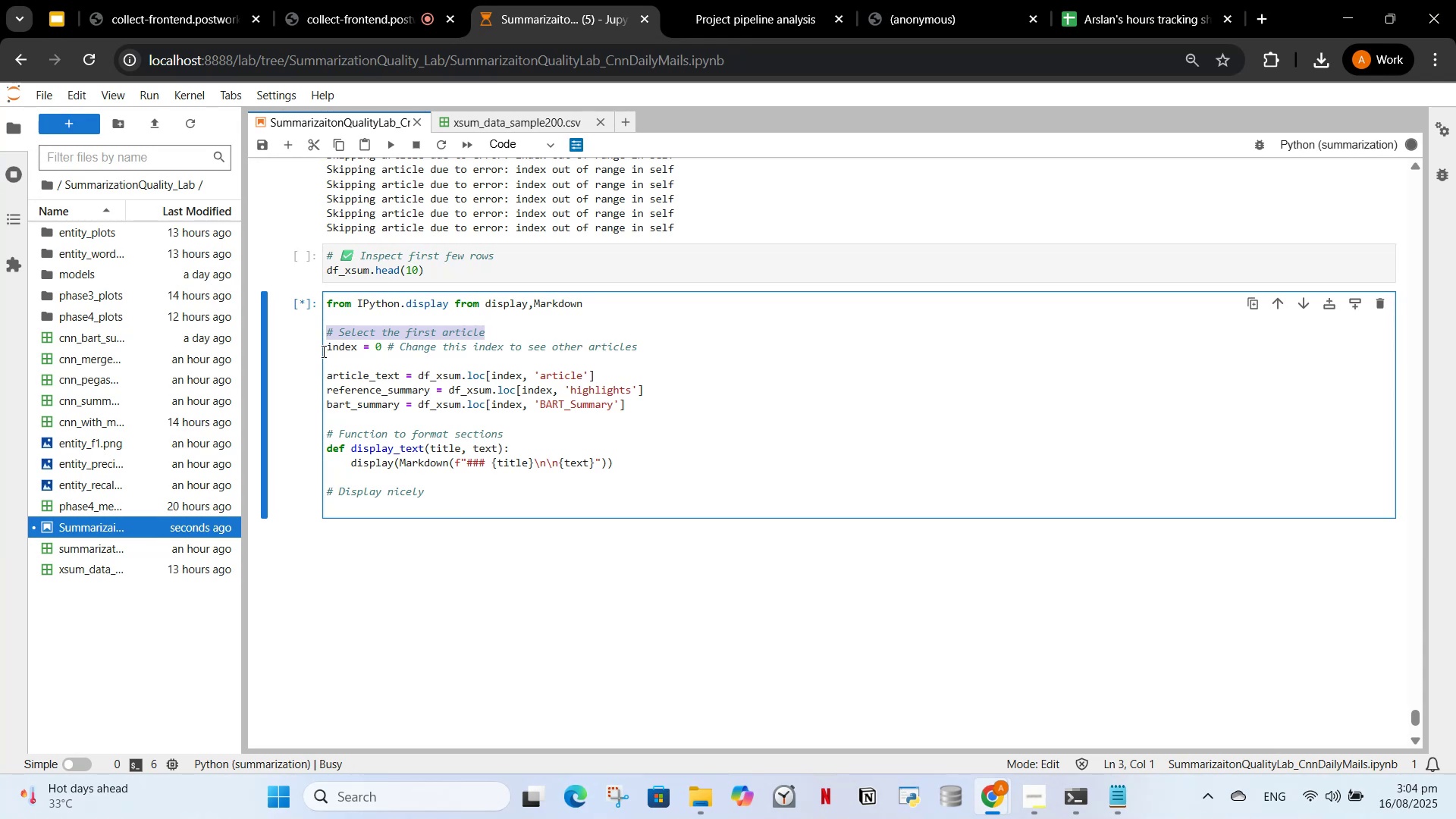 
left_click([474, 356])
 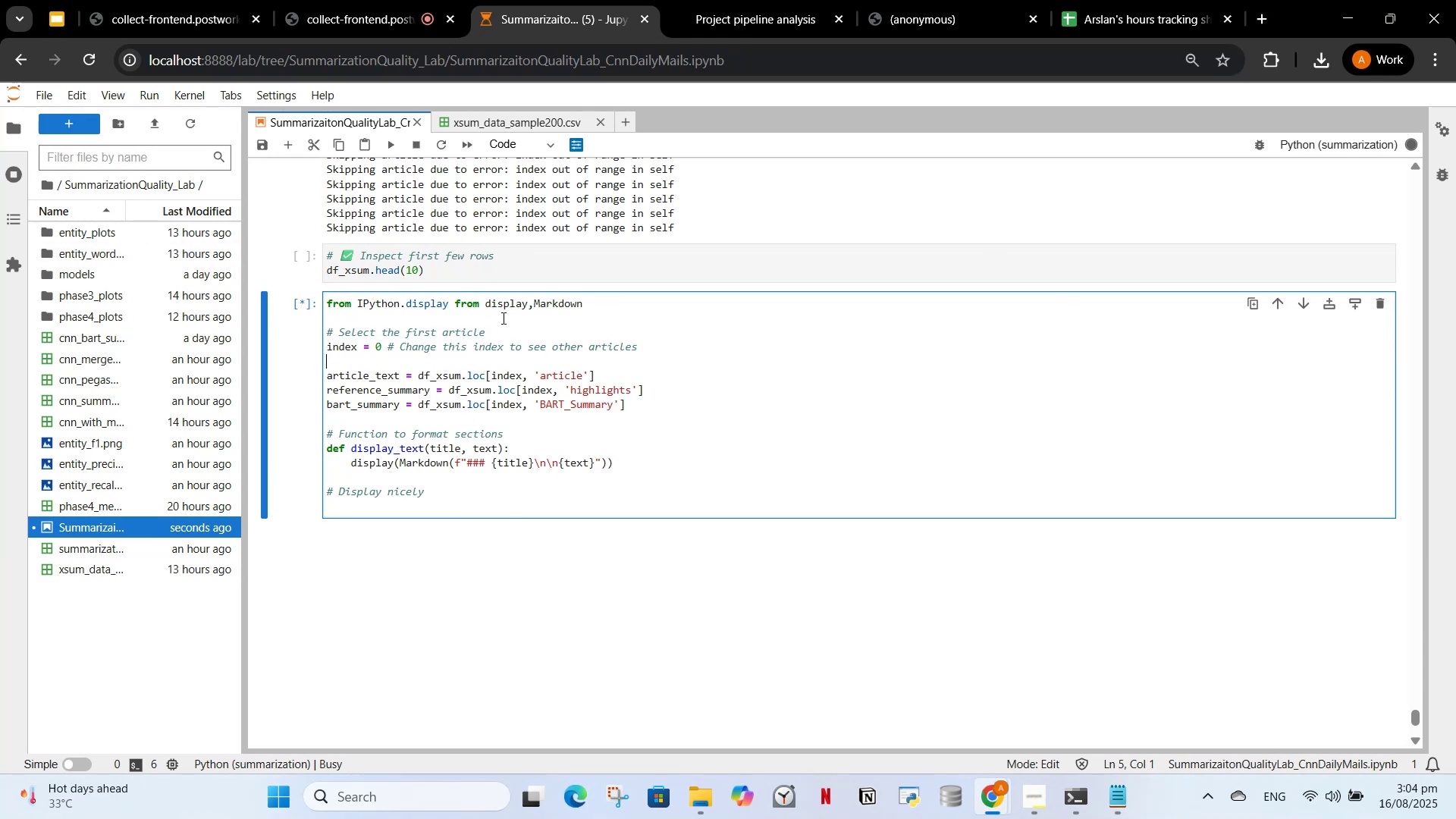 
left_click_drag(start_coordinate=[503, 318], to_coordinate=[487, 318])
 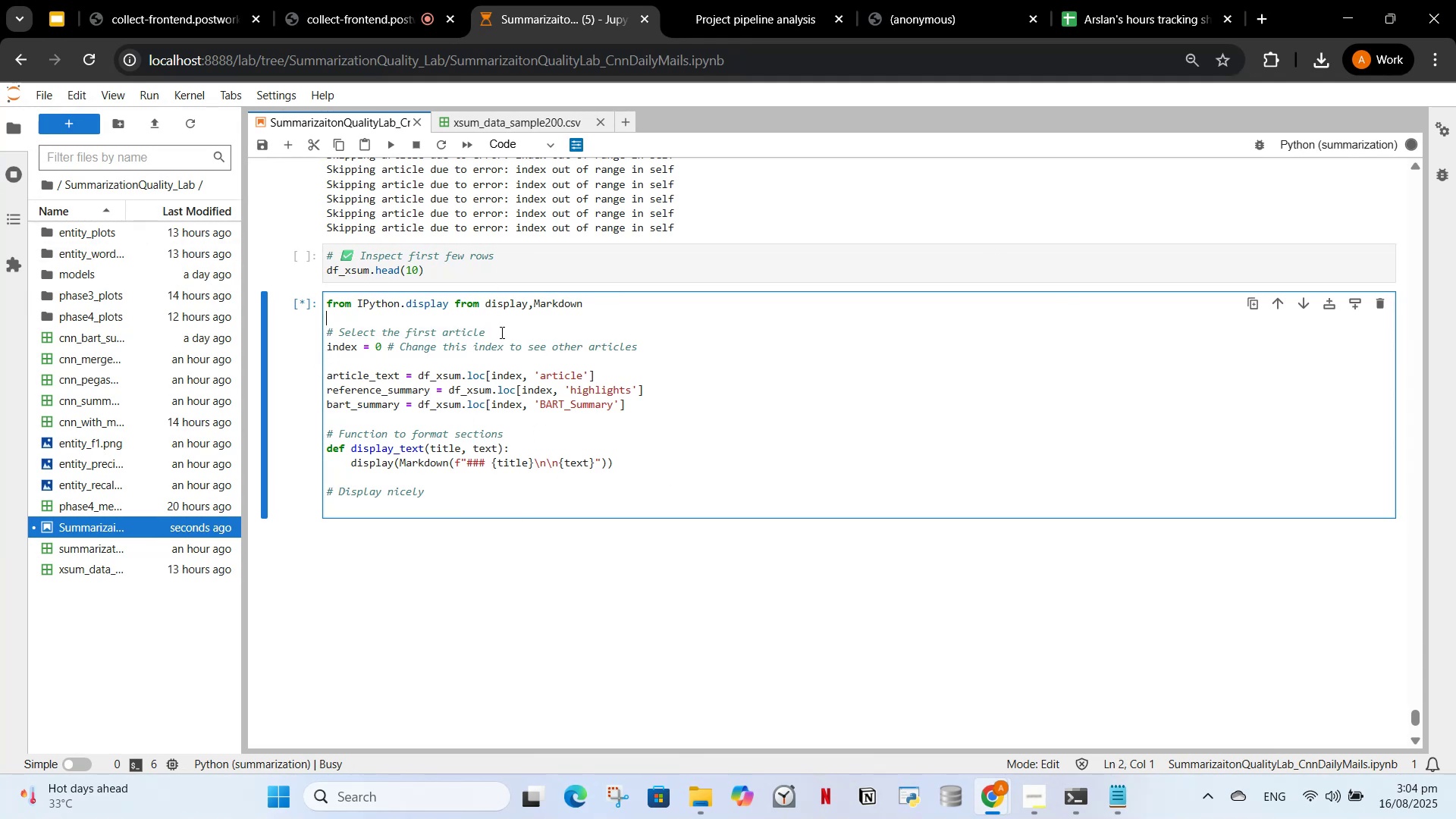 
left_click_drag(start_coordinate=[500, 332], to_coordinate=[221, 349])
 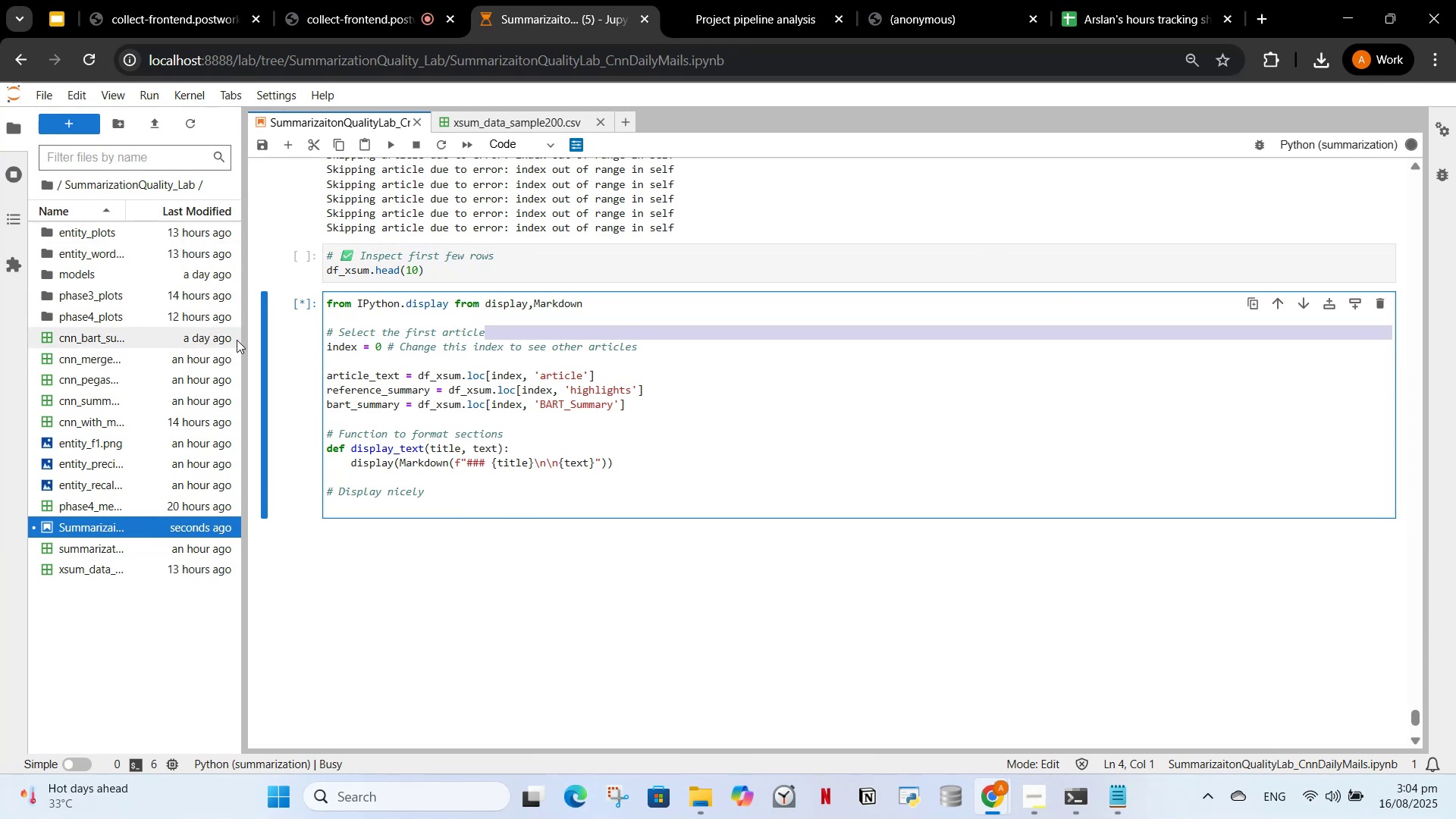 
left_click_drag(start_coordinate=[240, 340], to_coordinate=[257, 332])
 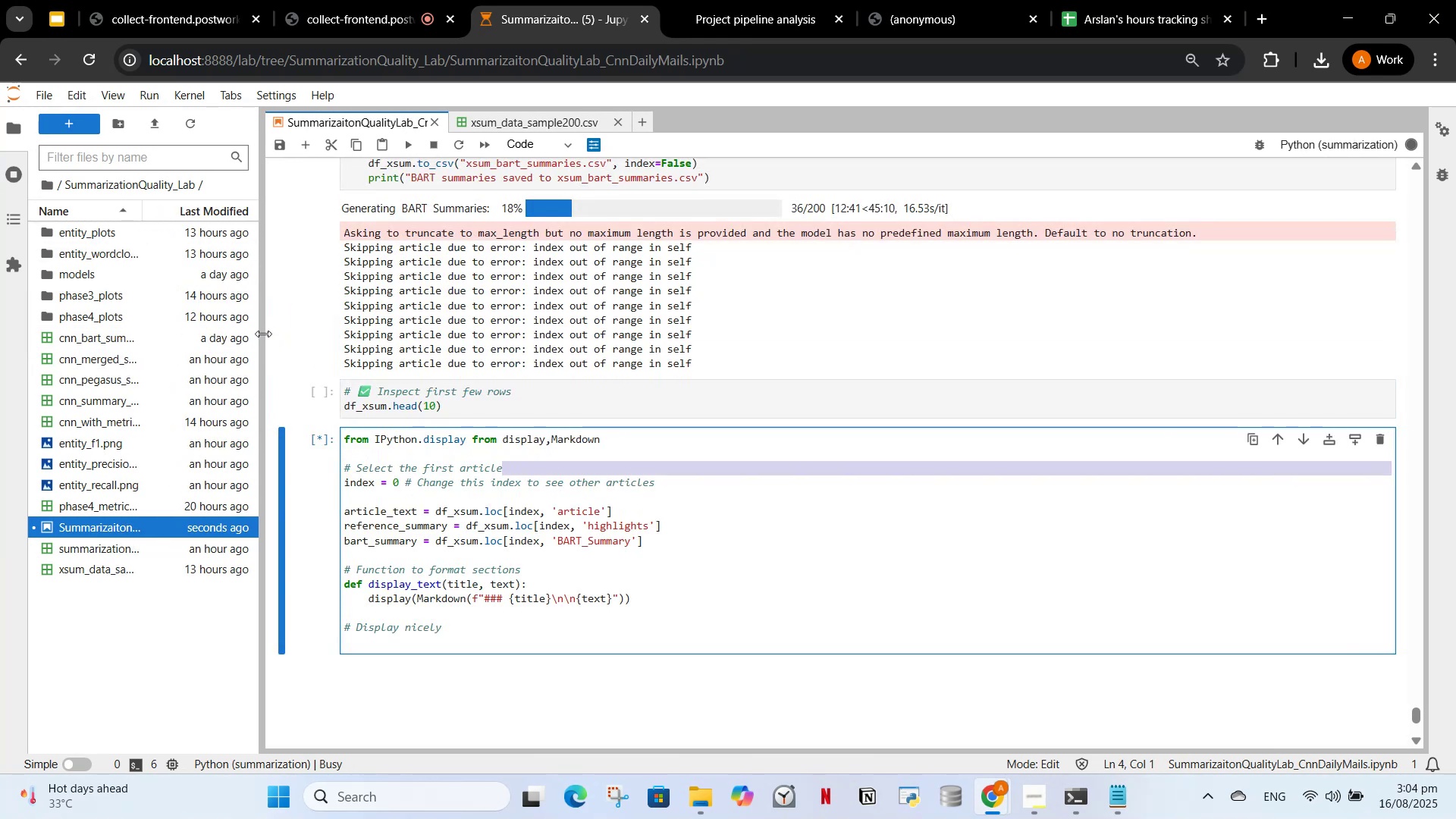 
left_click_drag(start_coordinate=[263, 334], to_coordinate=[204, 334])
 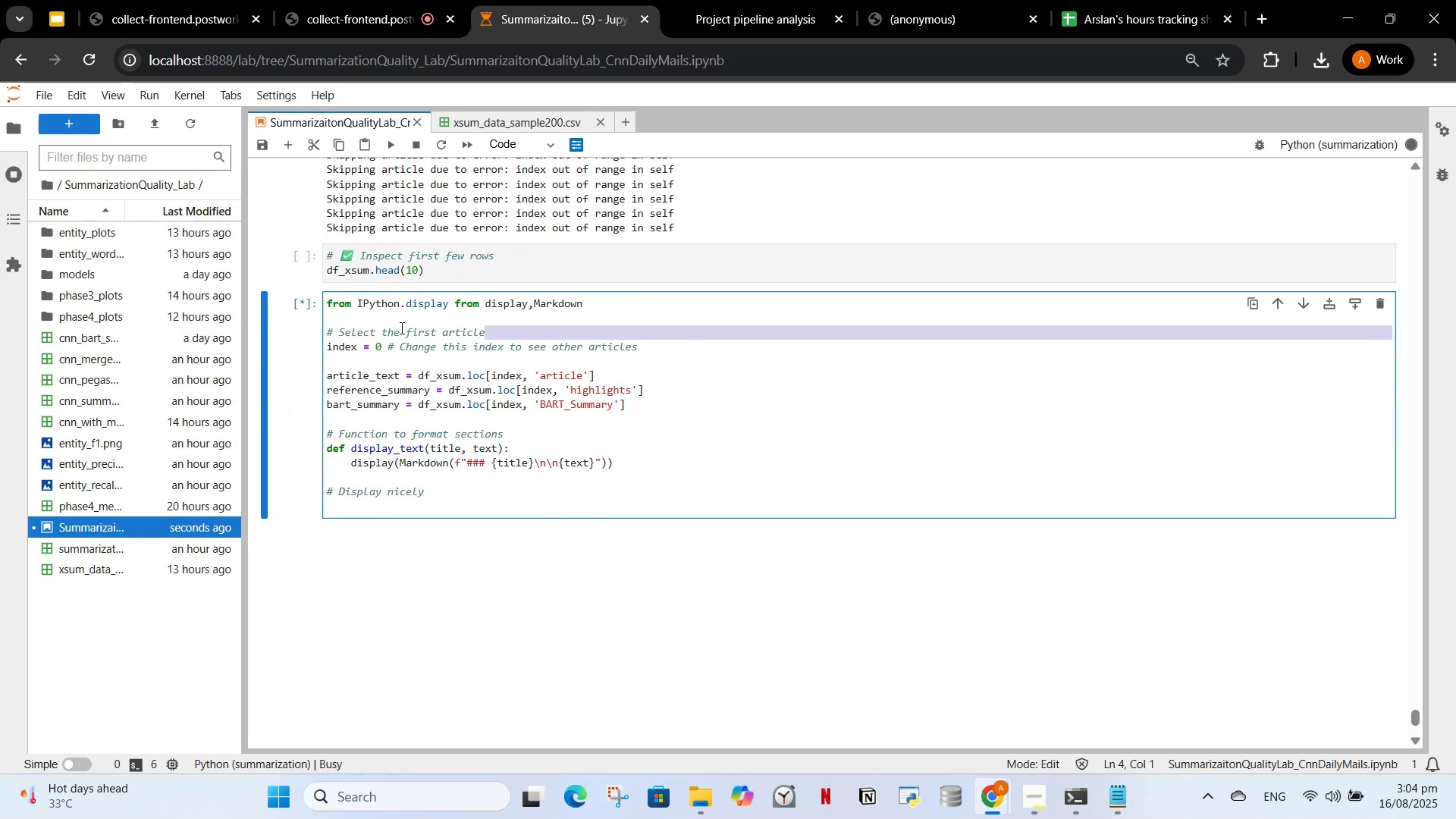 
left_click([397, 327])
 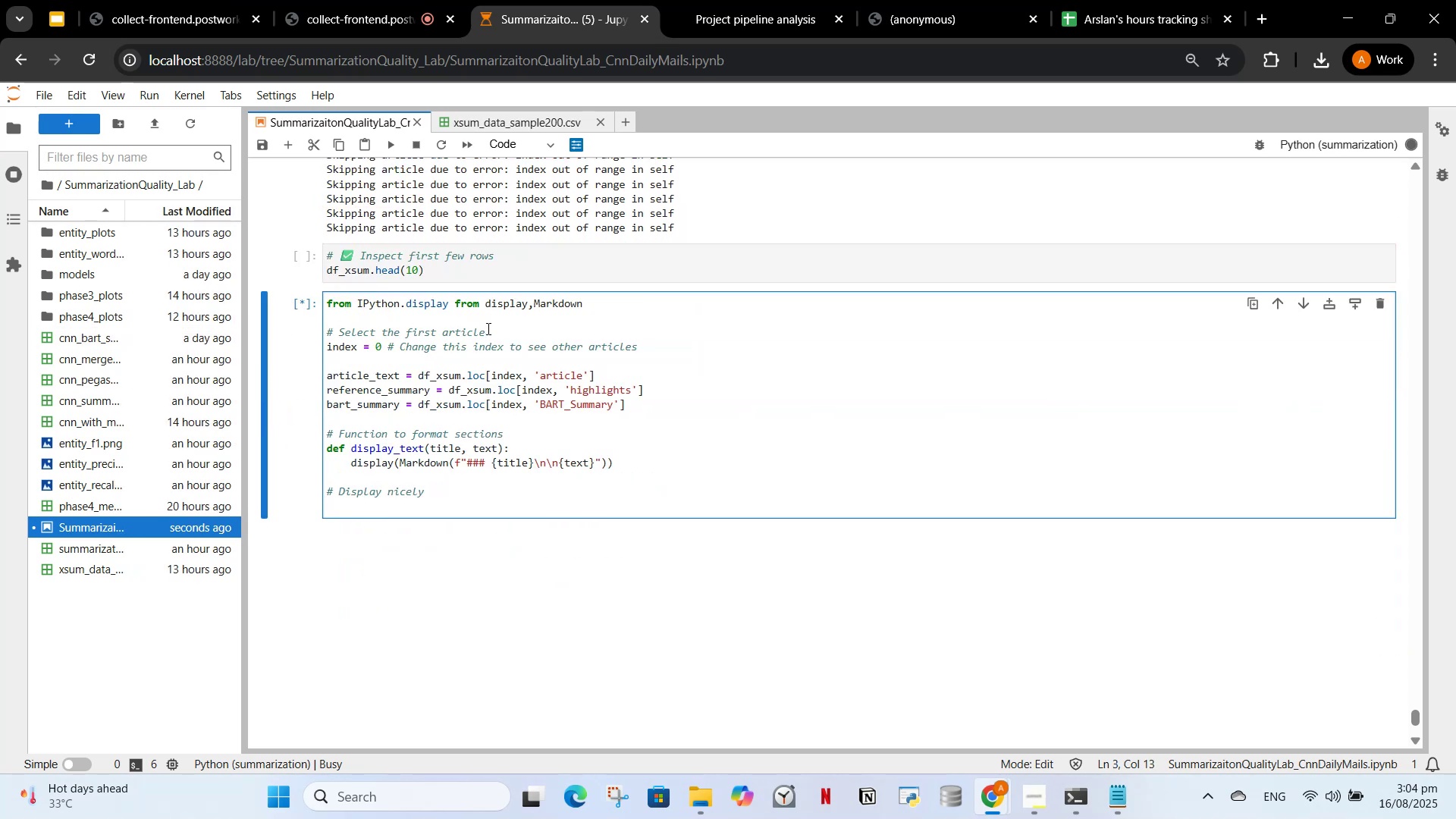 
left_click_drag(start_coordinate=[491, 331], to_coordinate=[324, 337])
 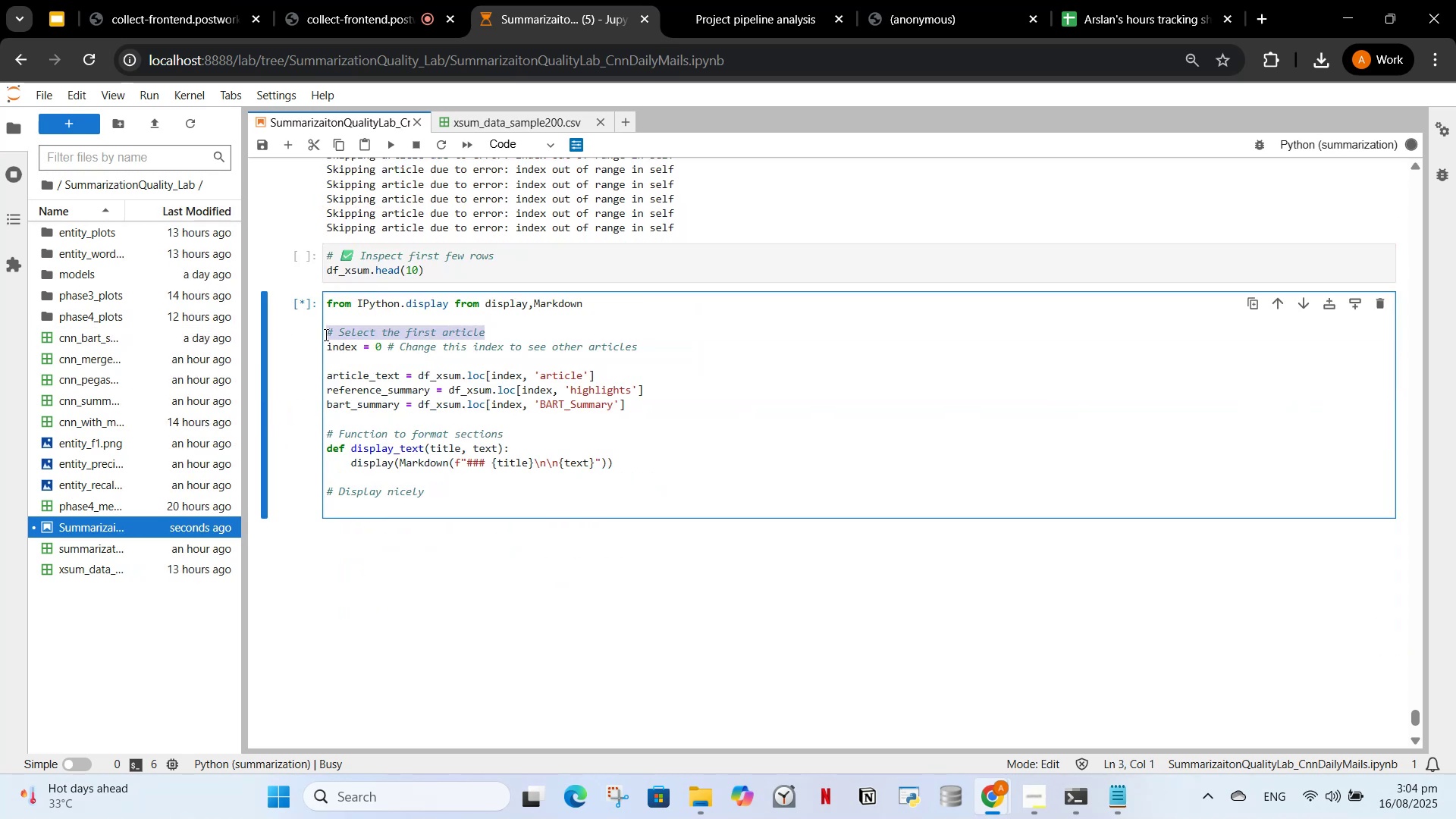 
left_click([325, 334])
 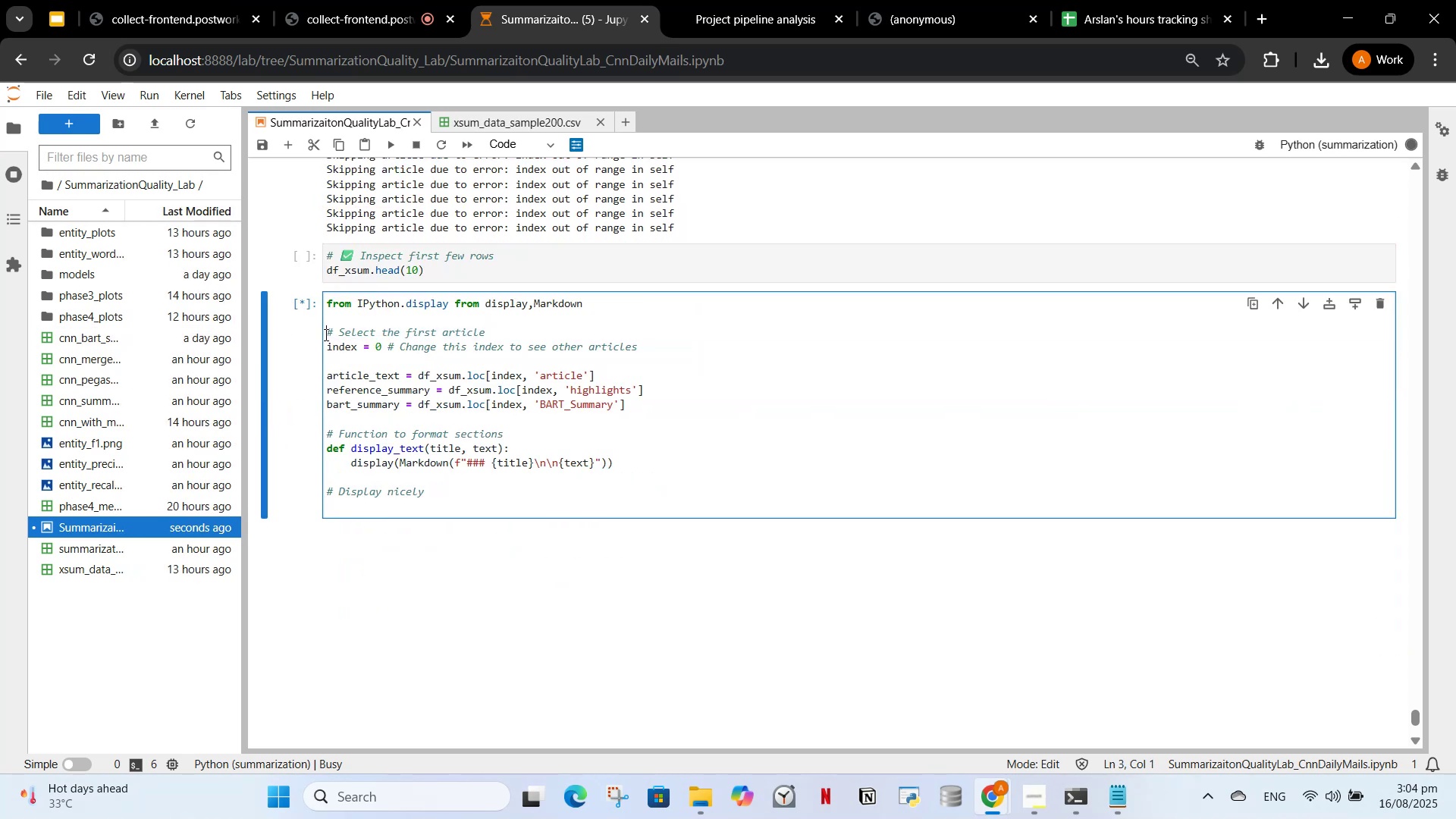 
left_click_drag(start_coordinate=[325, 334], to_coordinate=[510, 333])
 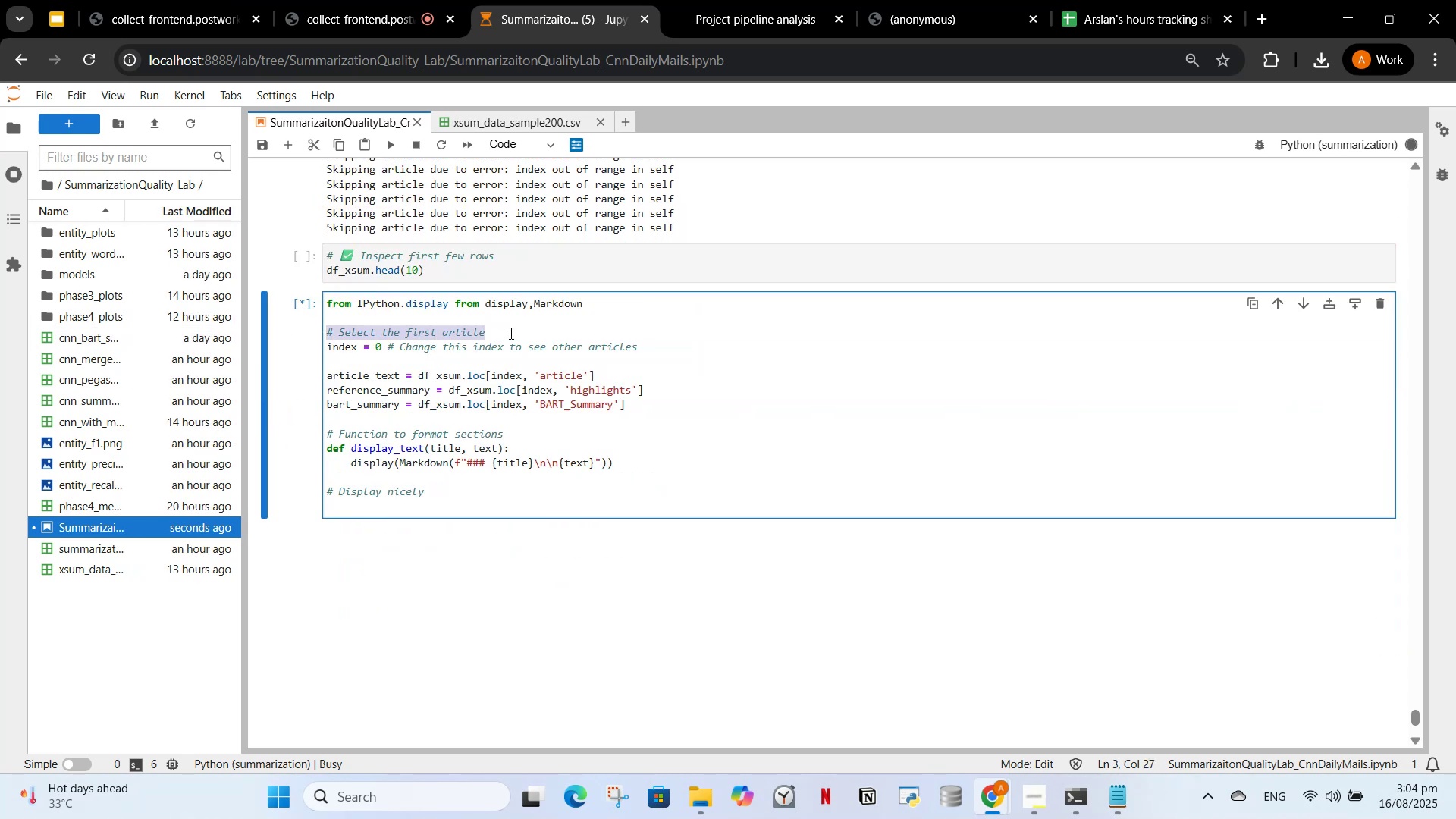 
left_click([510, 333])
 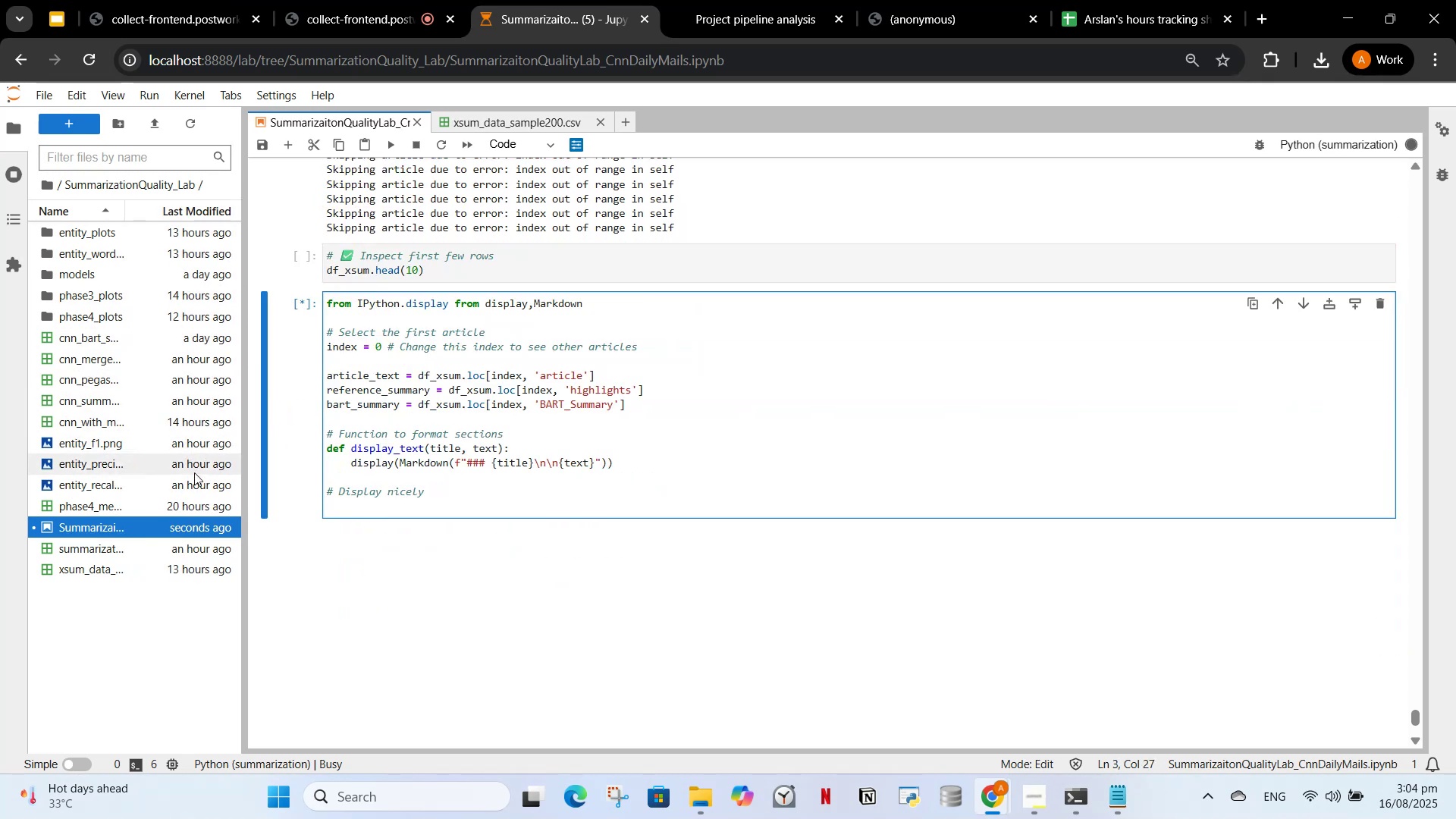 
left_click([386, 518])
 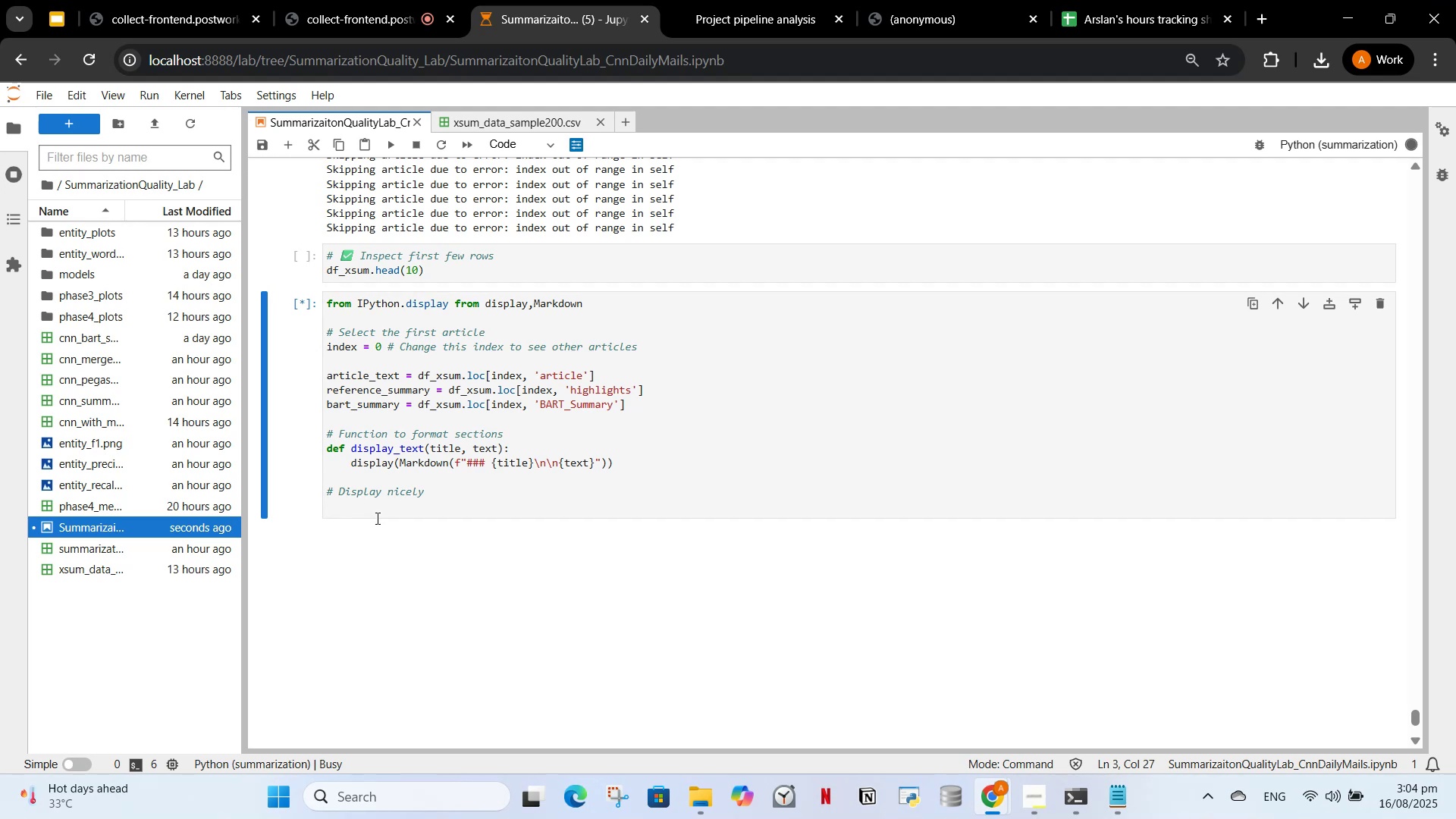 
left_click([375, 517])
 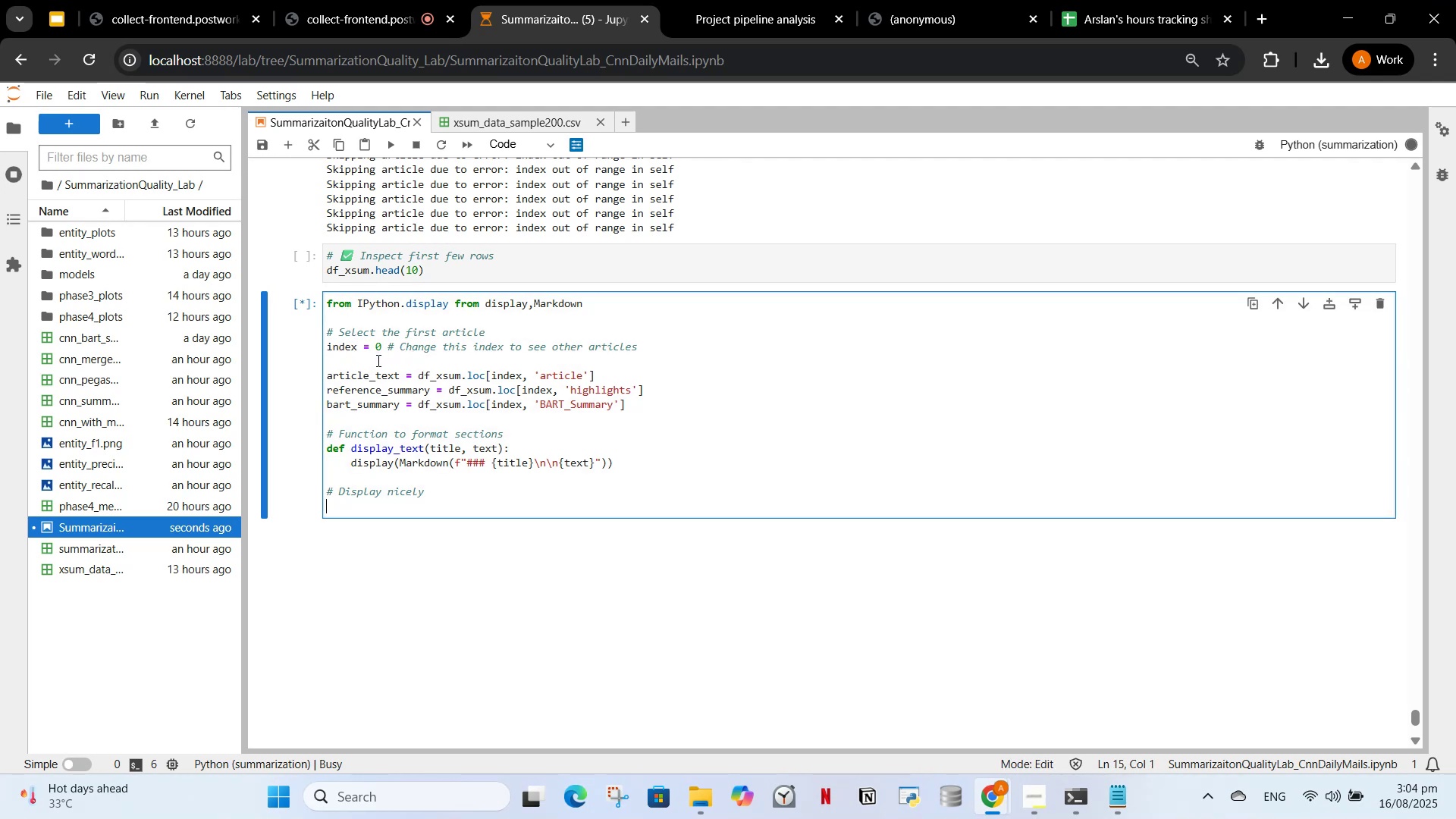 
wait(7.36)
 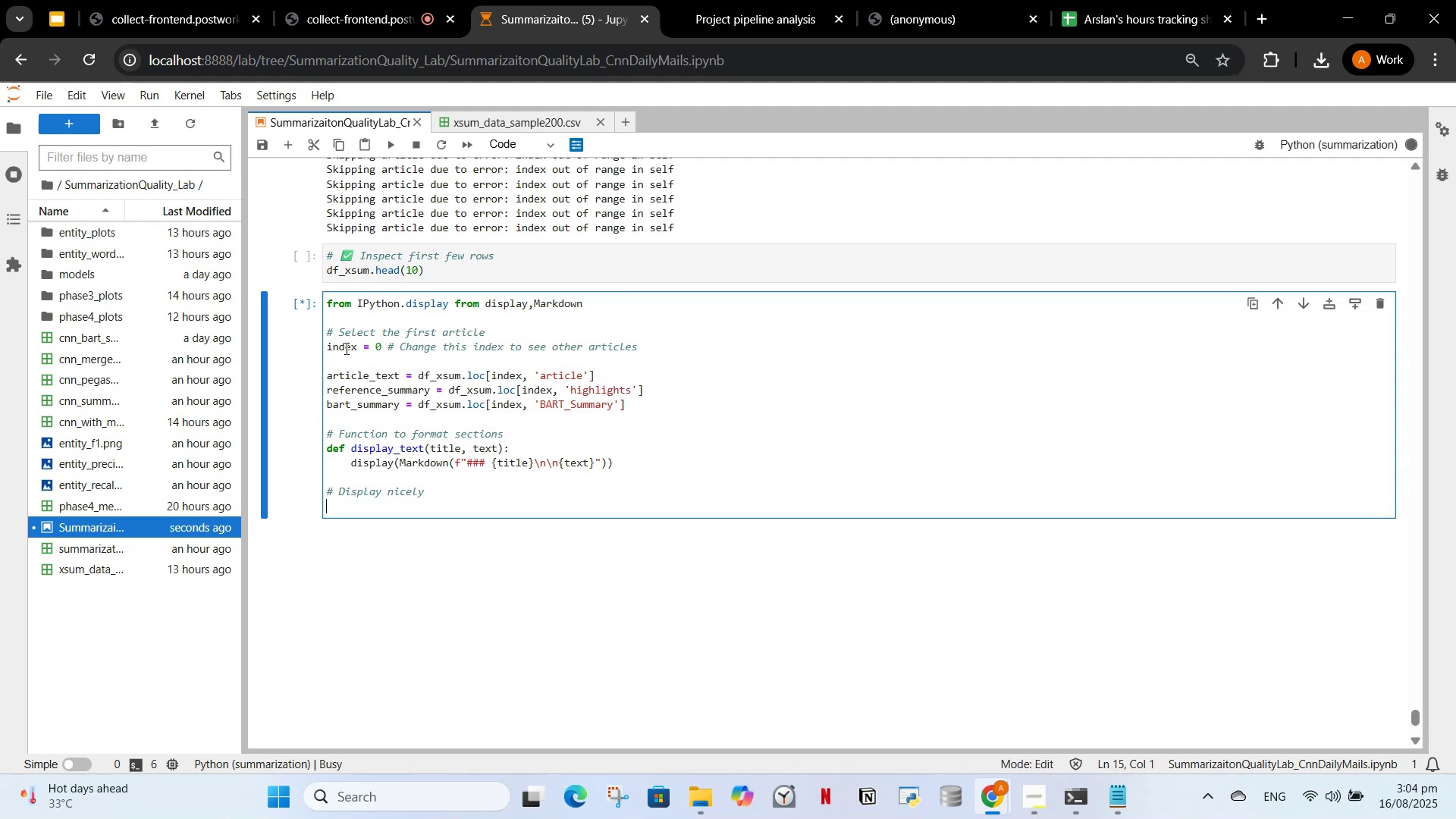 
double_click([344, 507])
 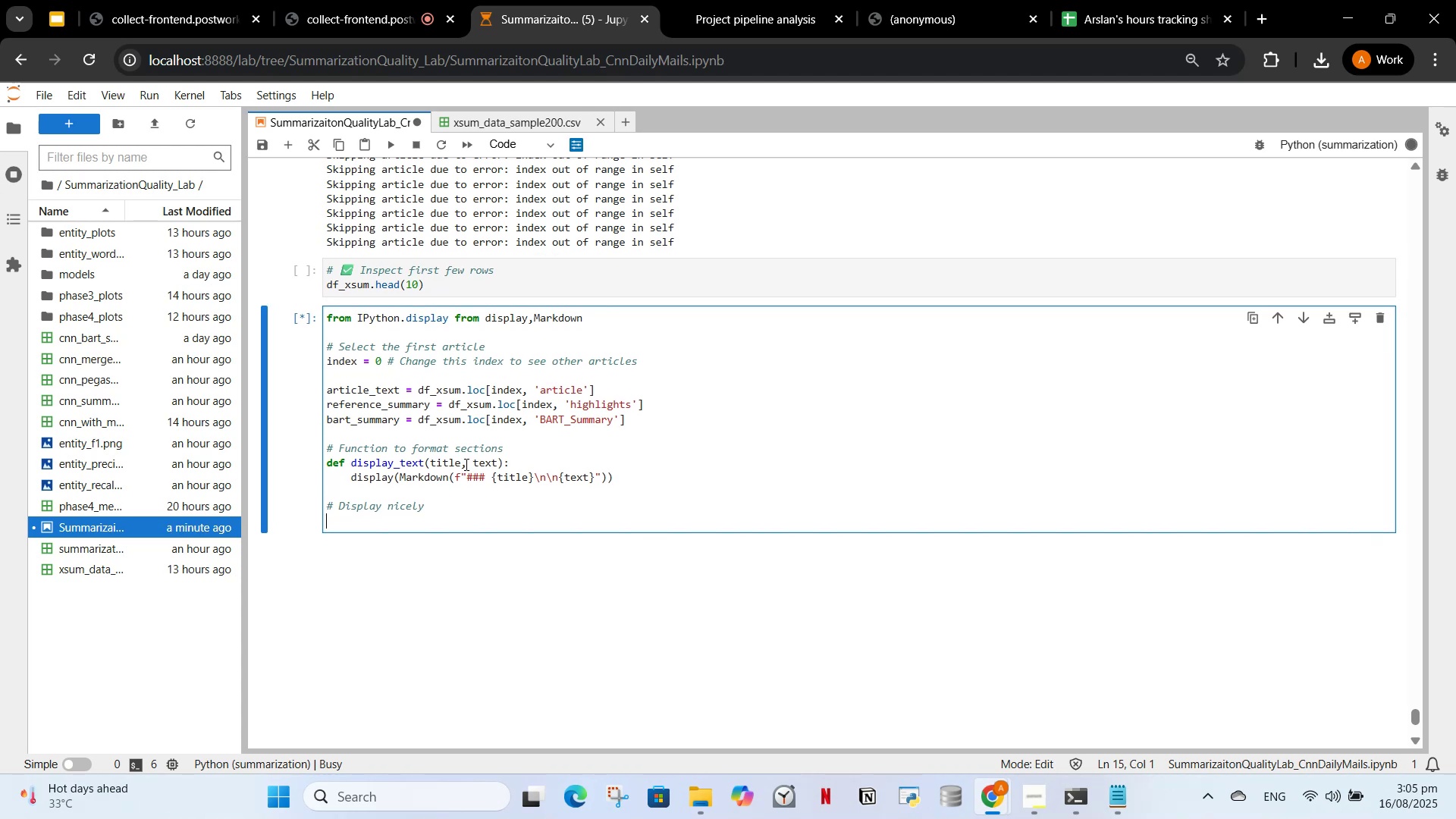 
wait(25.21)
 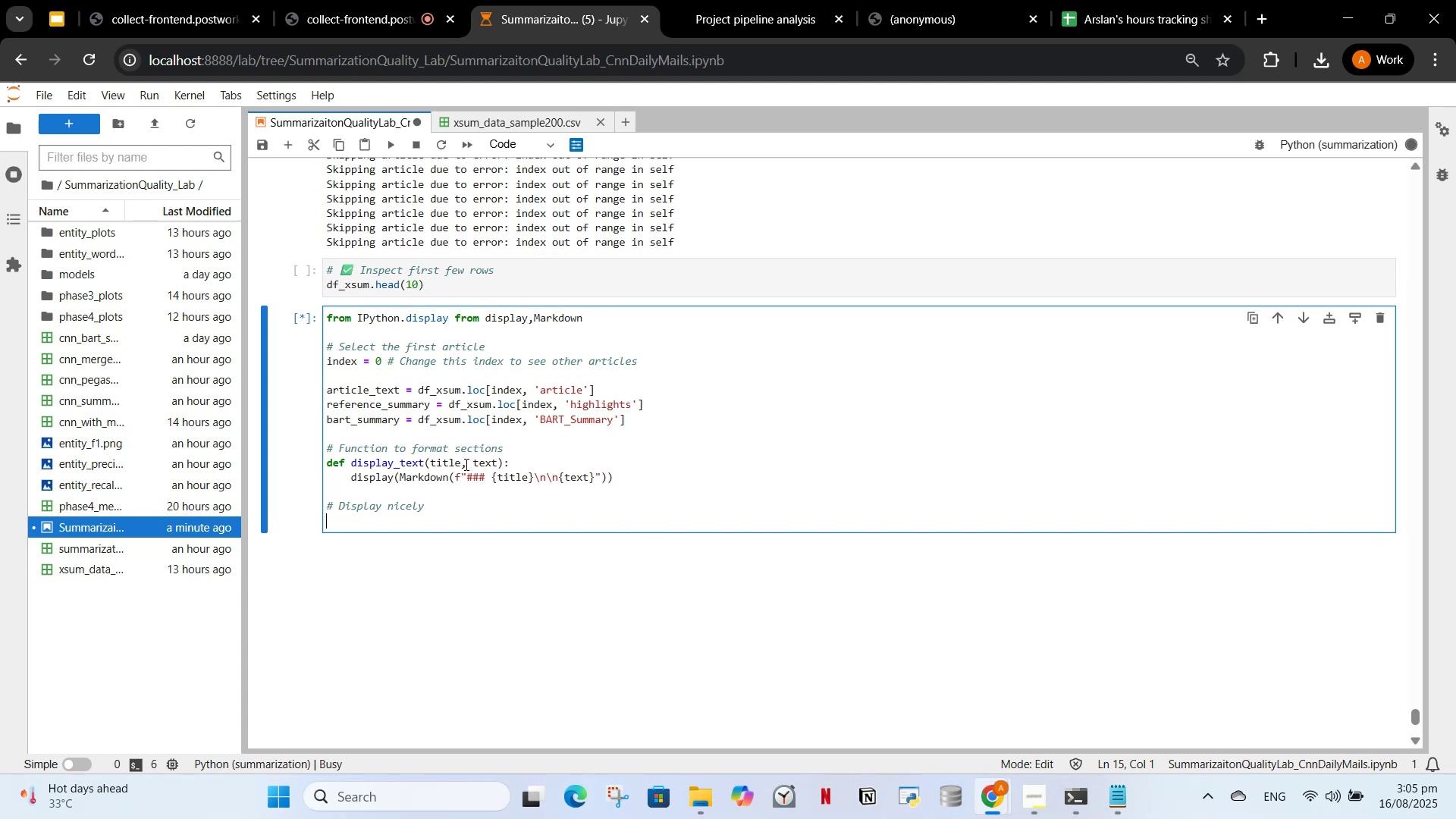 
left_click([600, 472])
 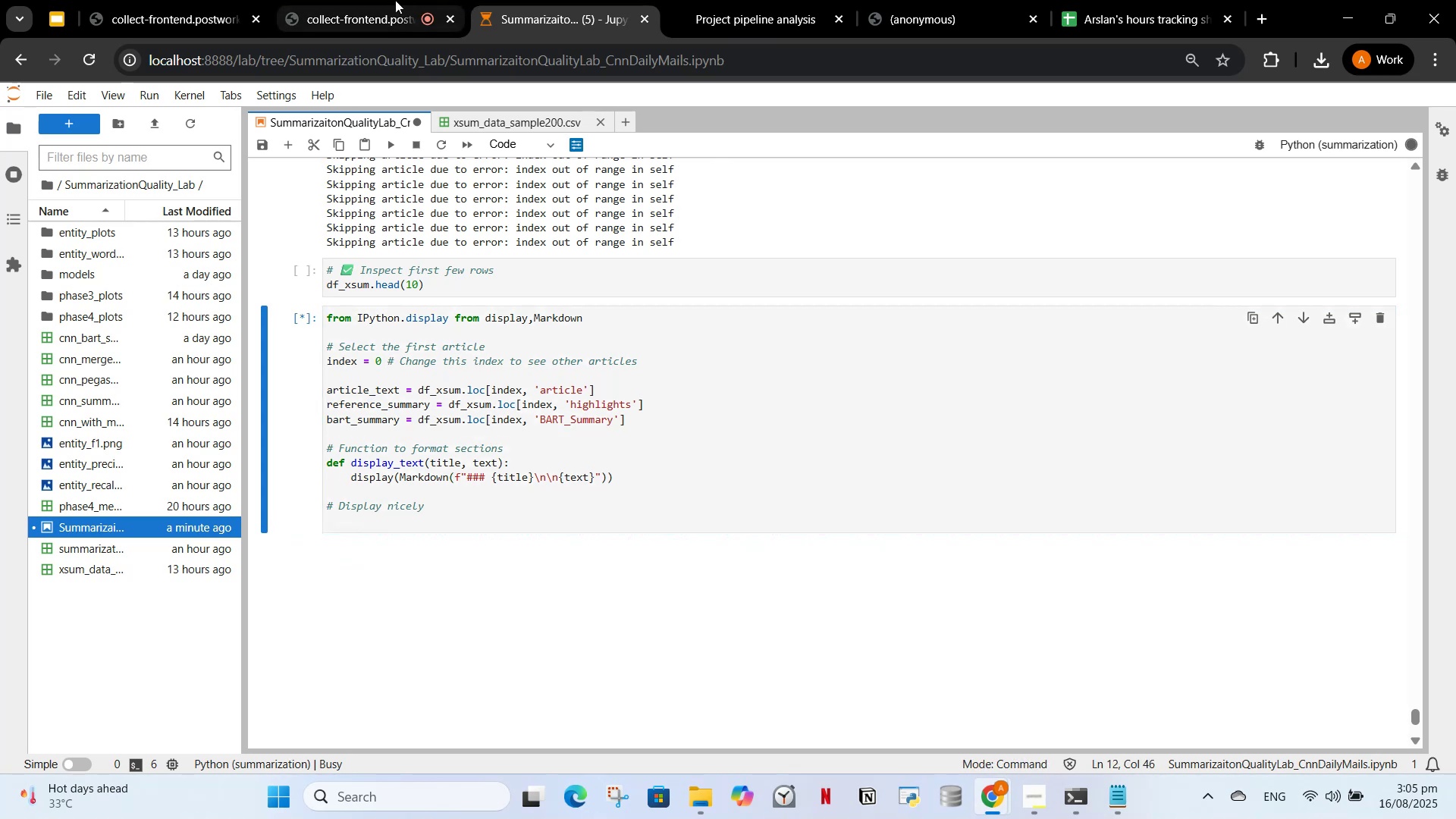 
left_click([391, 0])
 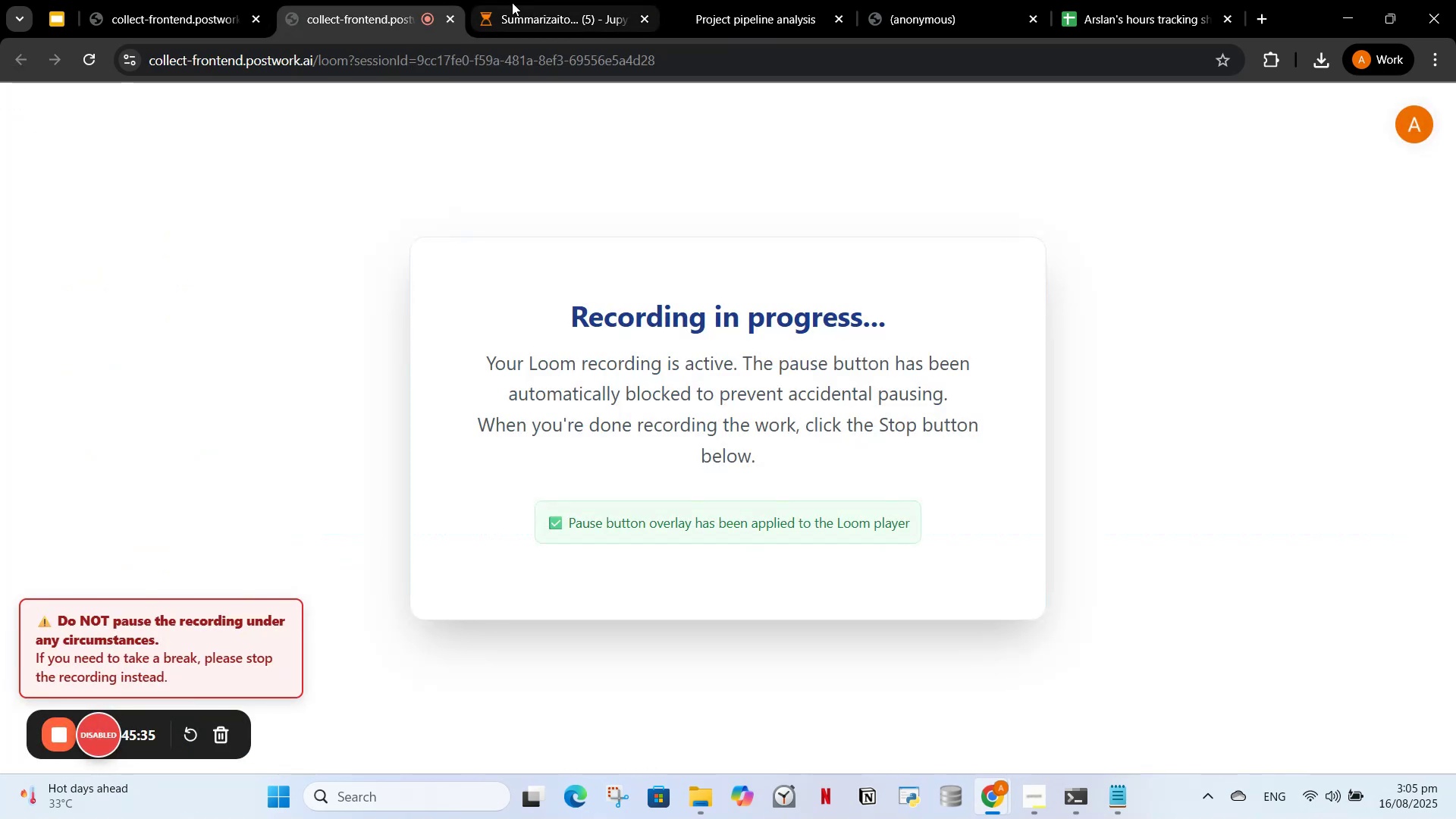 
left_click([526, 0])
 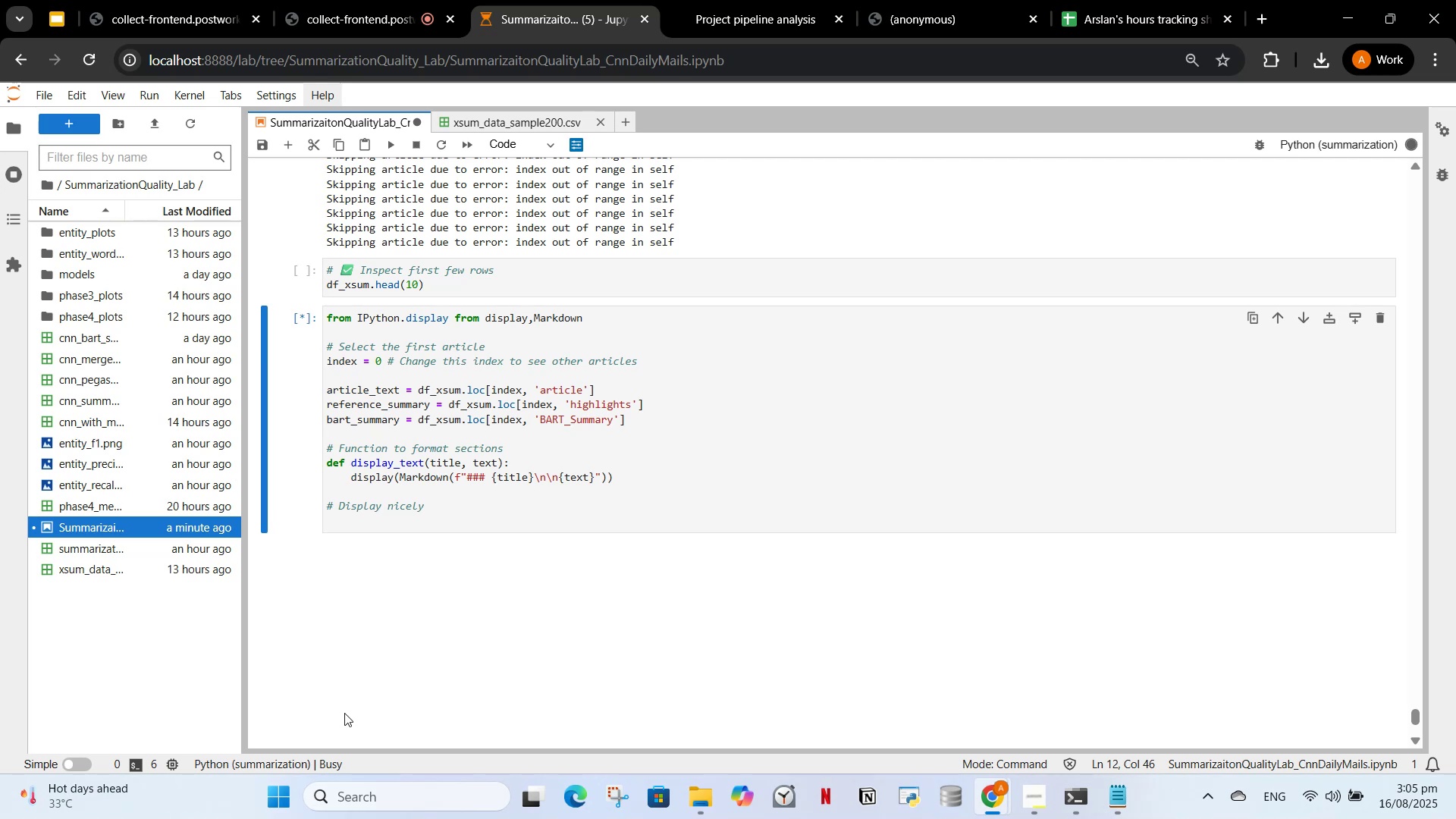 
wait(6.2)
 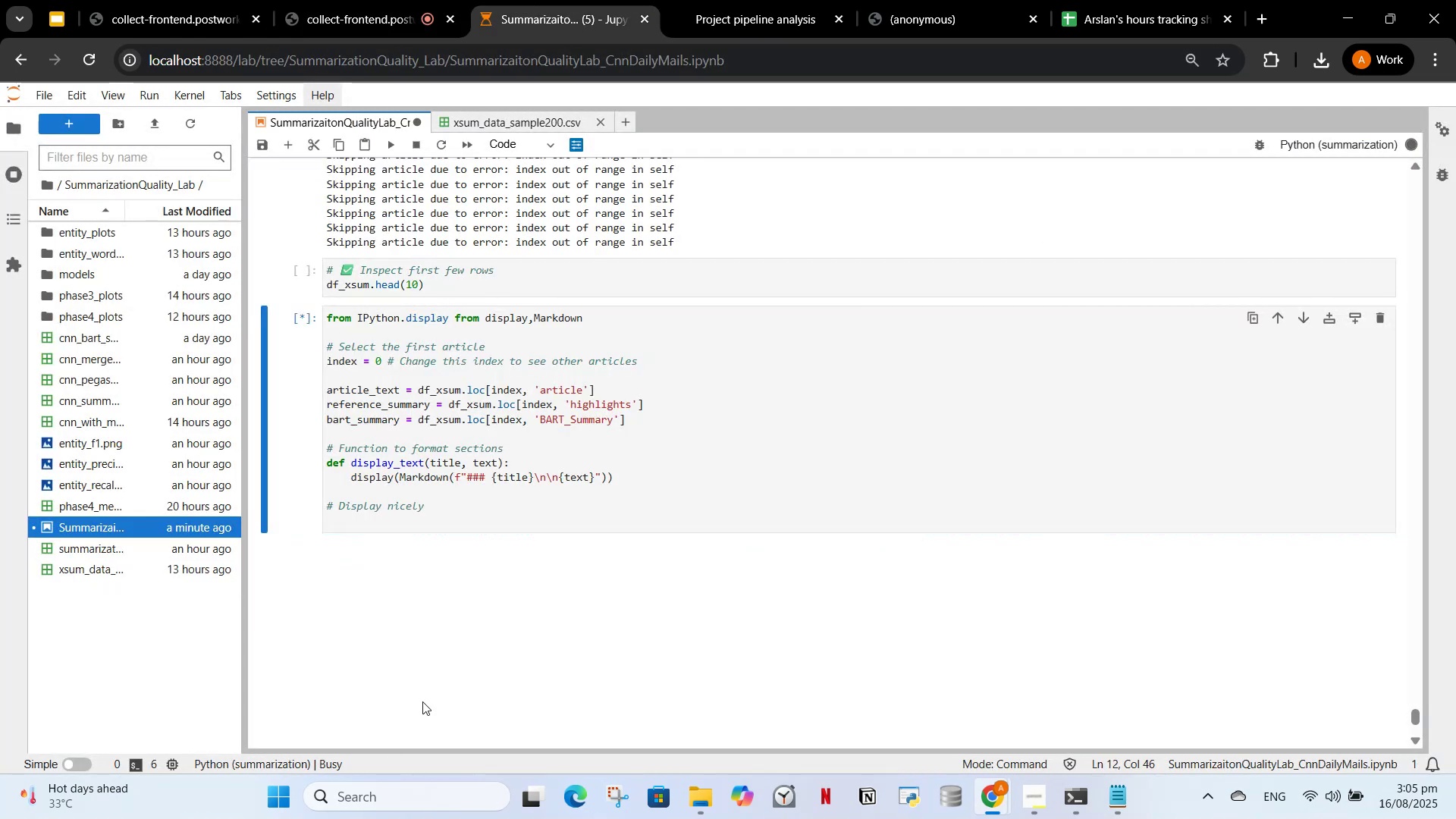 
left_click([406, 522])
 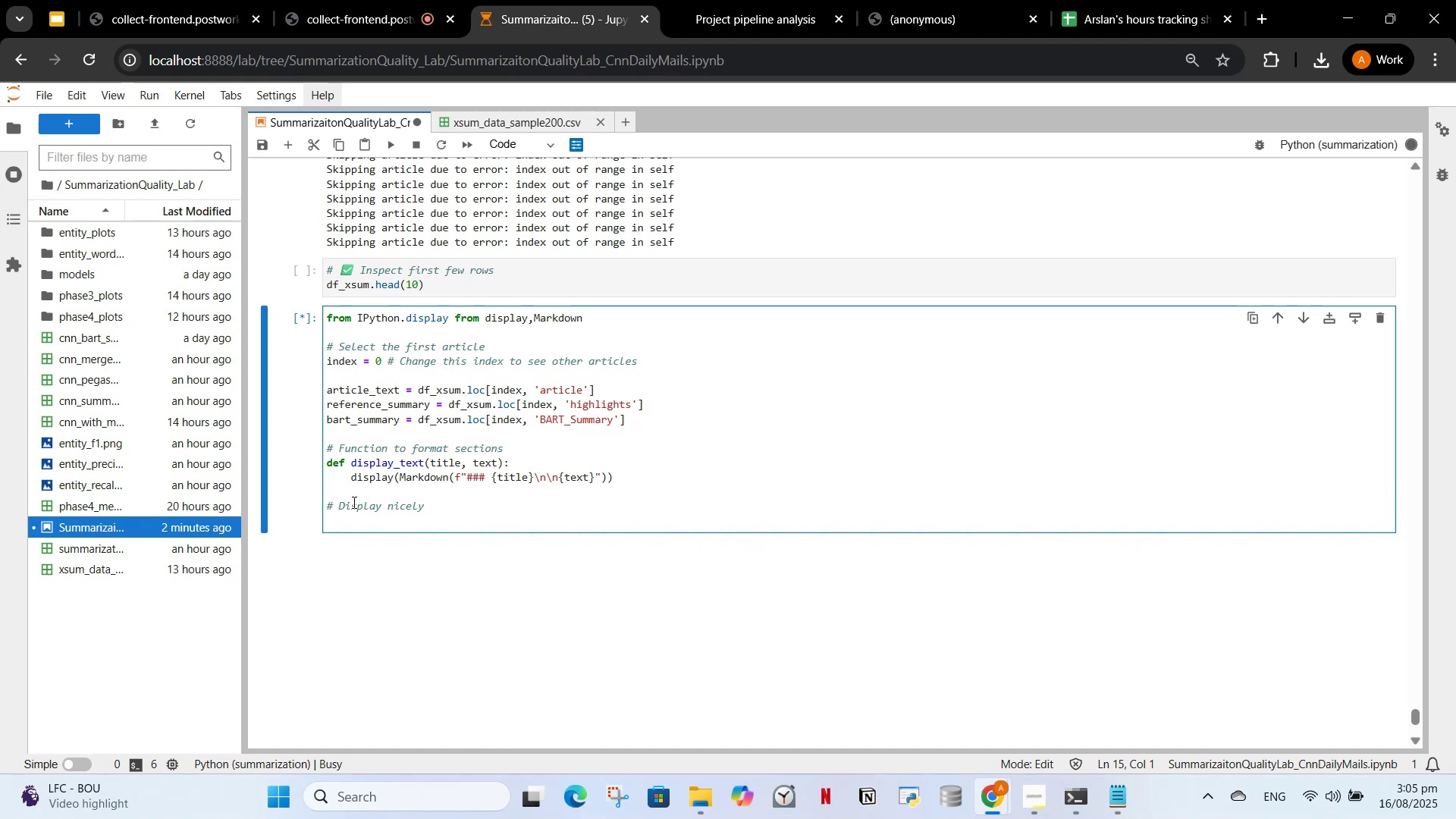 
wait(33.4)
 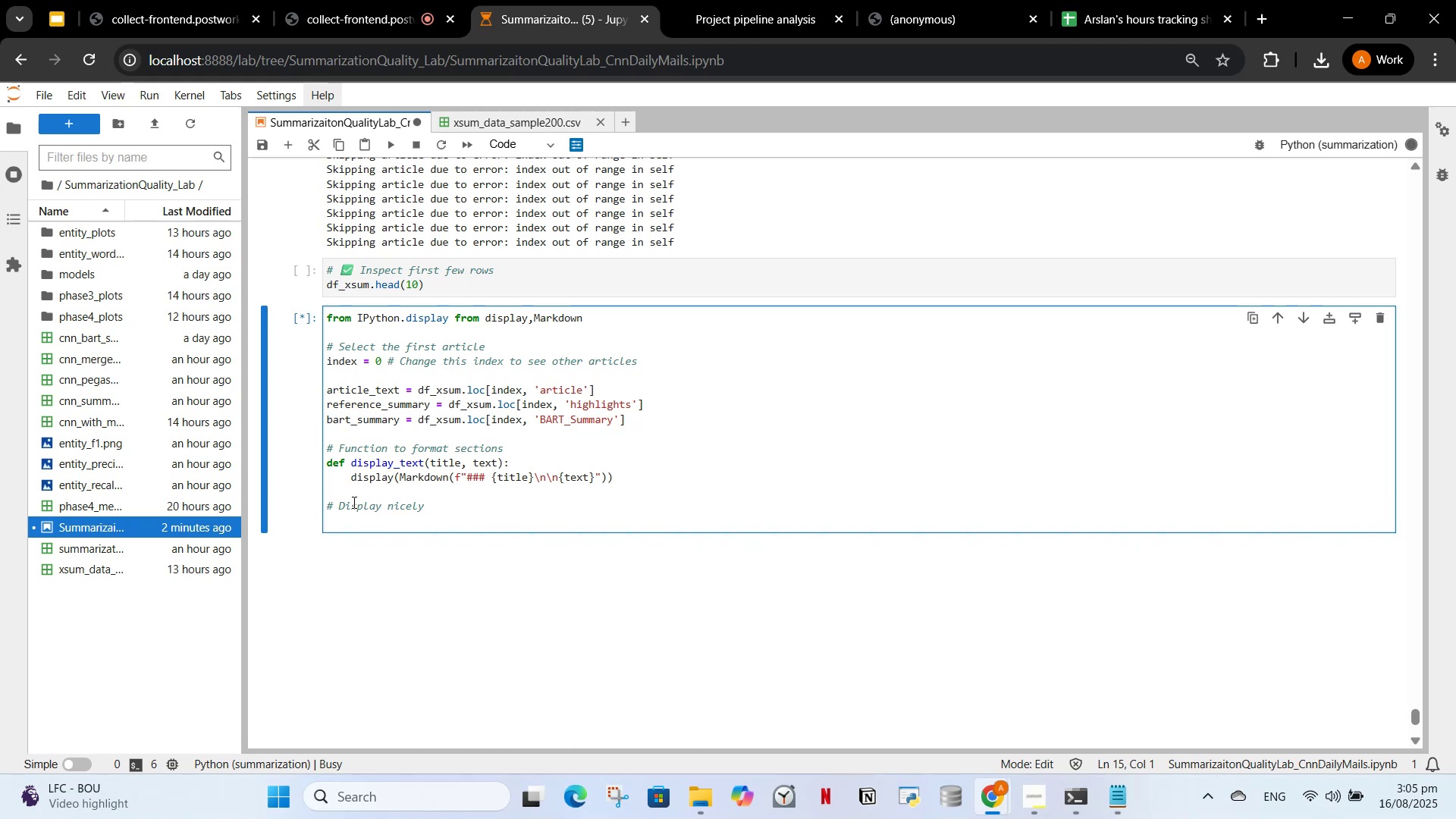 
type(display)
 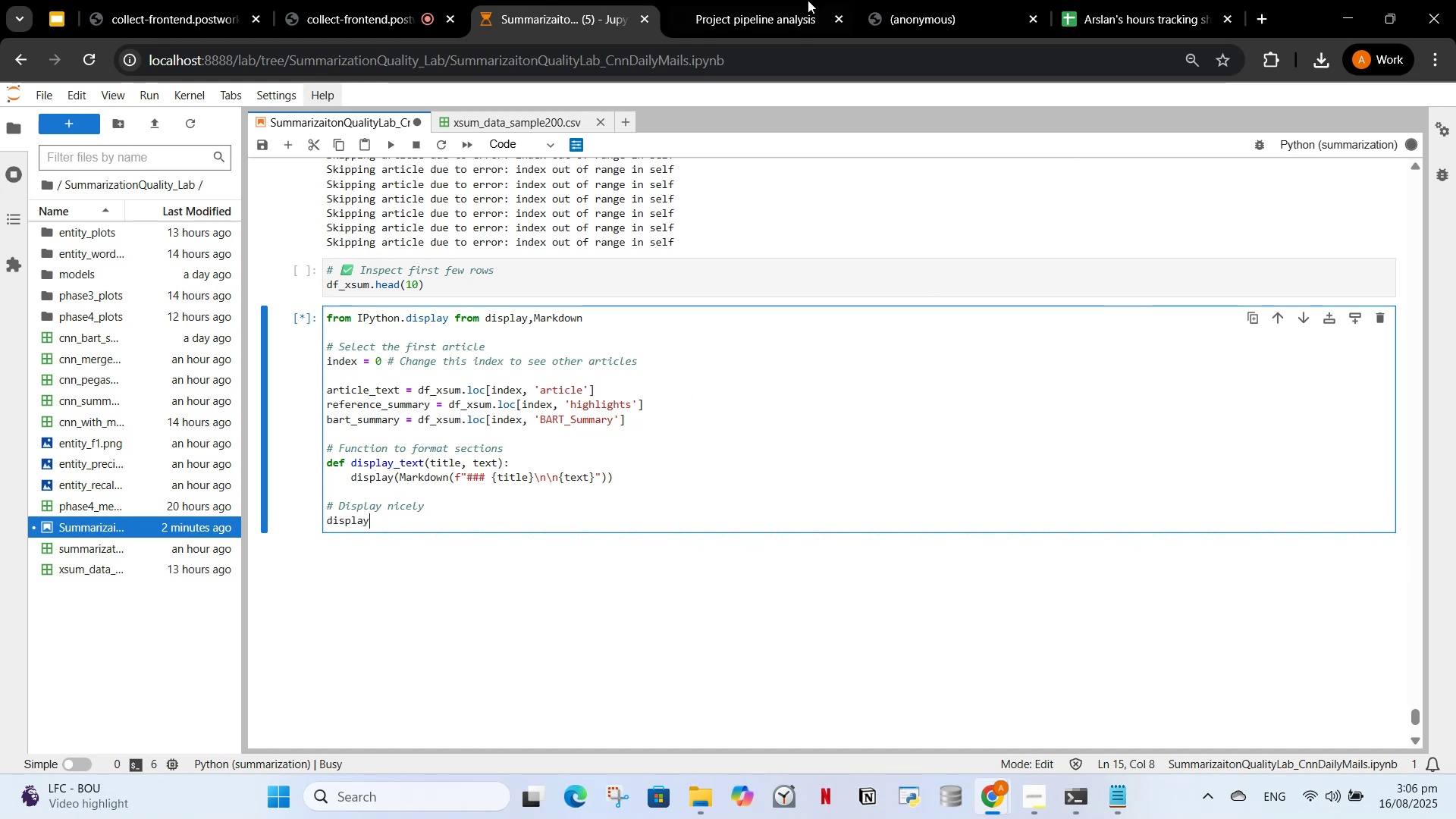 
left_click([1167, 0])
 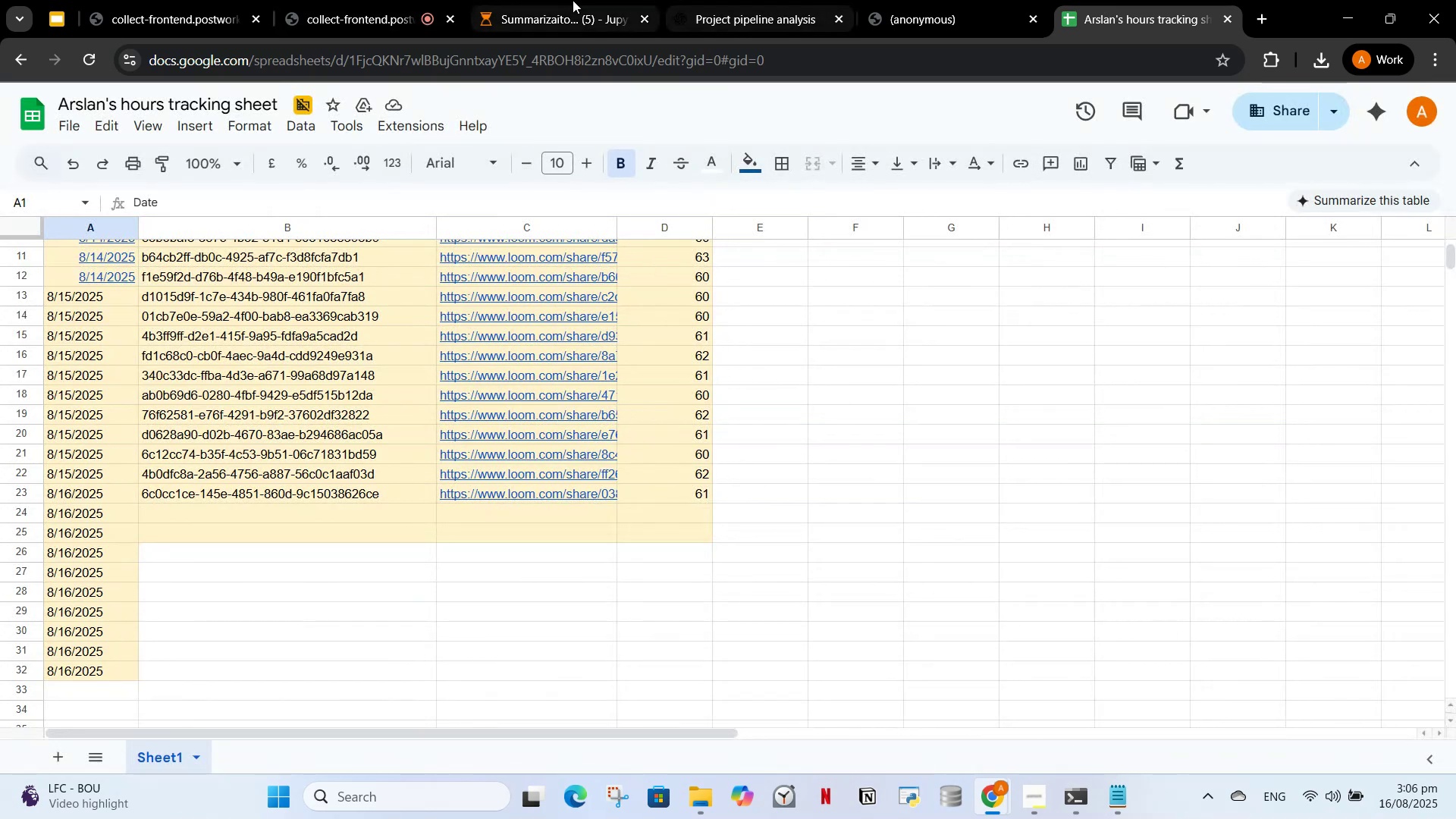 
left_click([573, 0])
 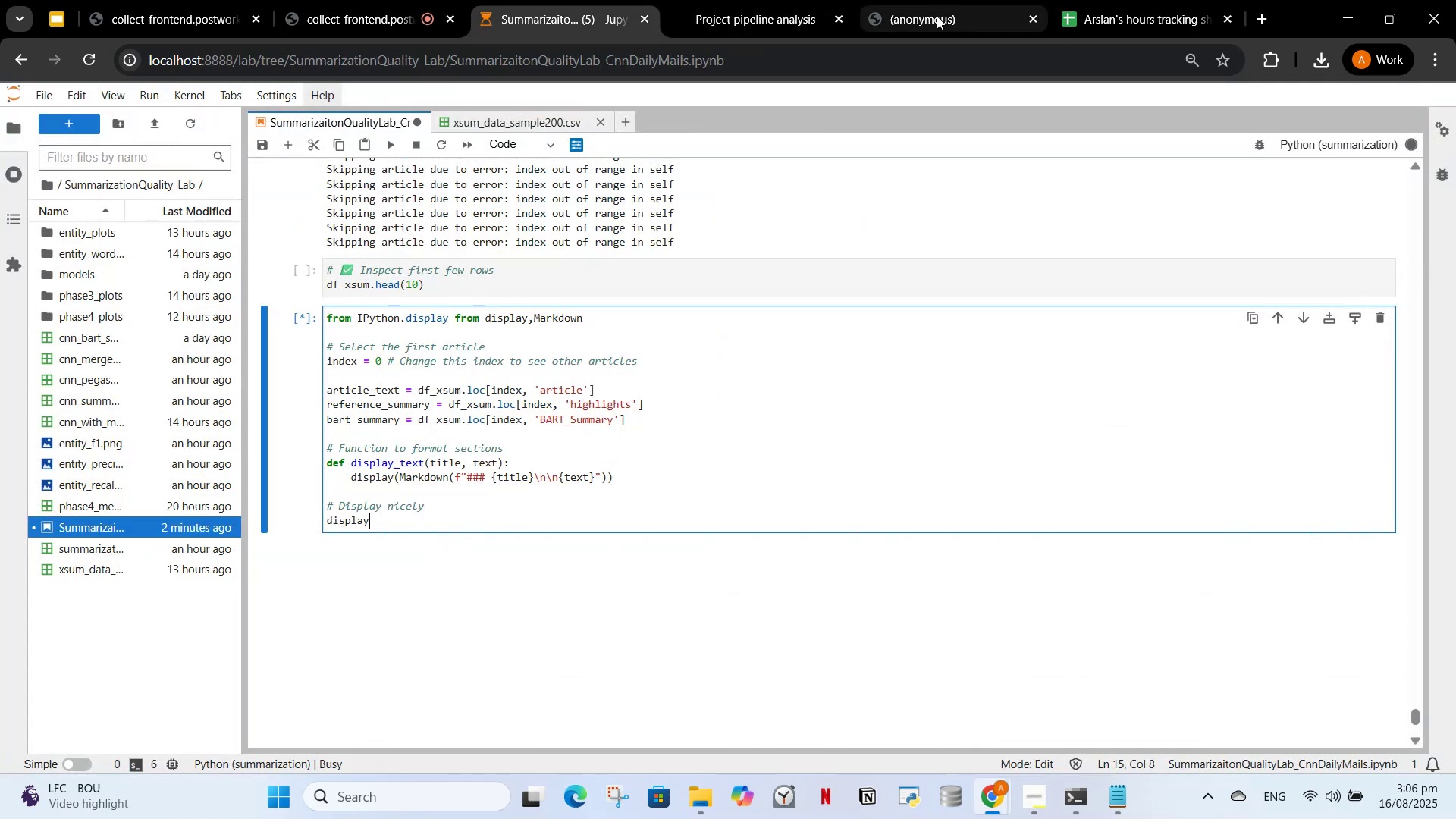 
left_click([1109, 809])
 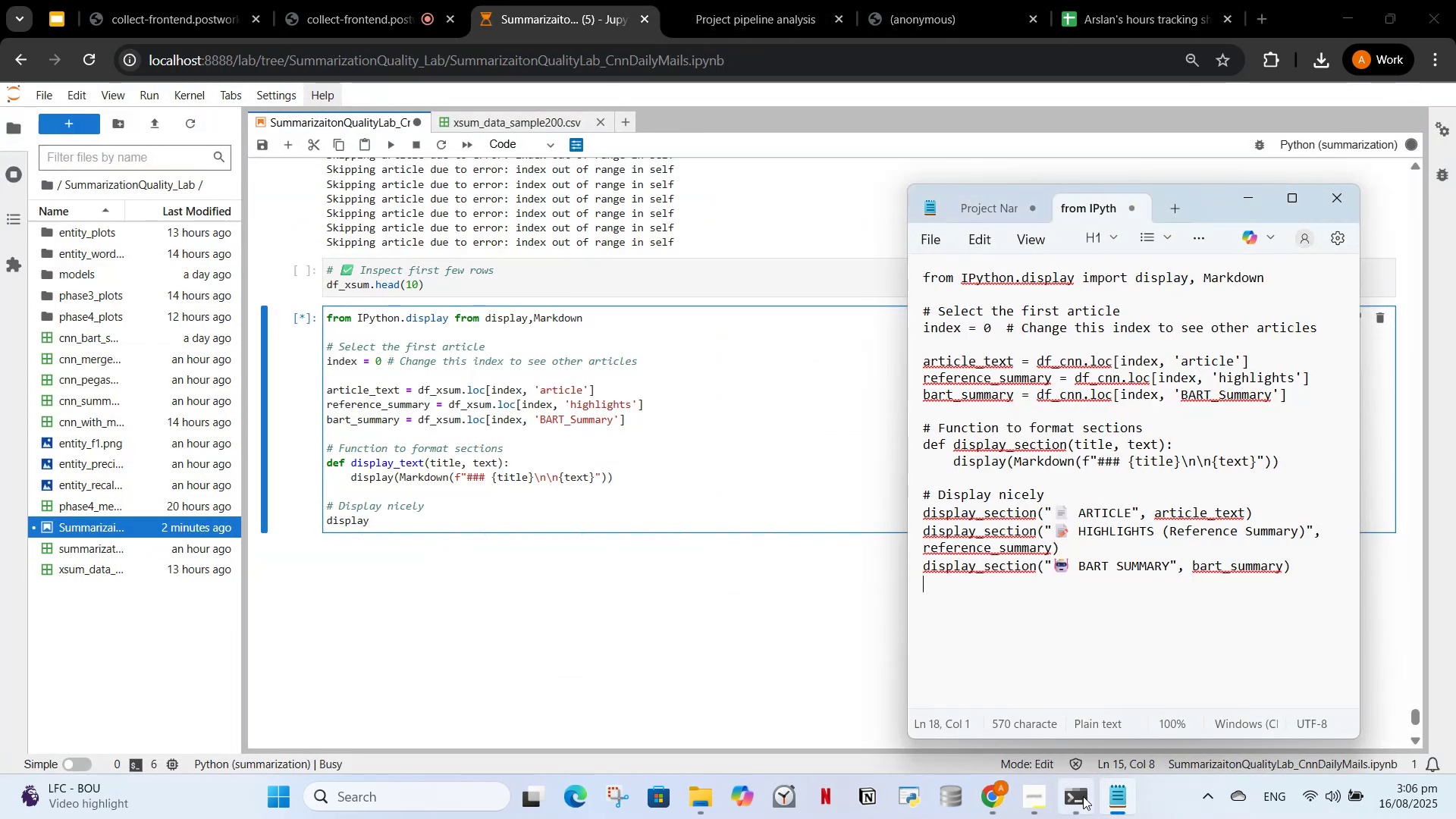 
left_click([1120, 794])
 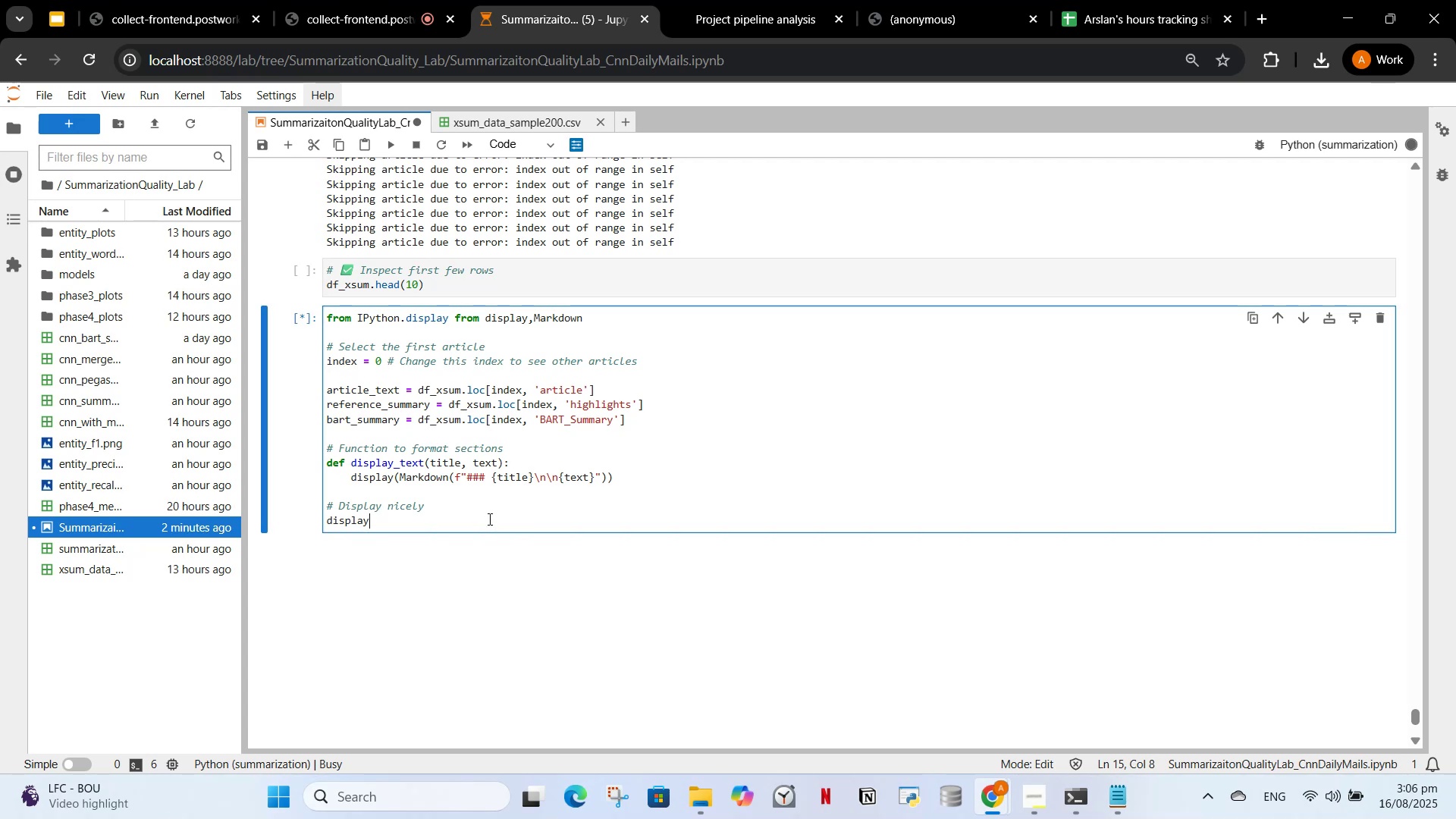 
type(_text("Art)
key(Backspace)
key(Backspace)
type(RTICLE",article_text))
 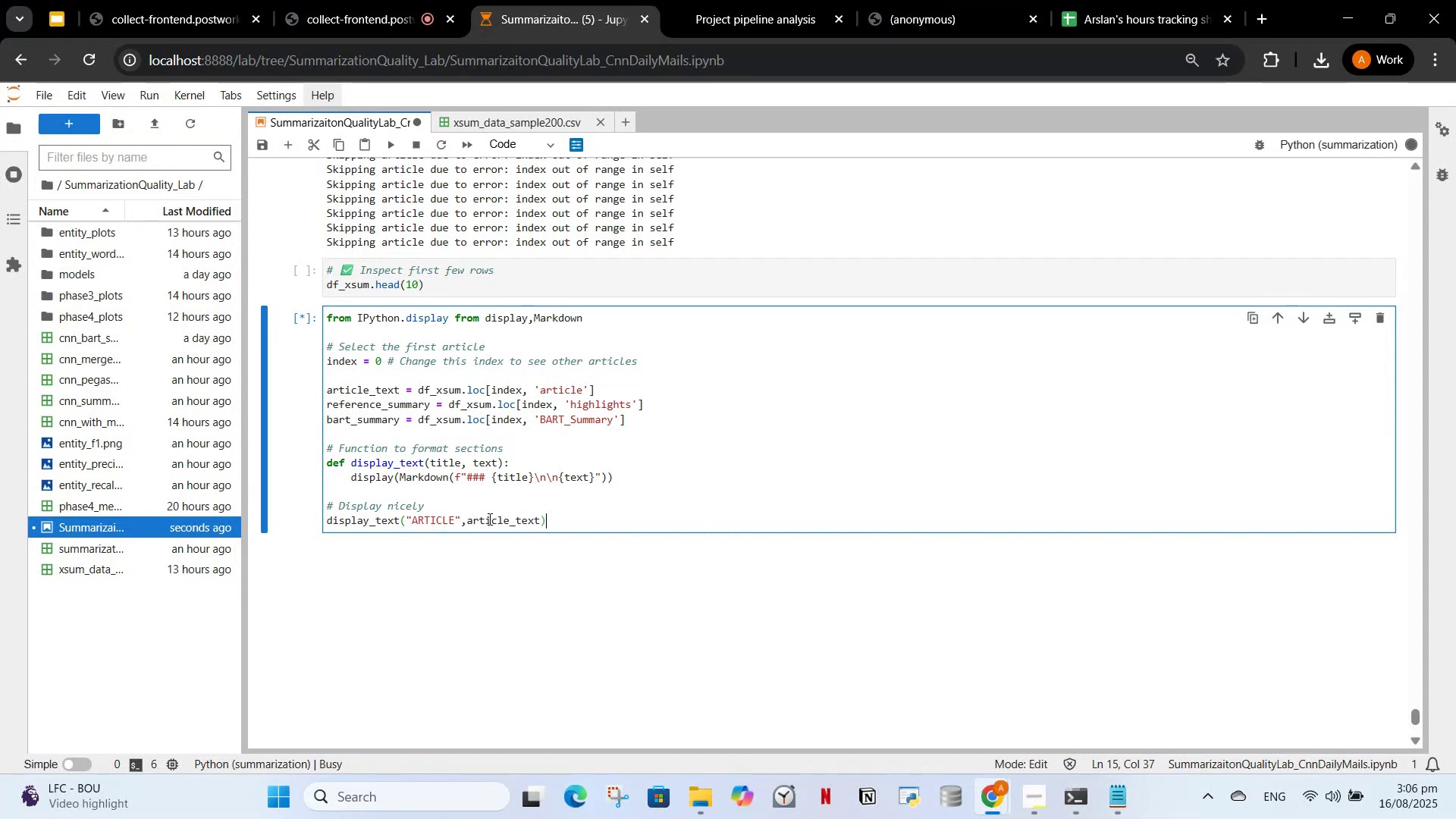 
key(Enter)
 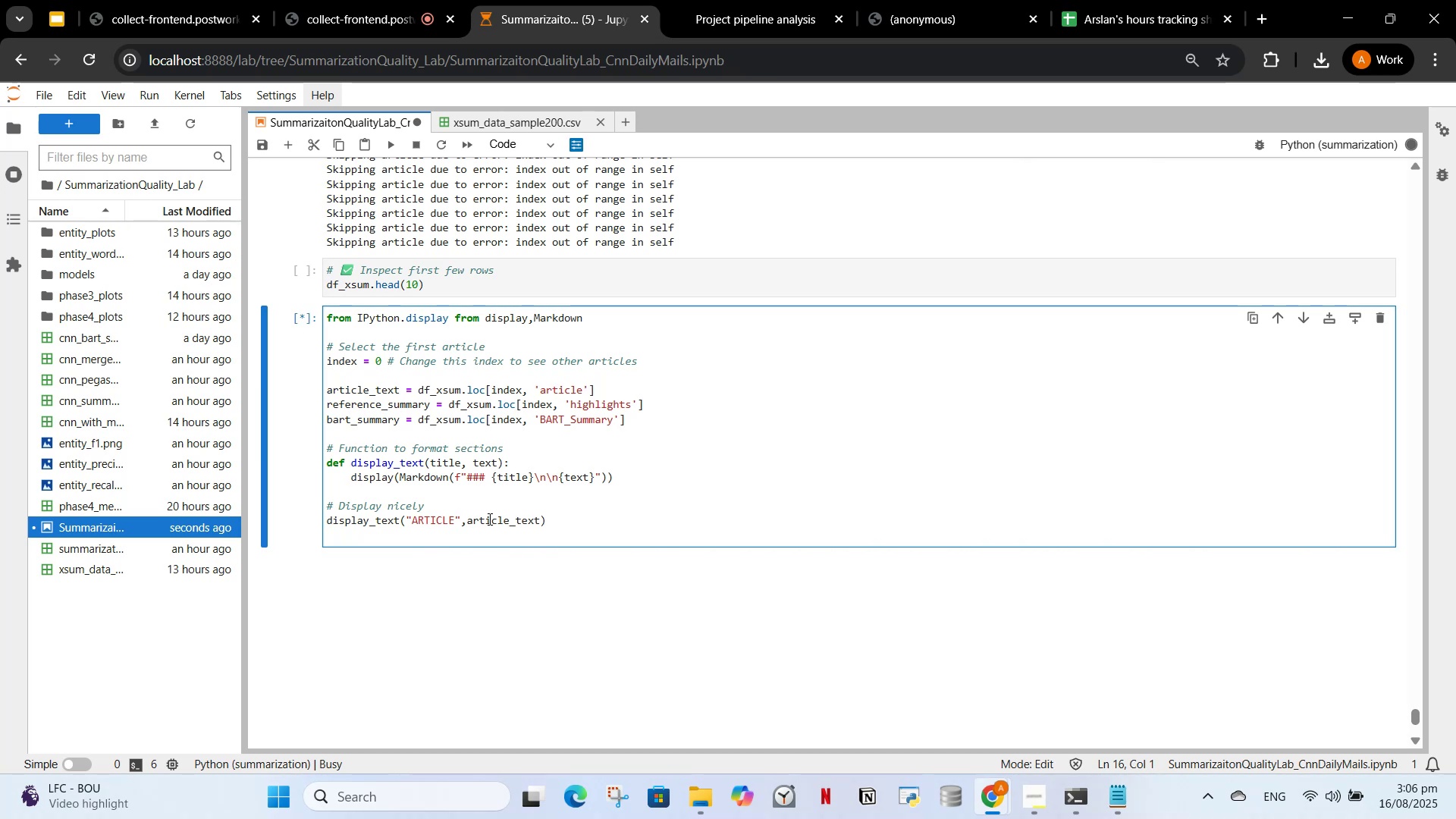 
type(doi)
key(Backspace)
key(Backspace)
type(isplau)
key(Backspace)
type(y_text("High)
key(Backspace)
key(Backspace)
key(Backspace)
type(IGHLIGHTS,)
 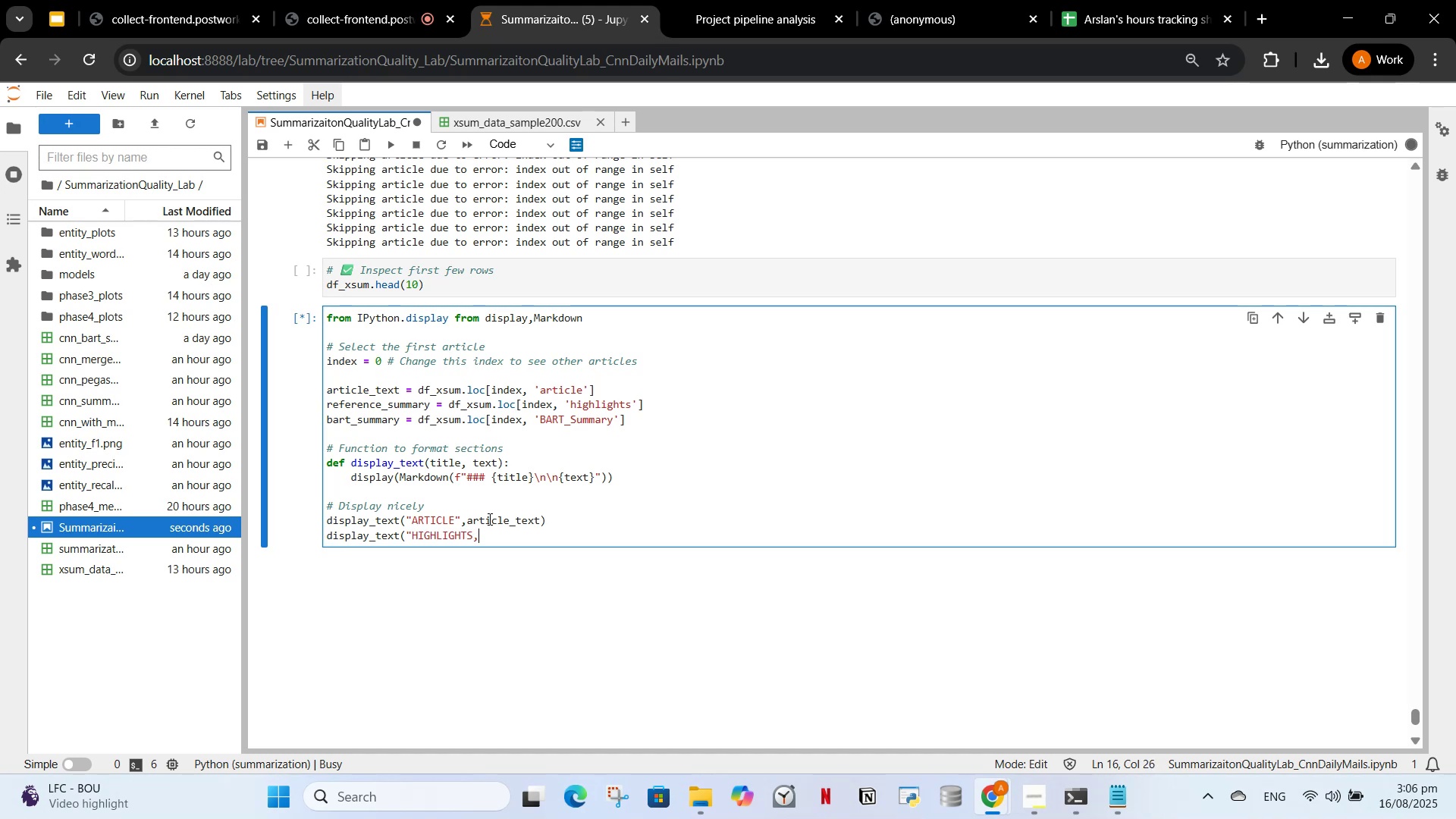 
wait(5.51)
 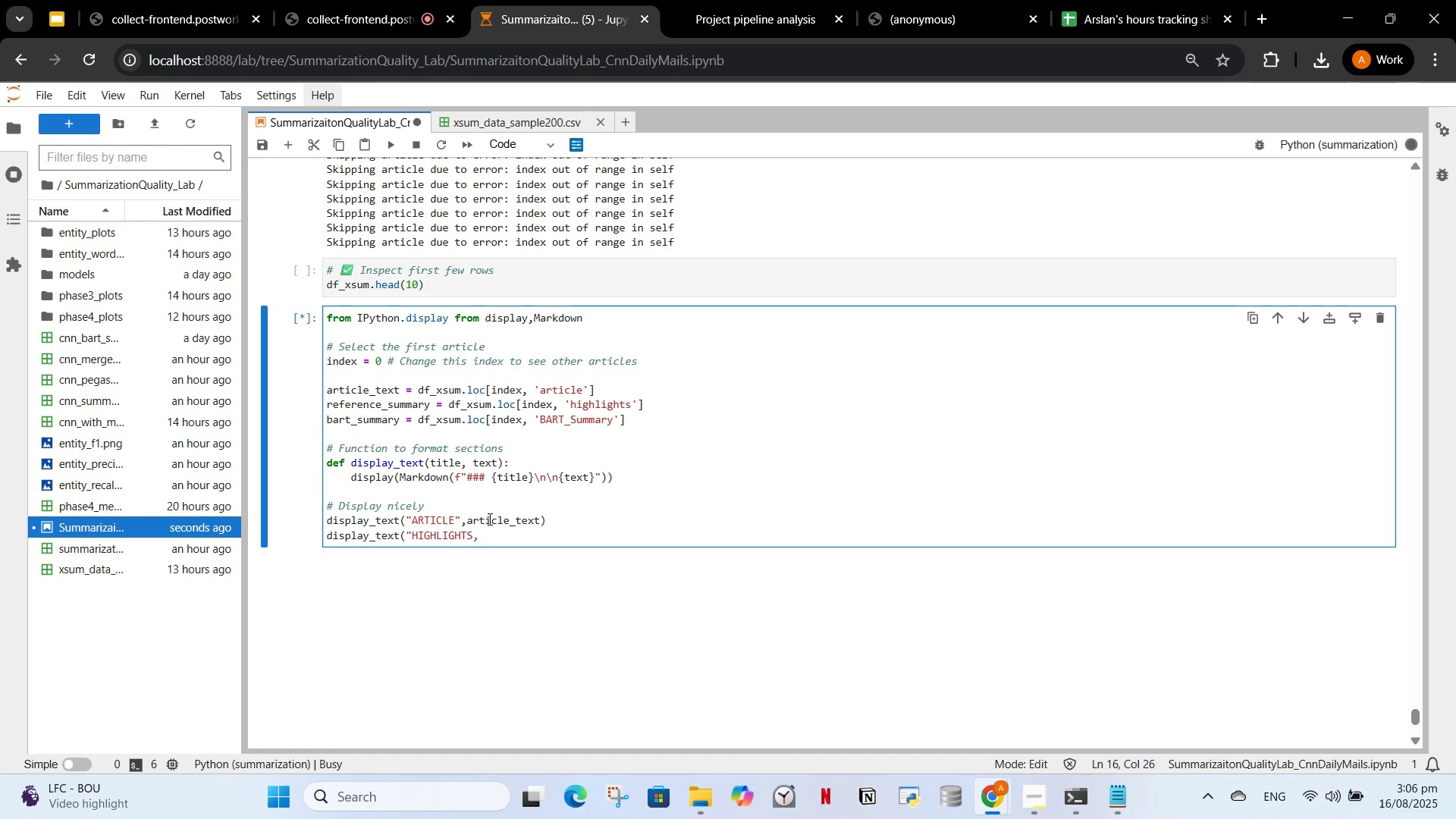 
left_click([468, 519])
 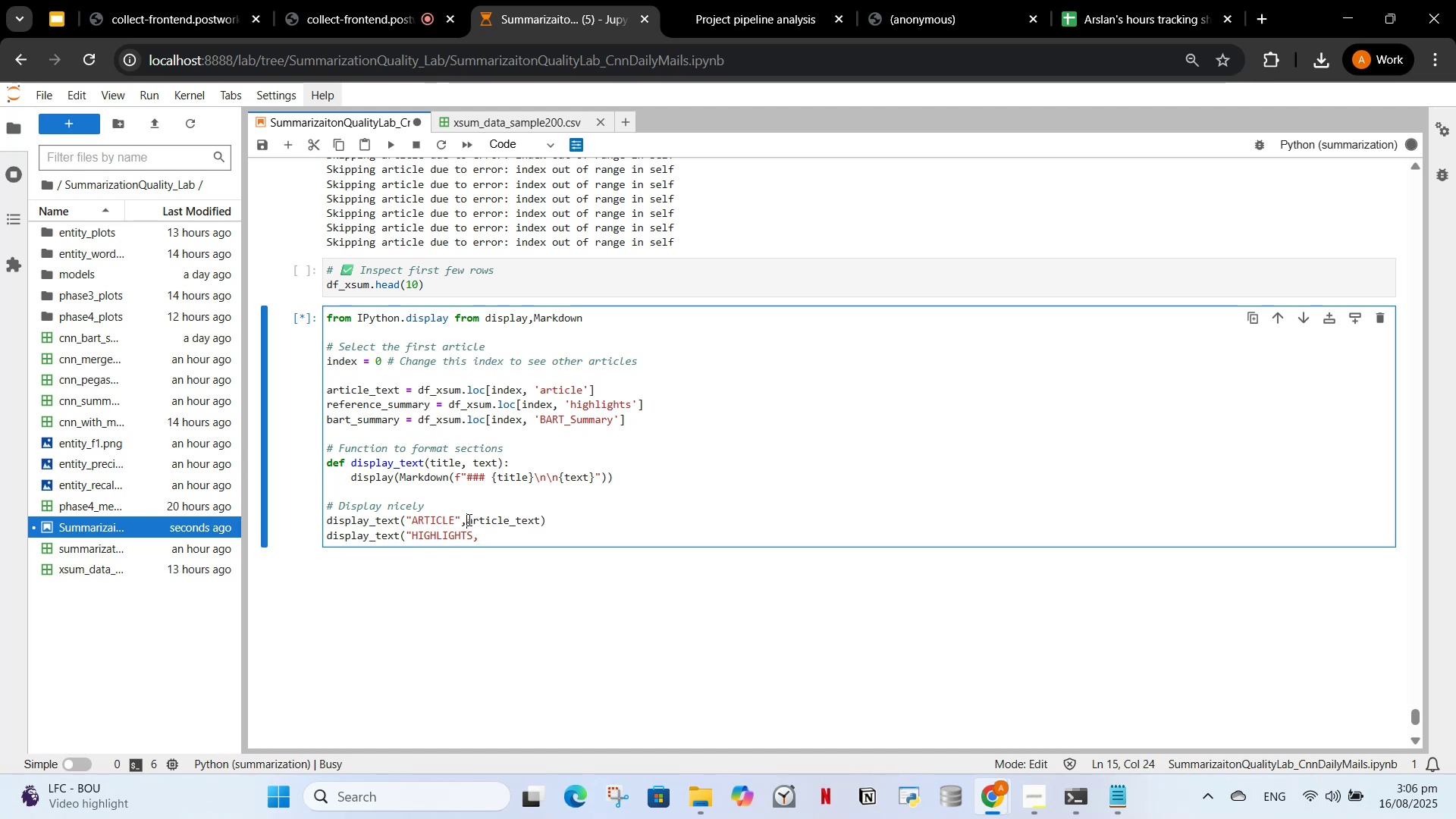 
key(Space)
 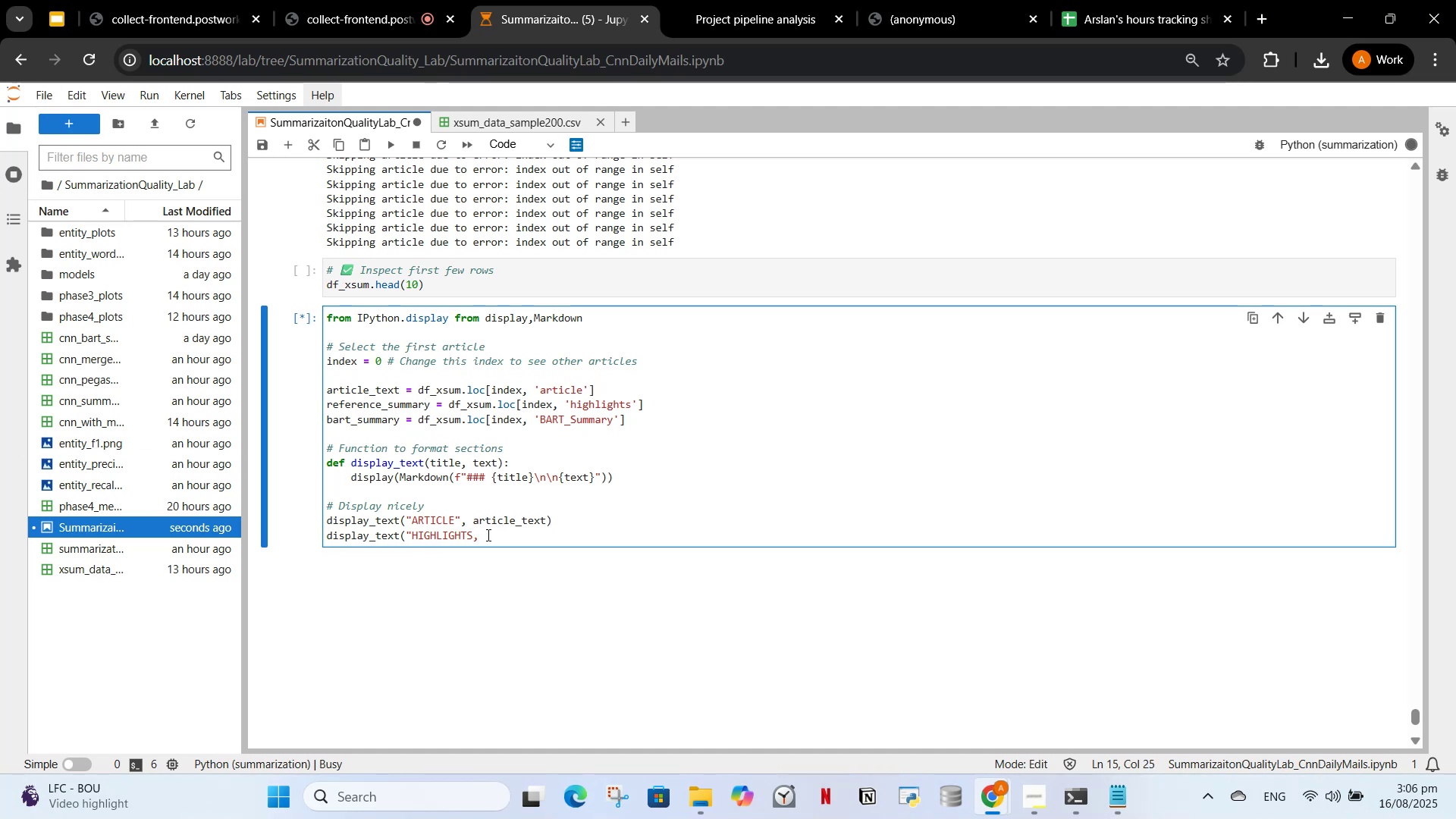 
left_click([487, 535])
 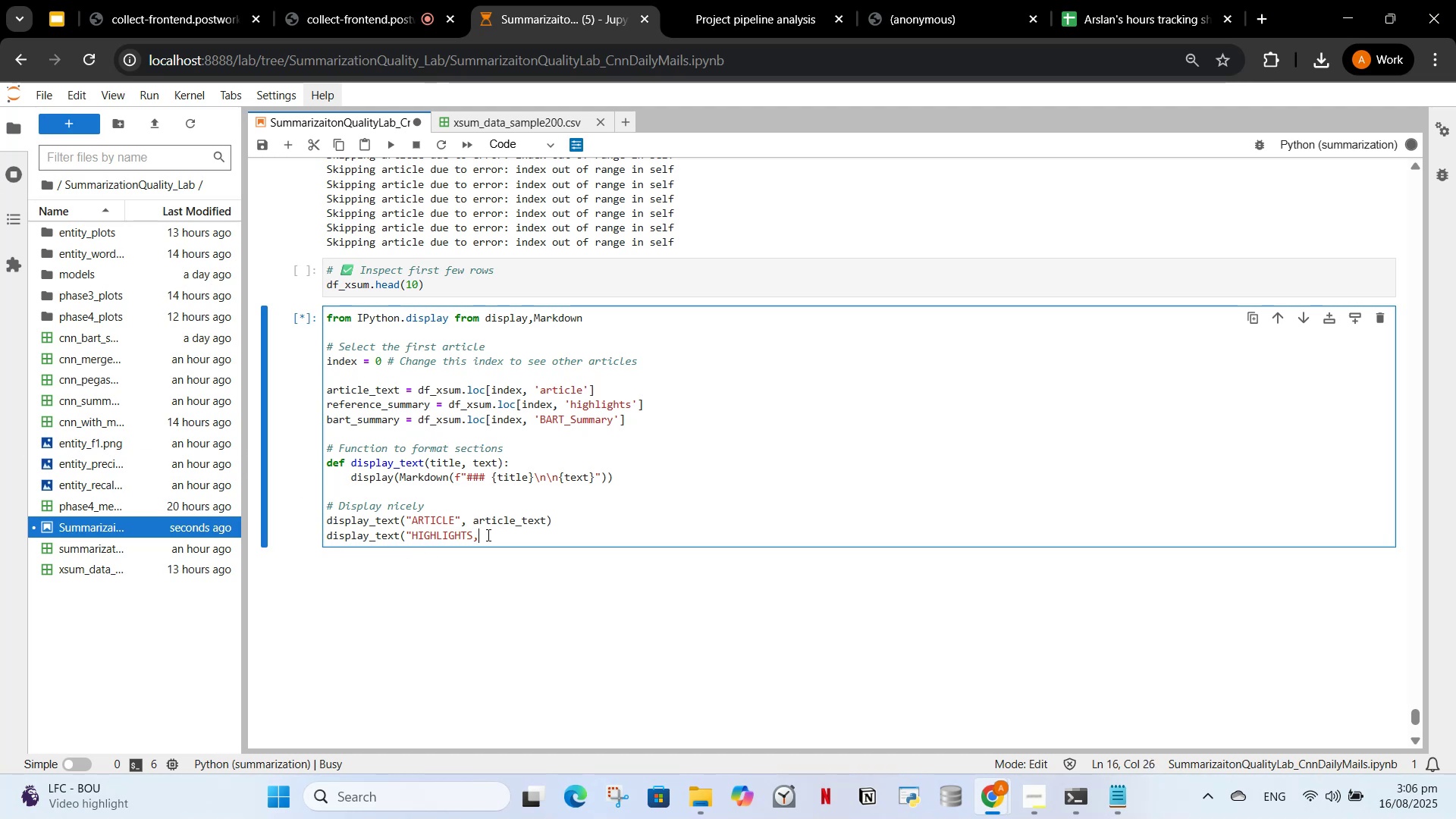 
key(Space)
 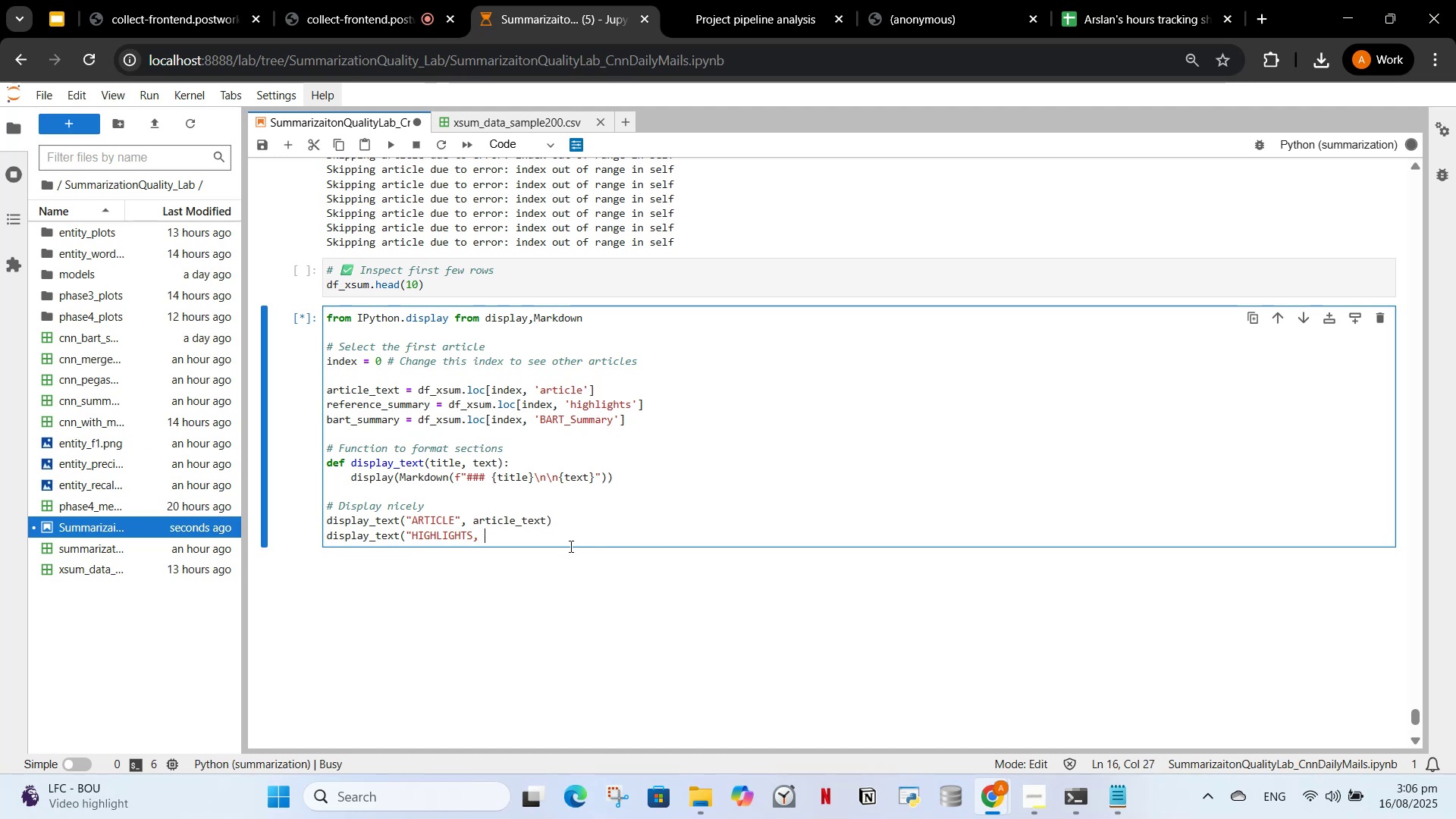 
type(refer)
 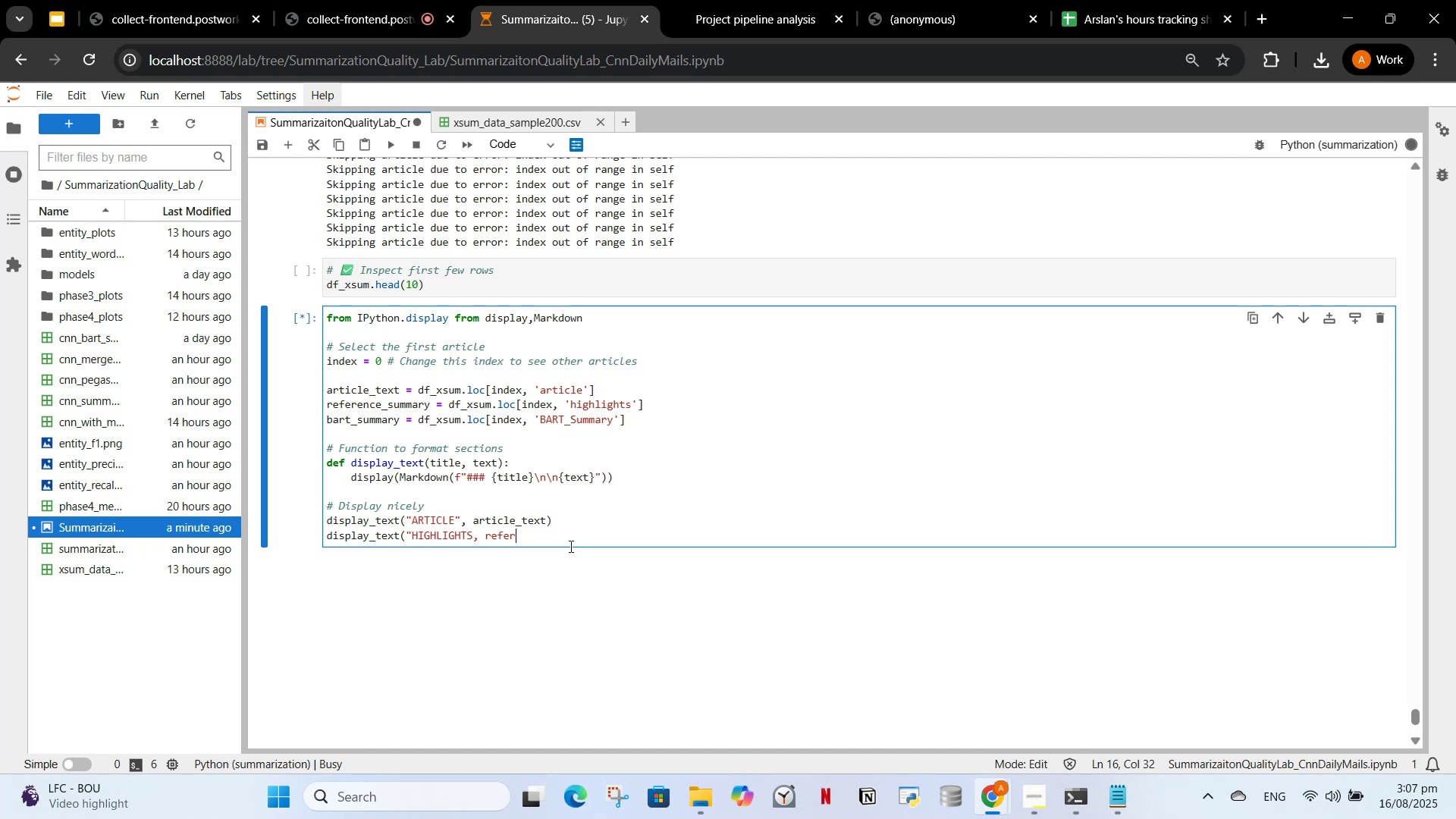 
key(ArrowLeft)
 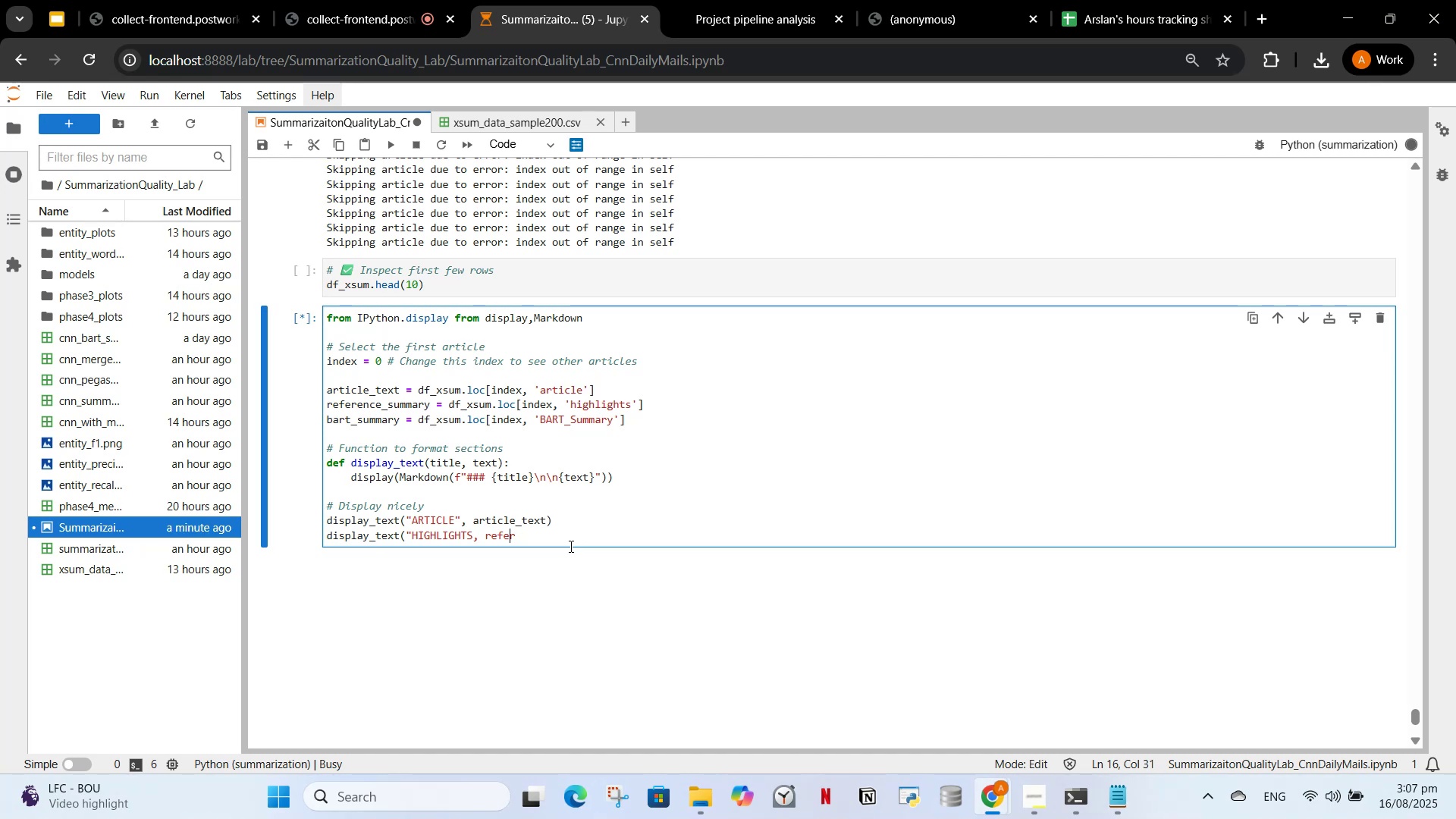 
key(ArrowLeft)
 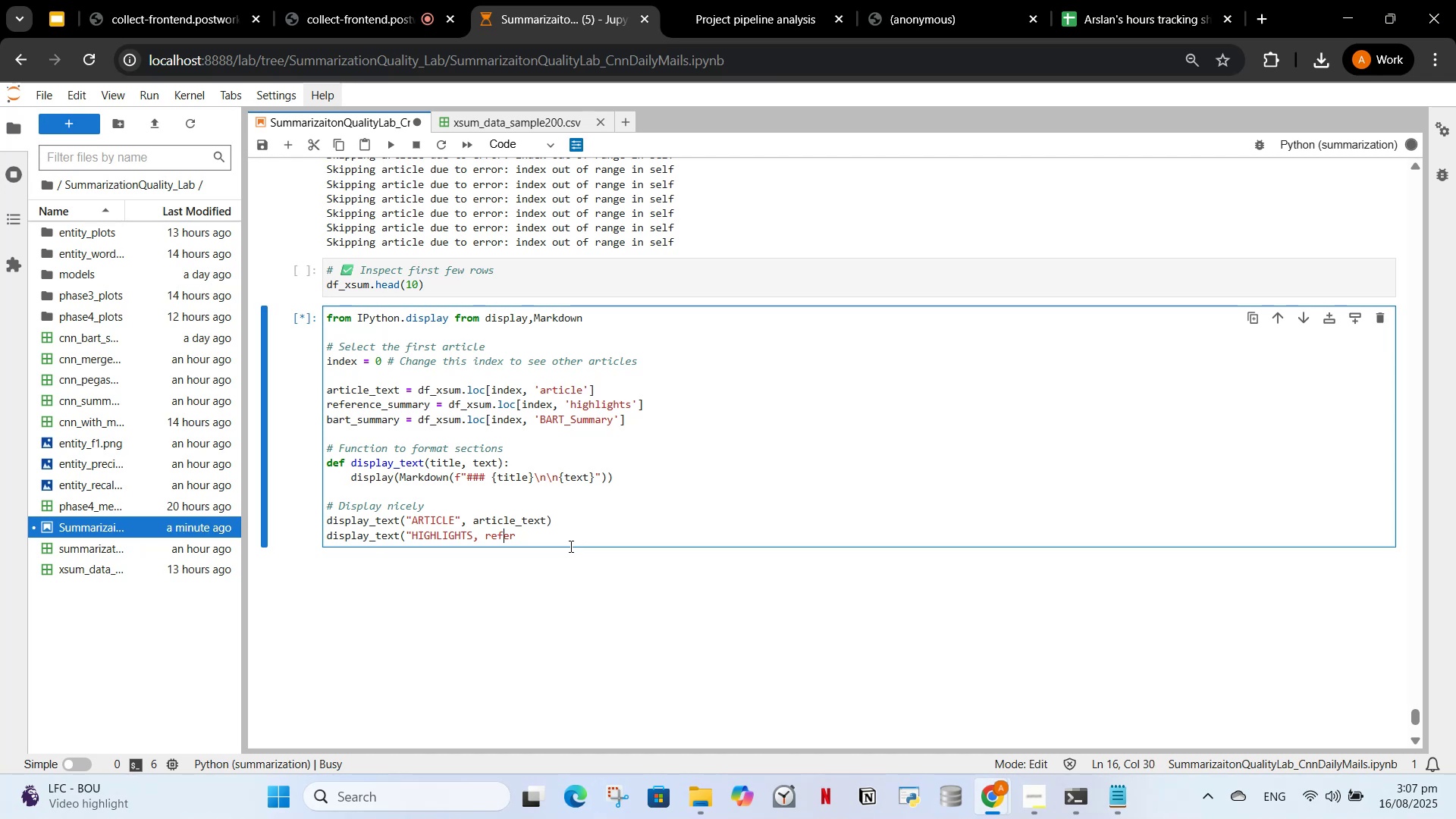 
key(ArrowLeft)
 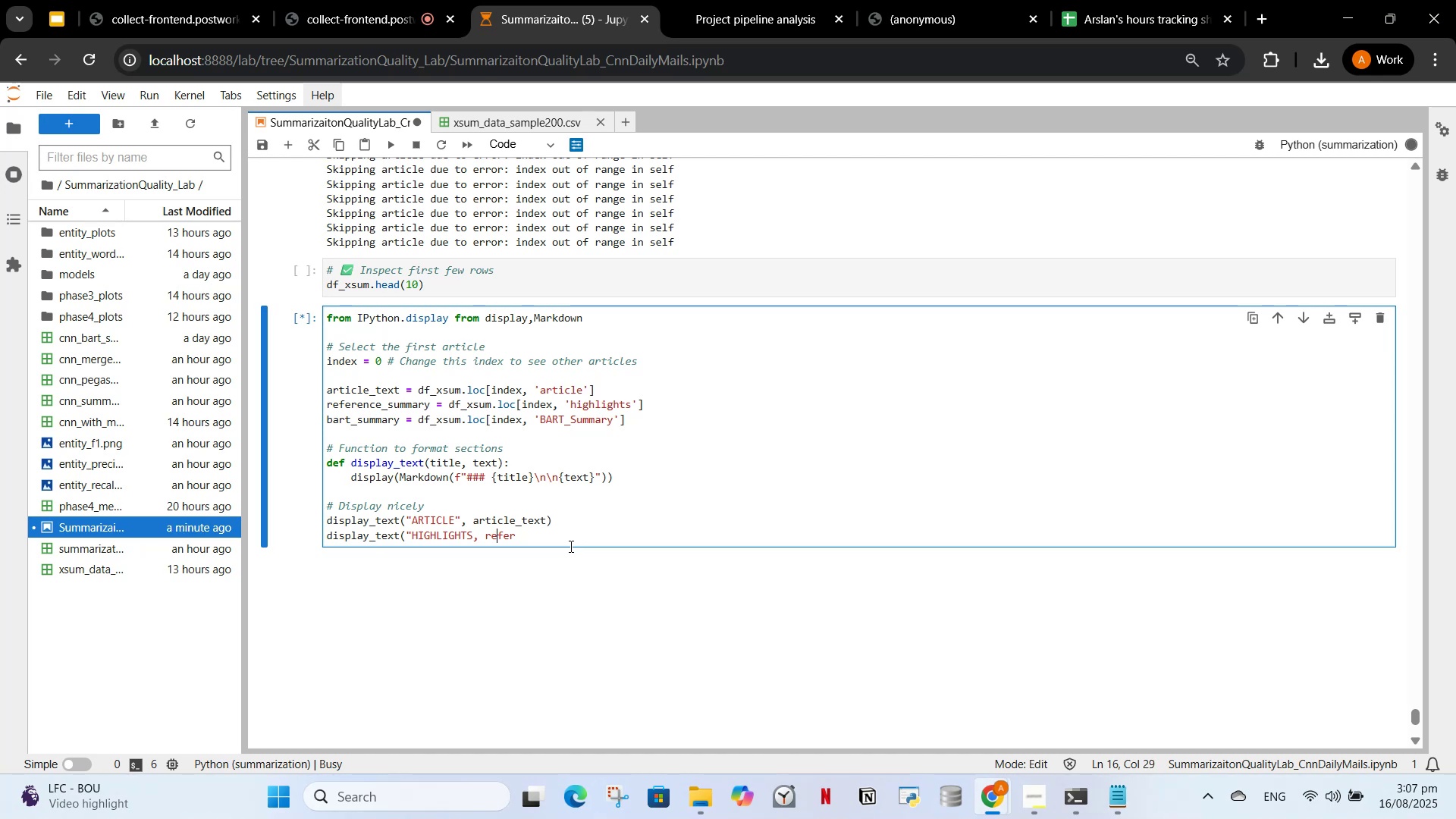 
key(ArrowLeft)
 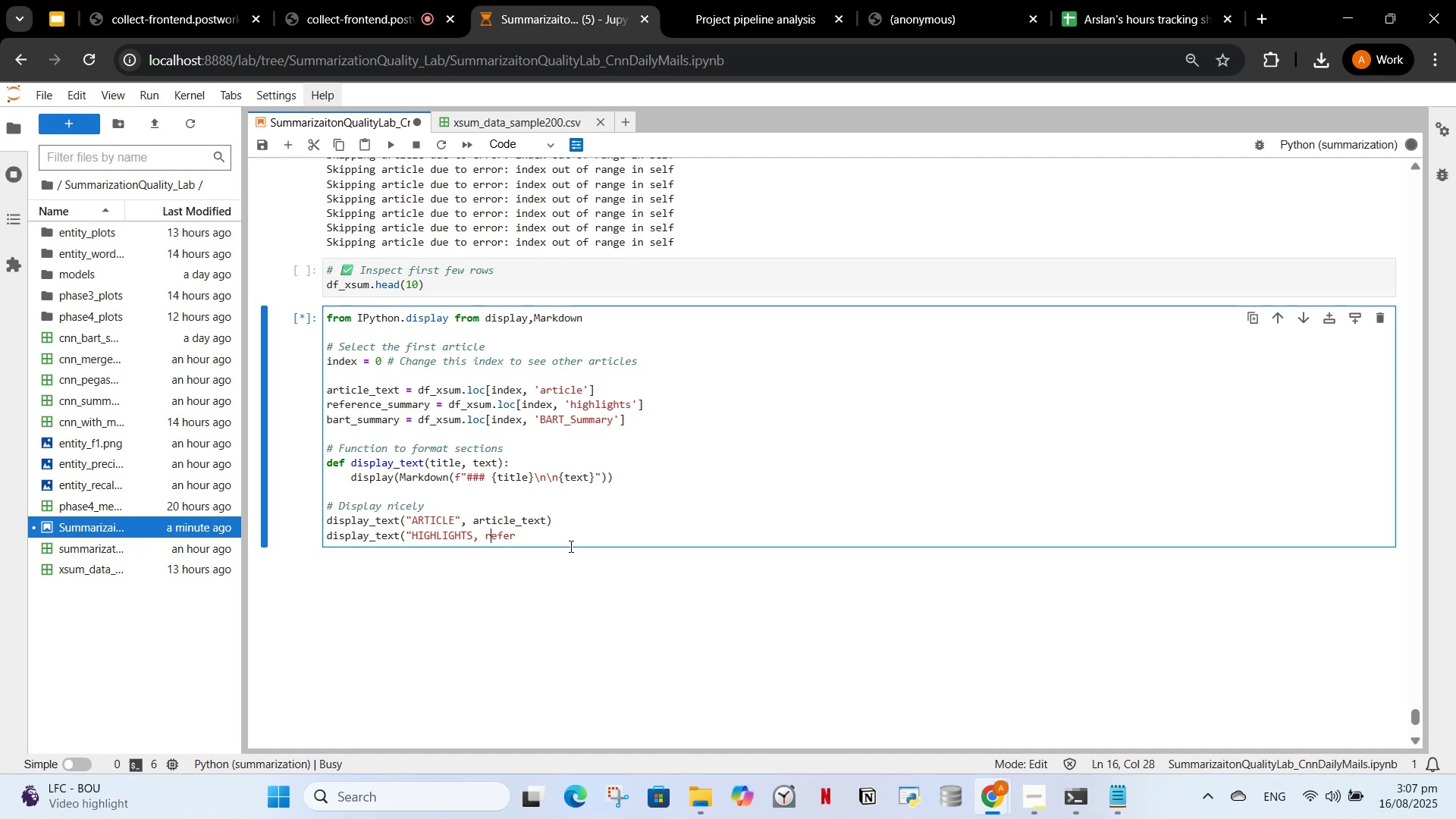 
key(ArrowLeft)
 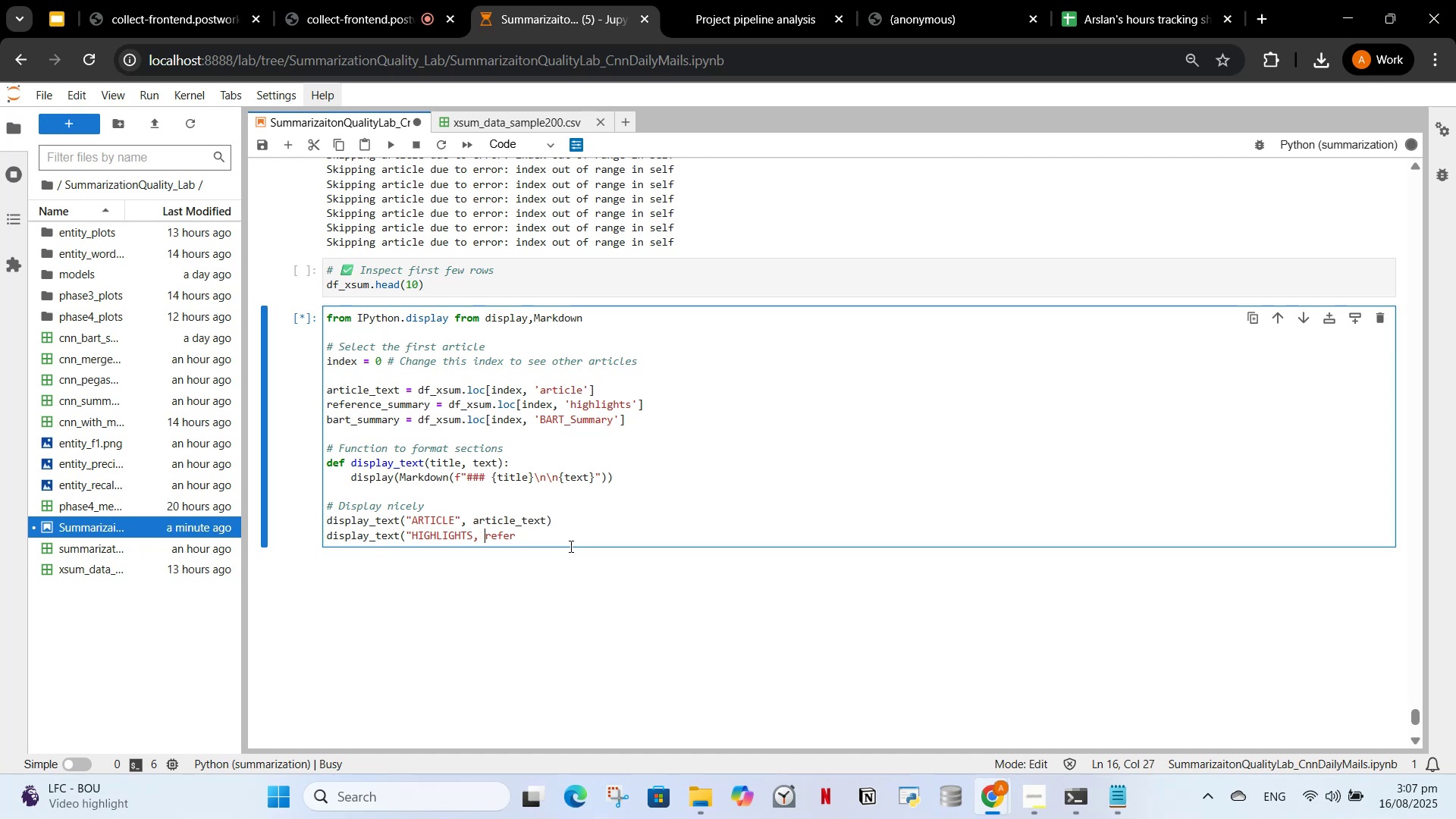 
key(ArrowLeft)
 